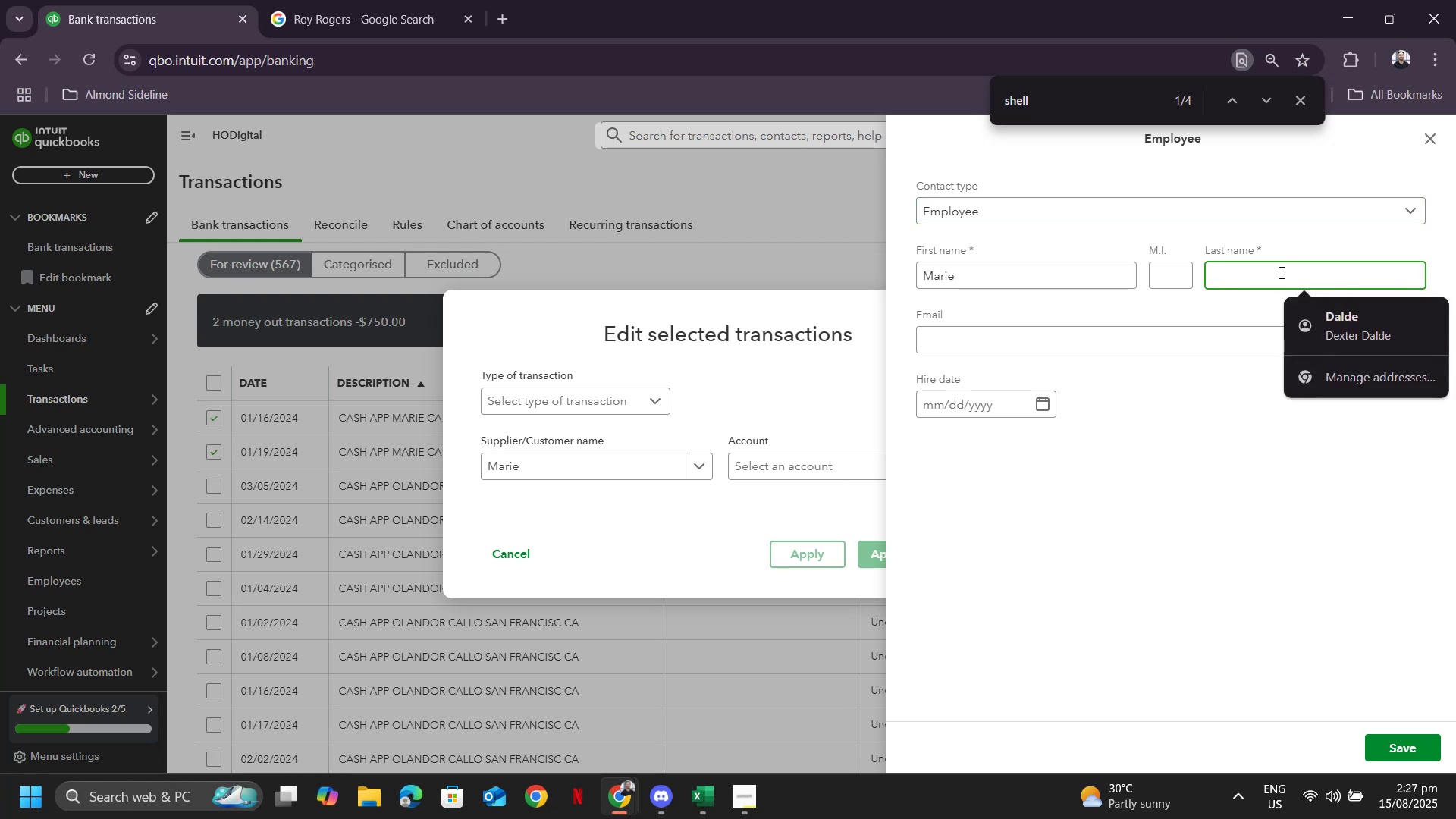 
type(ss)
 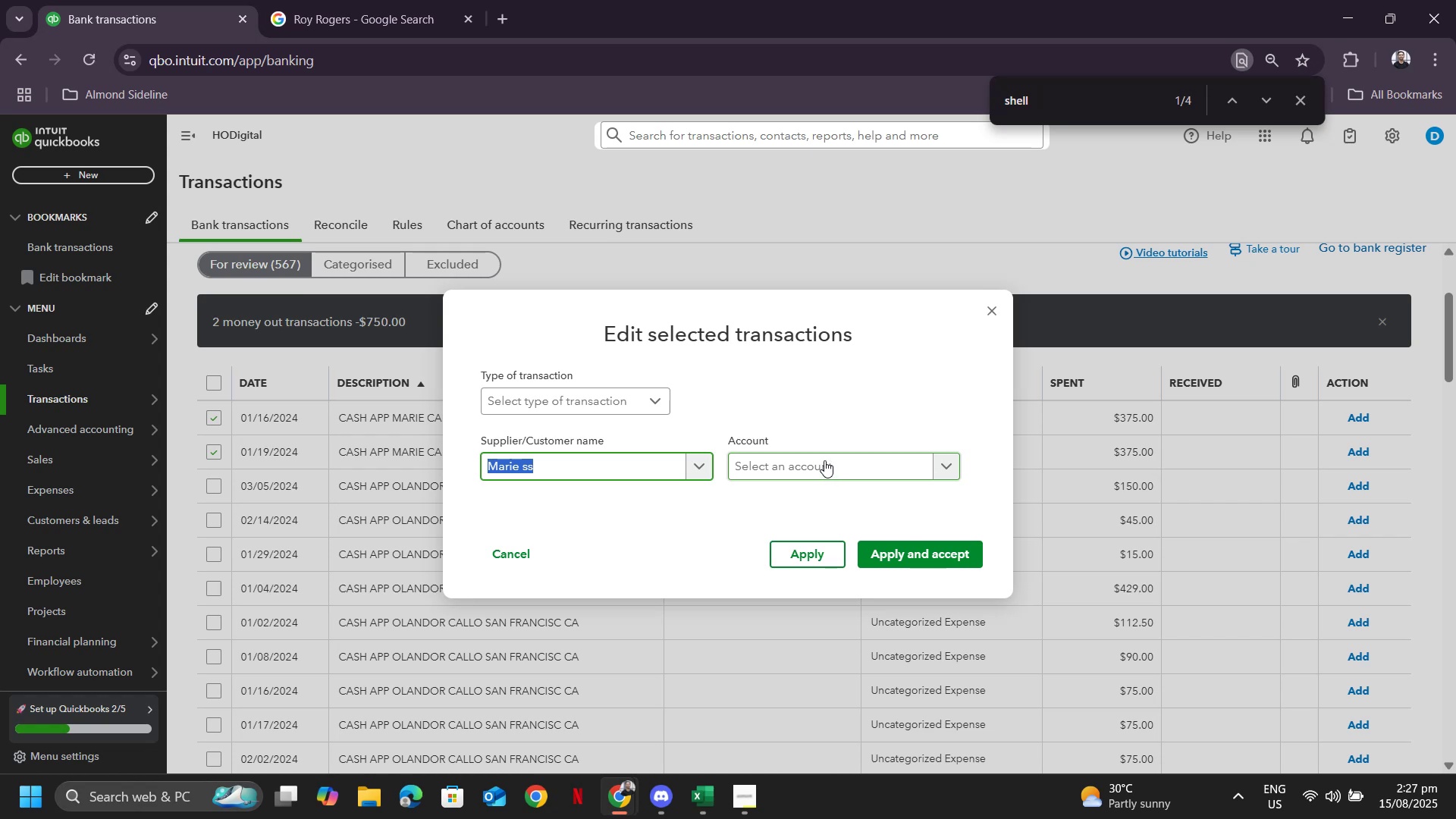 
wait(6.42)
 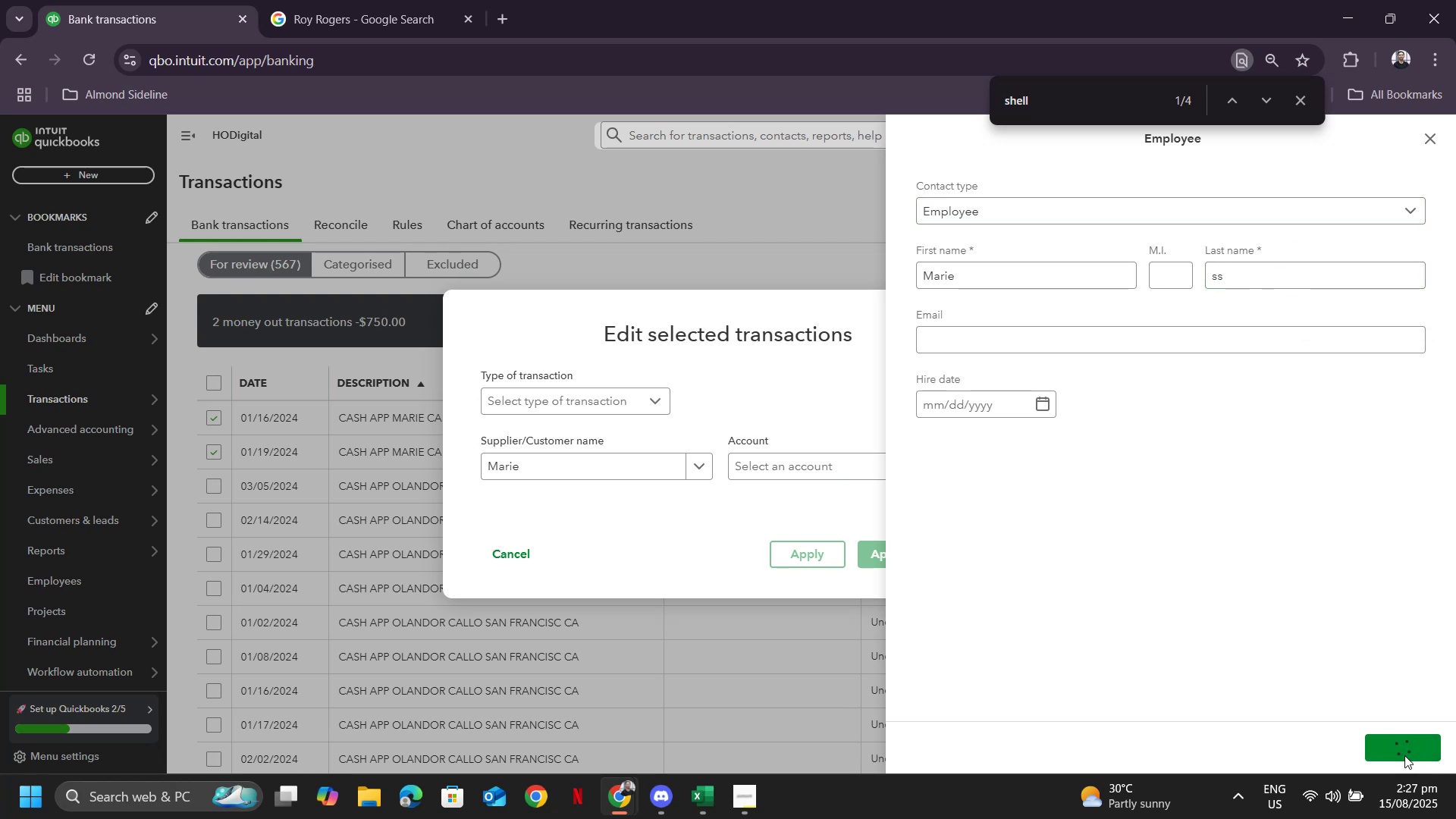 
type(wage)
 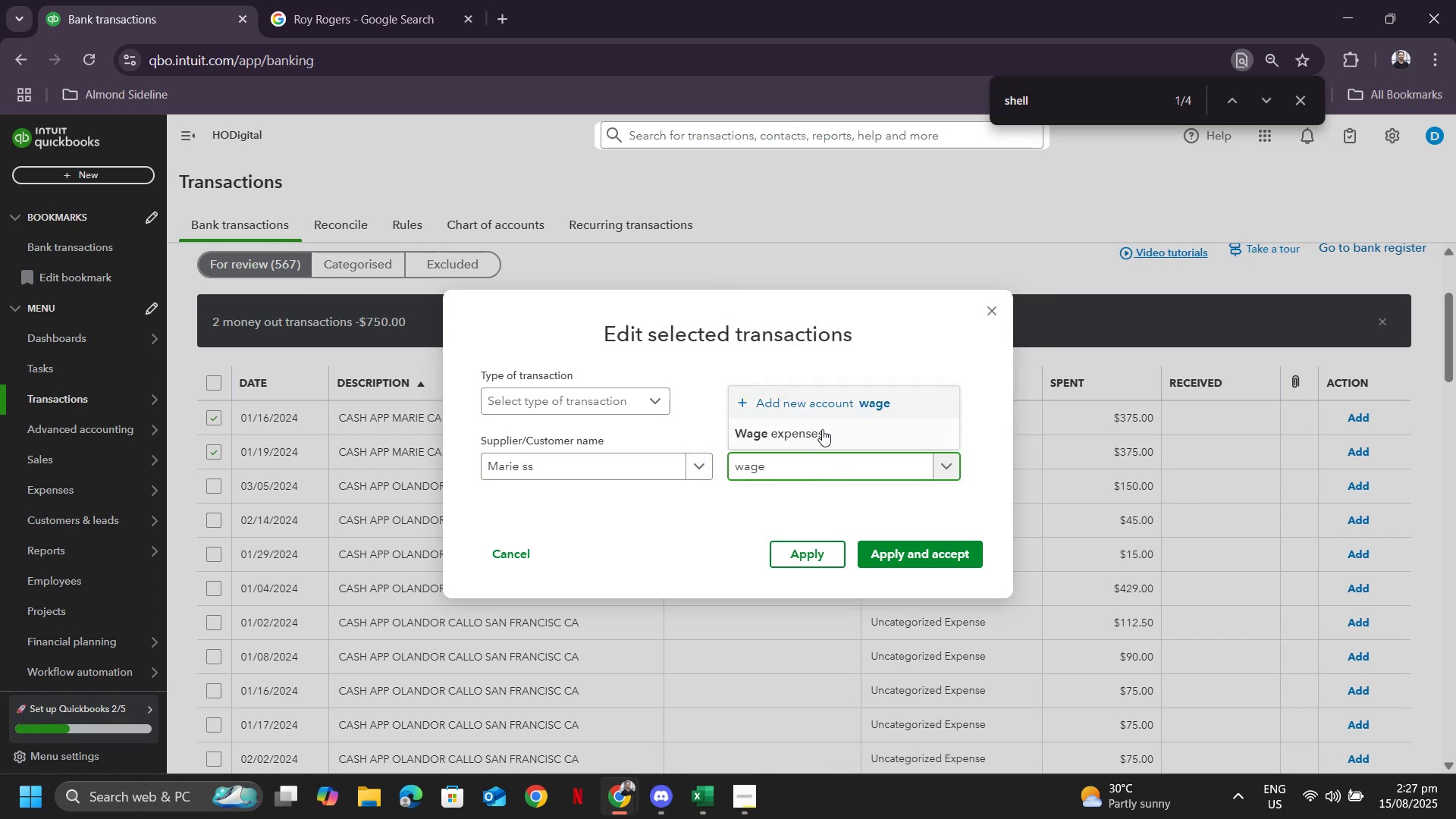 
left_click([821, 431])
 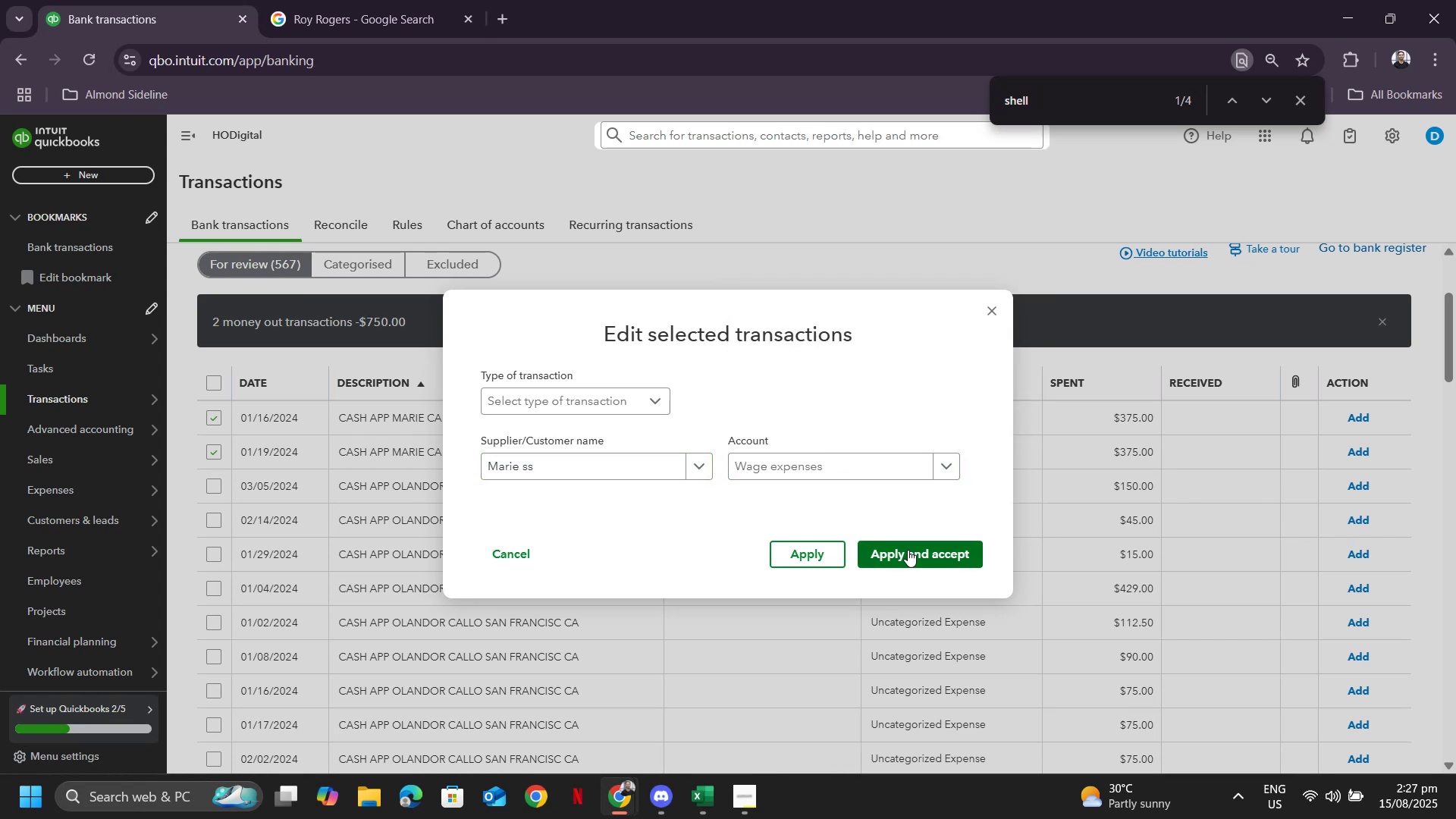 
left_click([908, 550])
 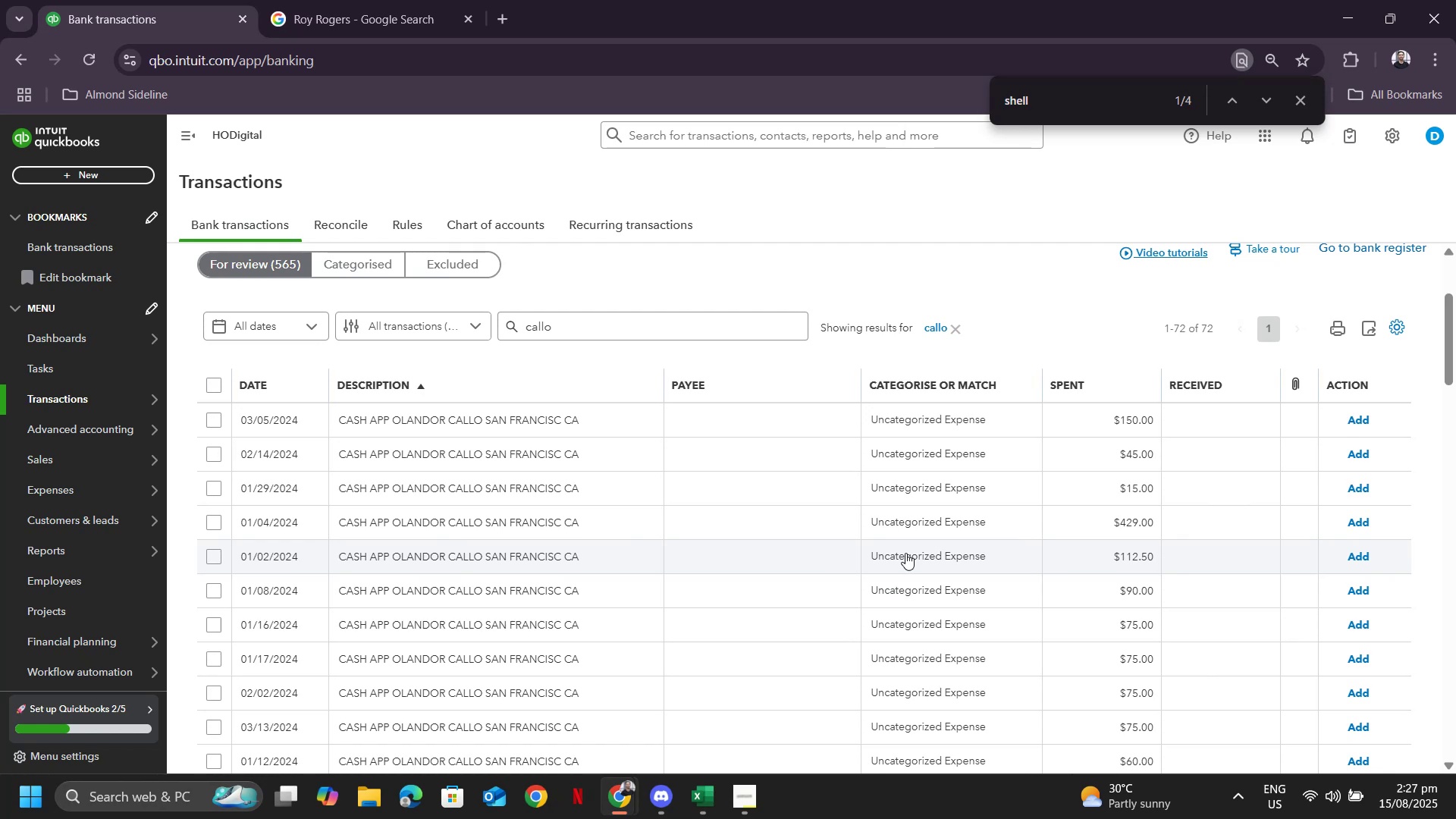 
wait(13.45)
 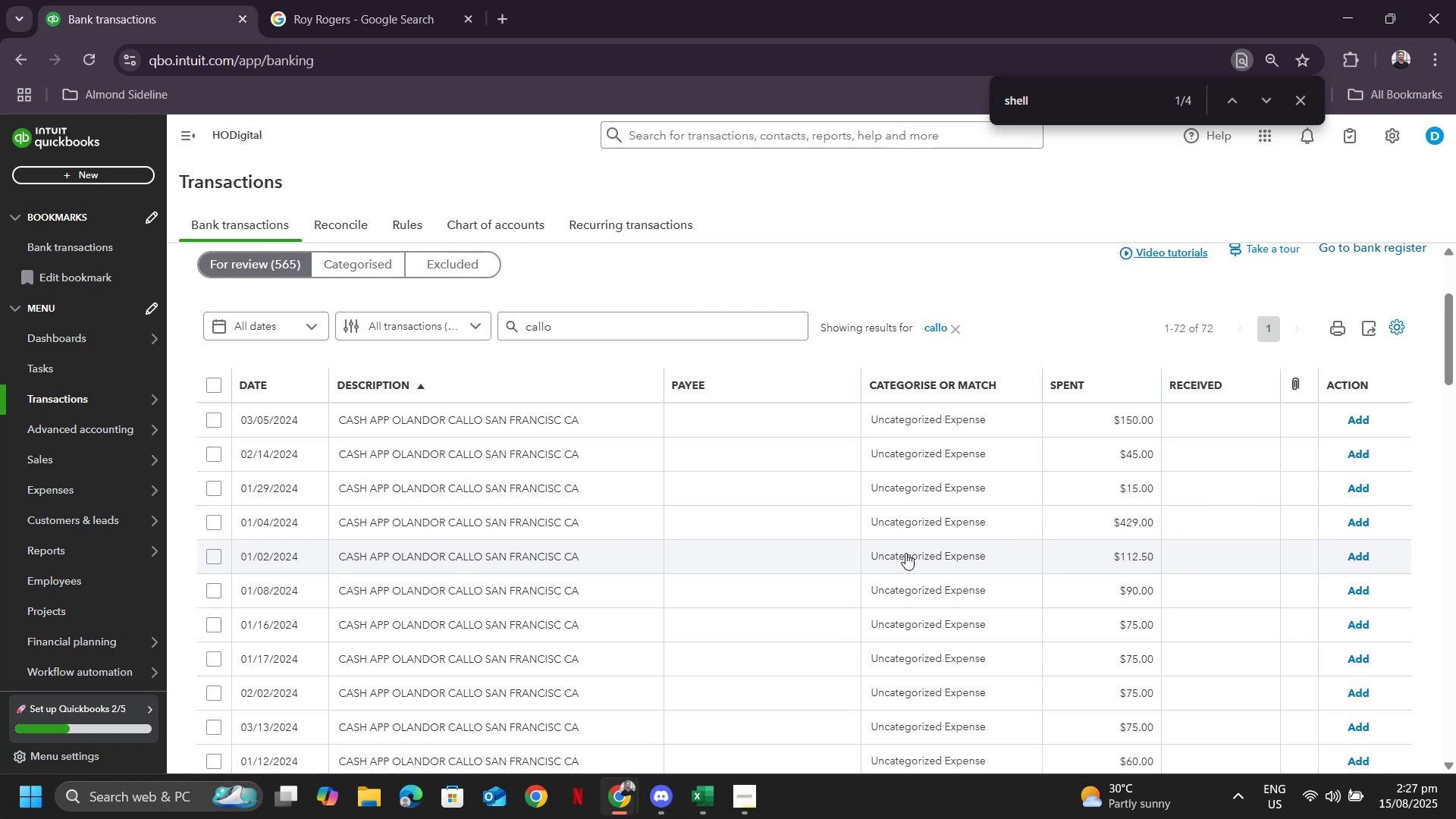 
scroll: coordinate [359, 494], scroll_direction: down, amount: 29.0
 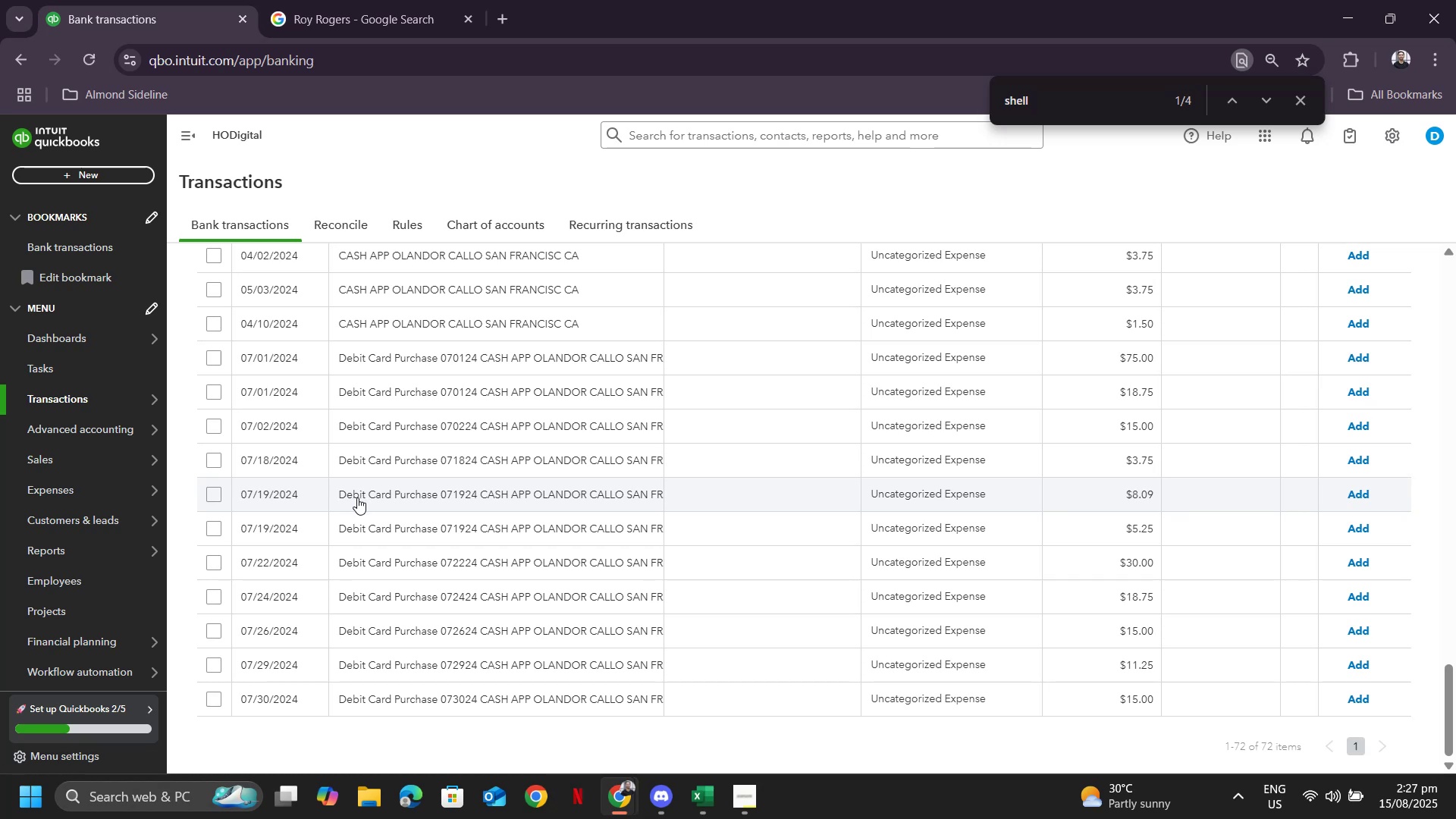 
scroll: coordinate [366, 504], scroll_direction: up, amount: 31.0
 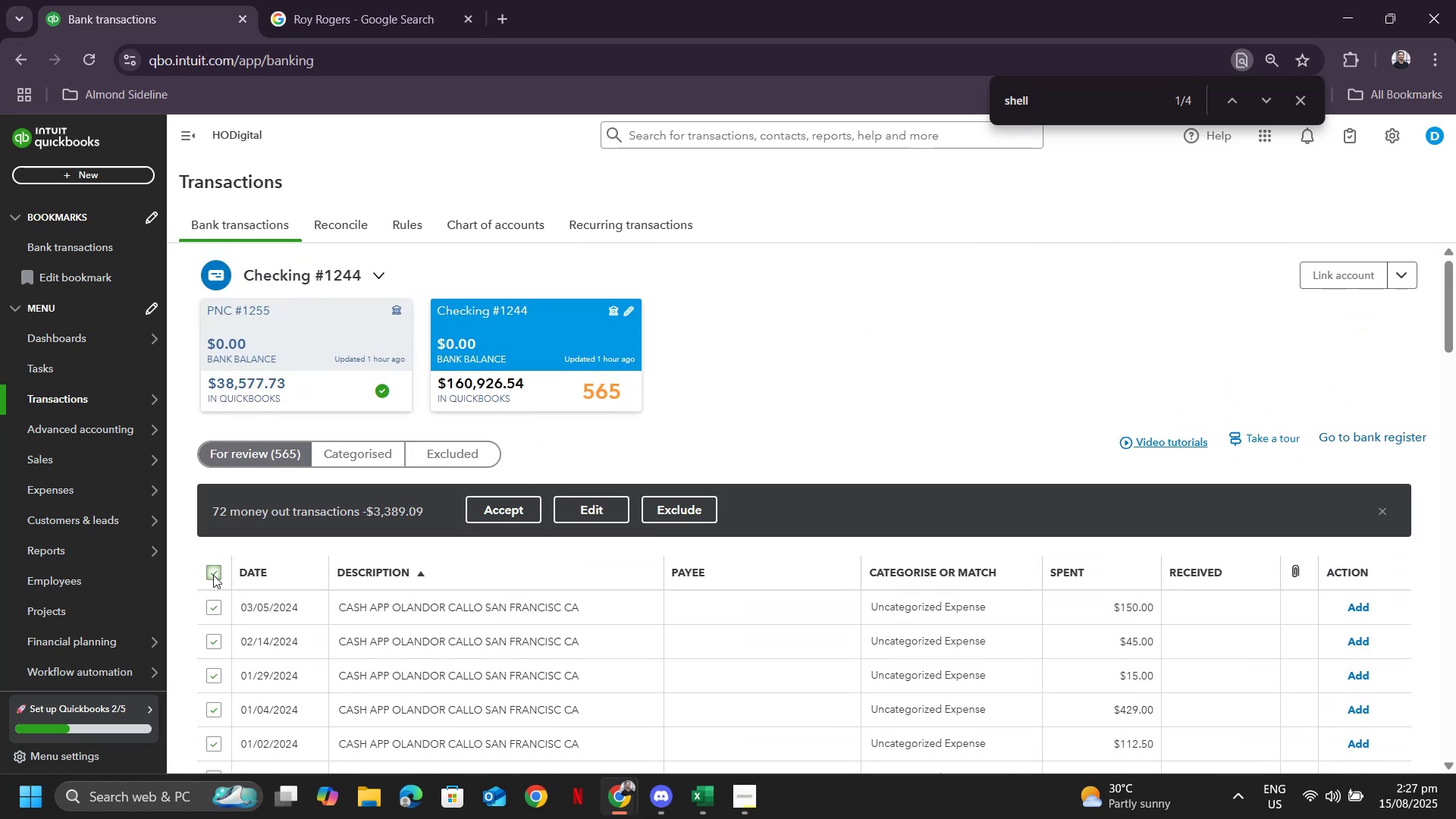 
left_click([593, 514])
 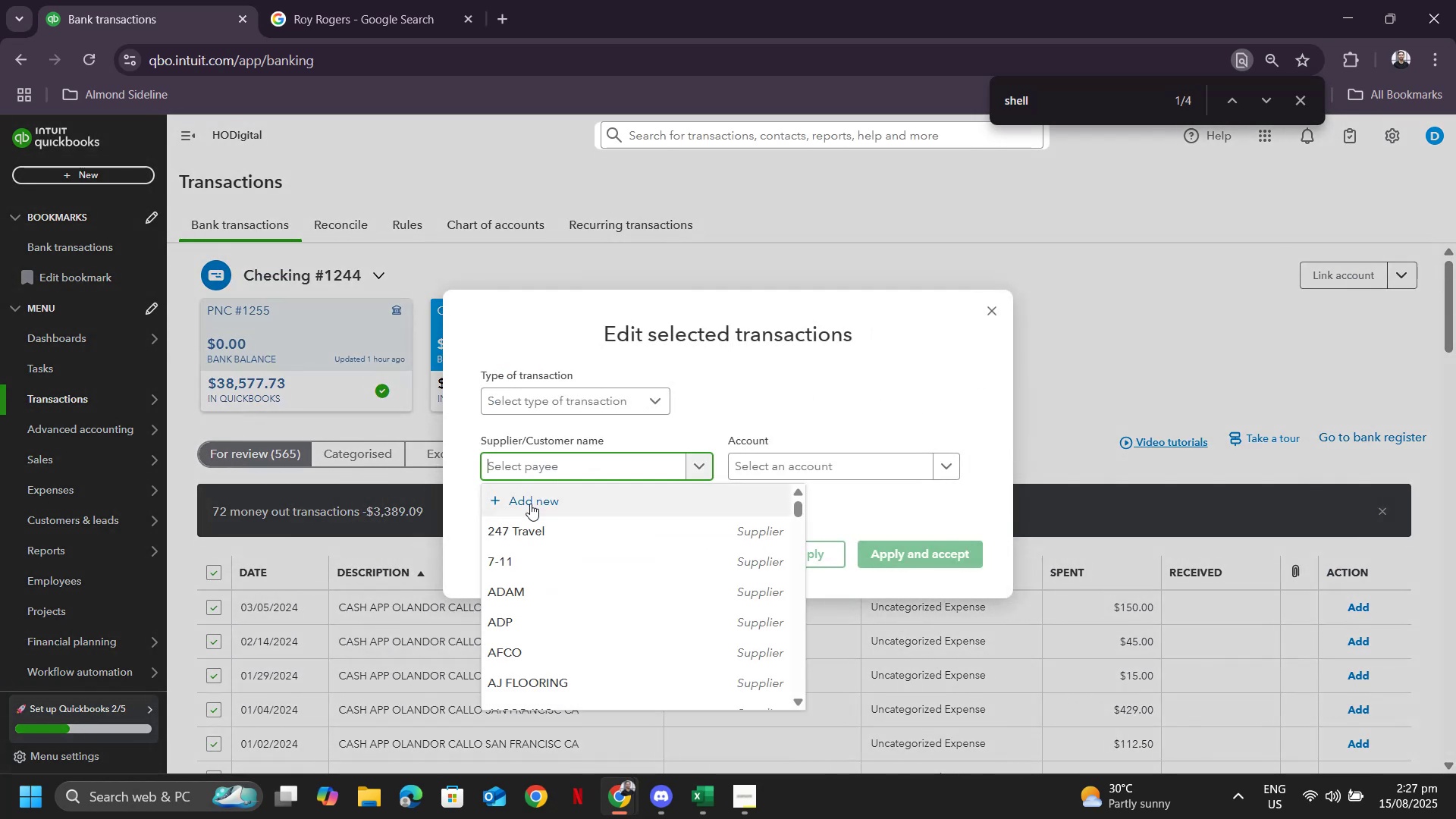 
type(Olandor)
 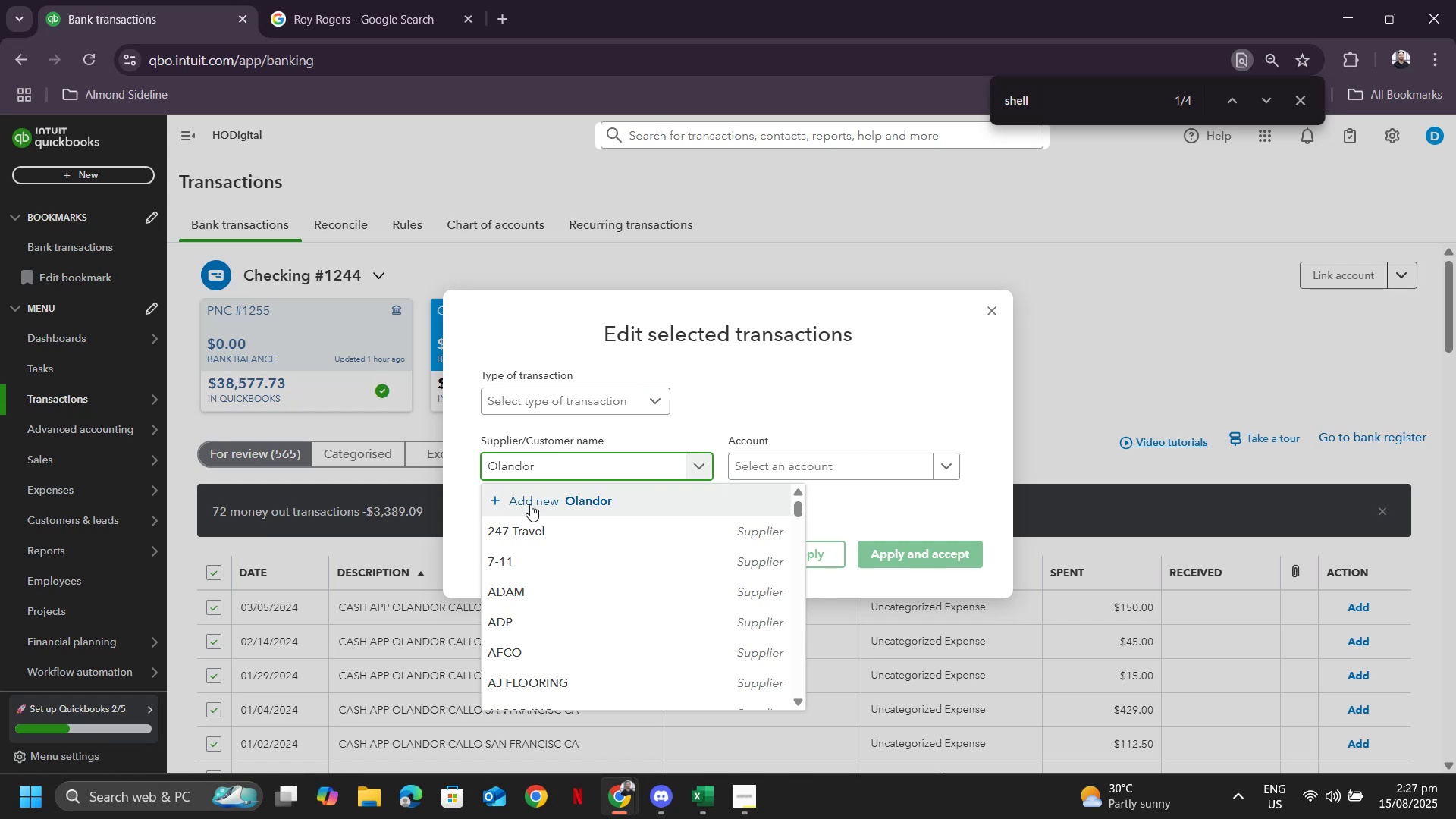 
left_click([530, 504])
 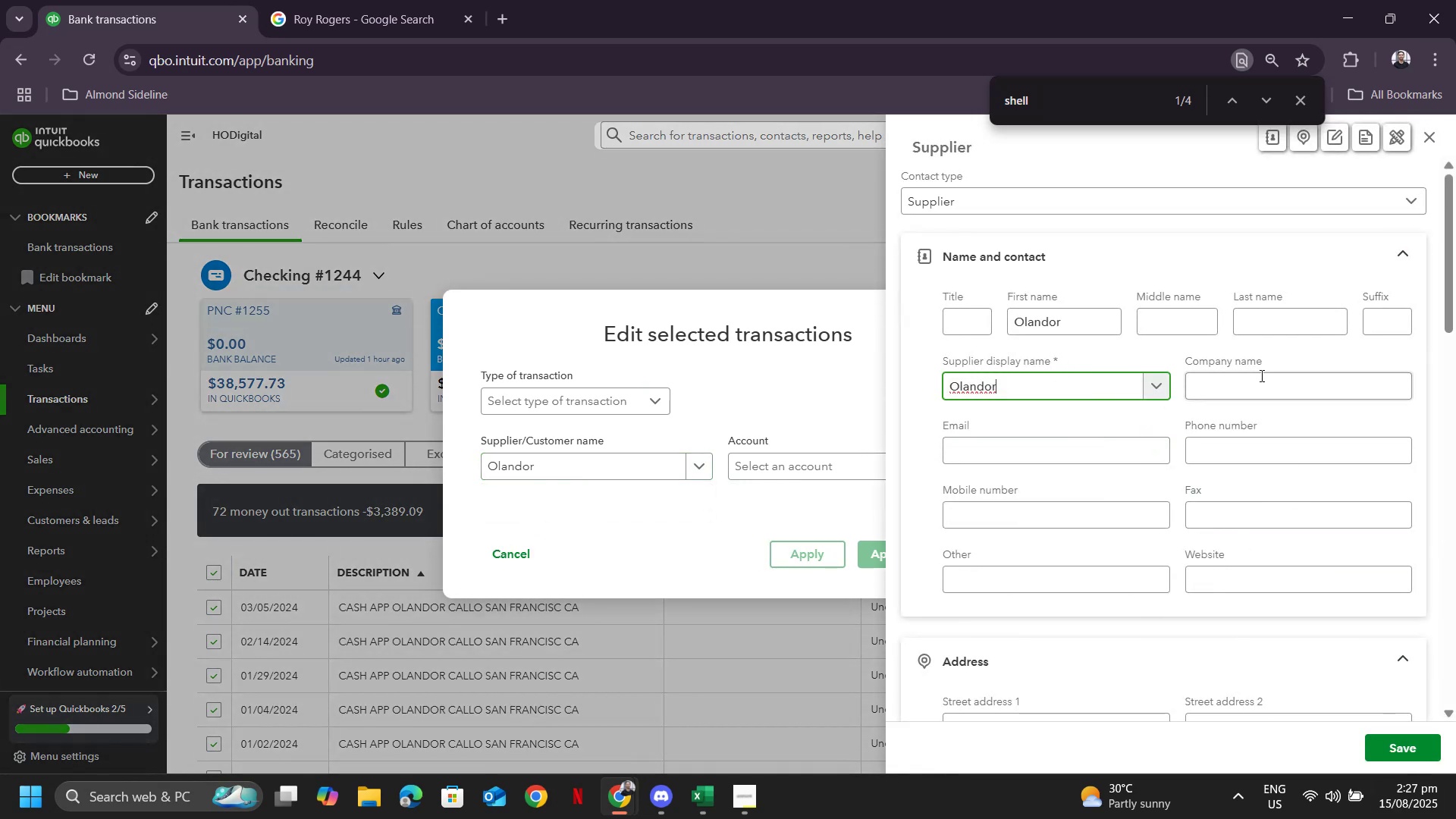 
left_click([973, 209])
 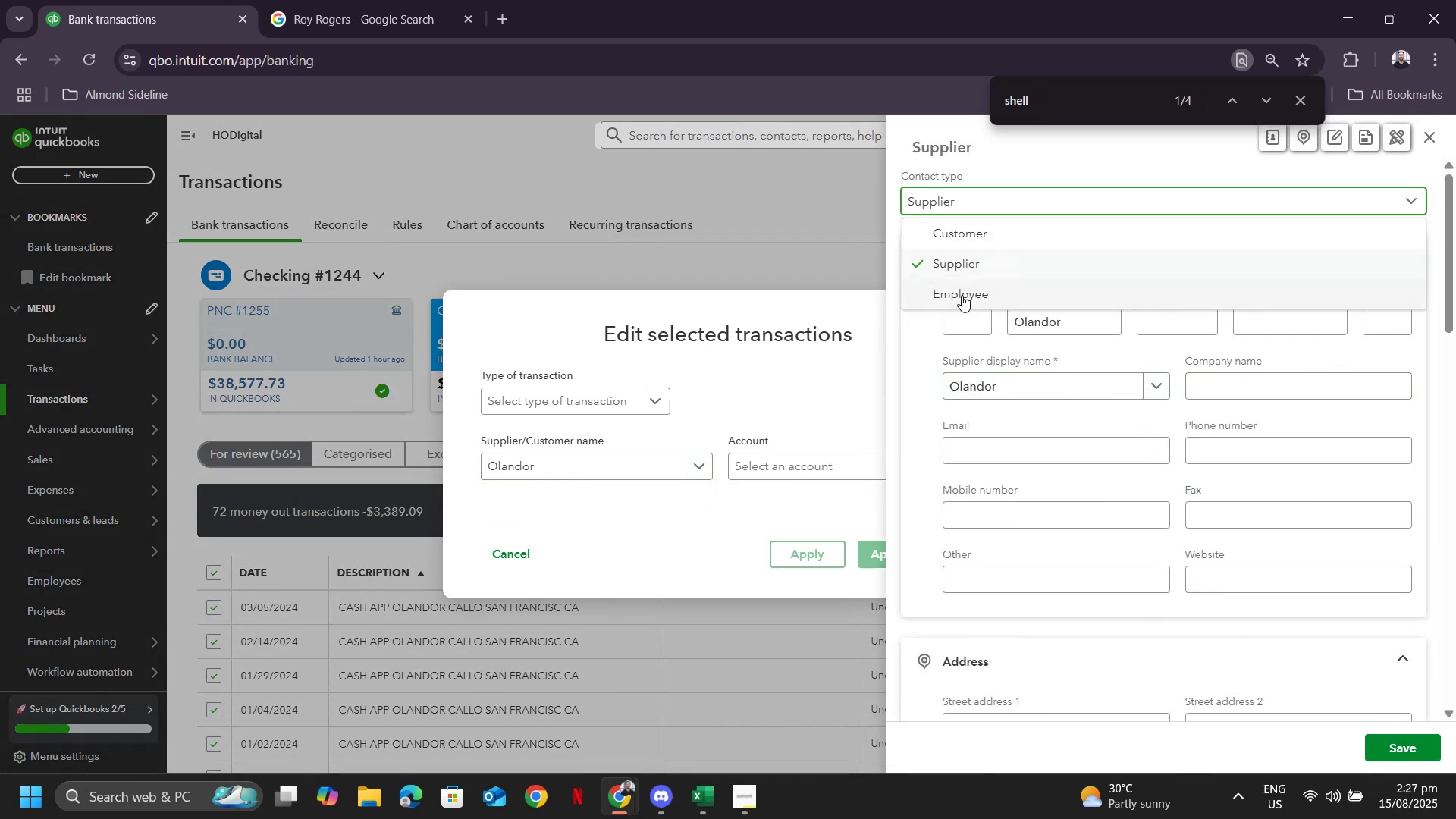 
left_click([962, 297])
 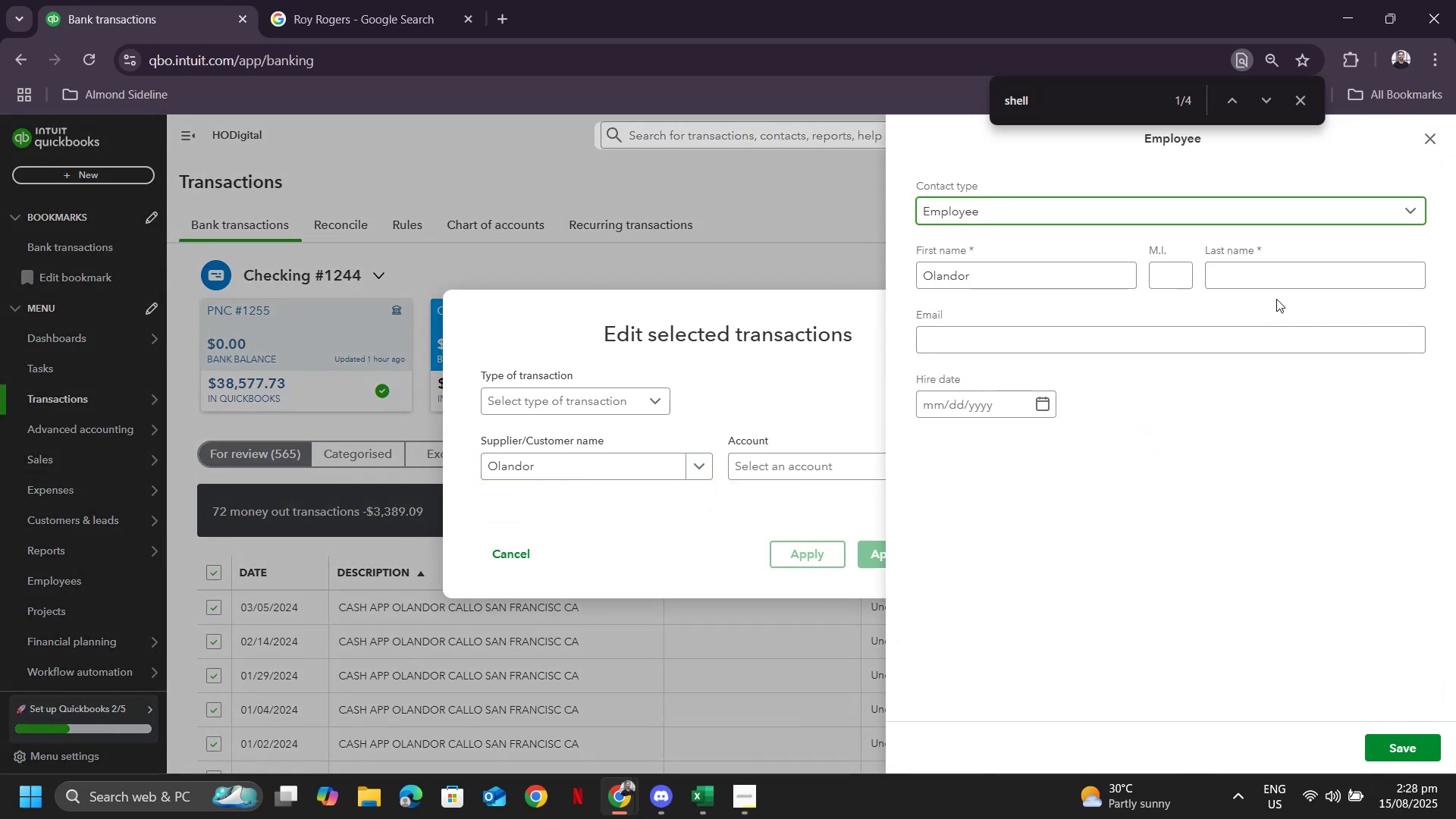 
left_click([1266, 274])
 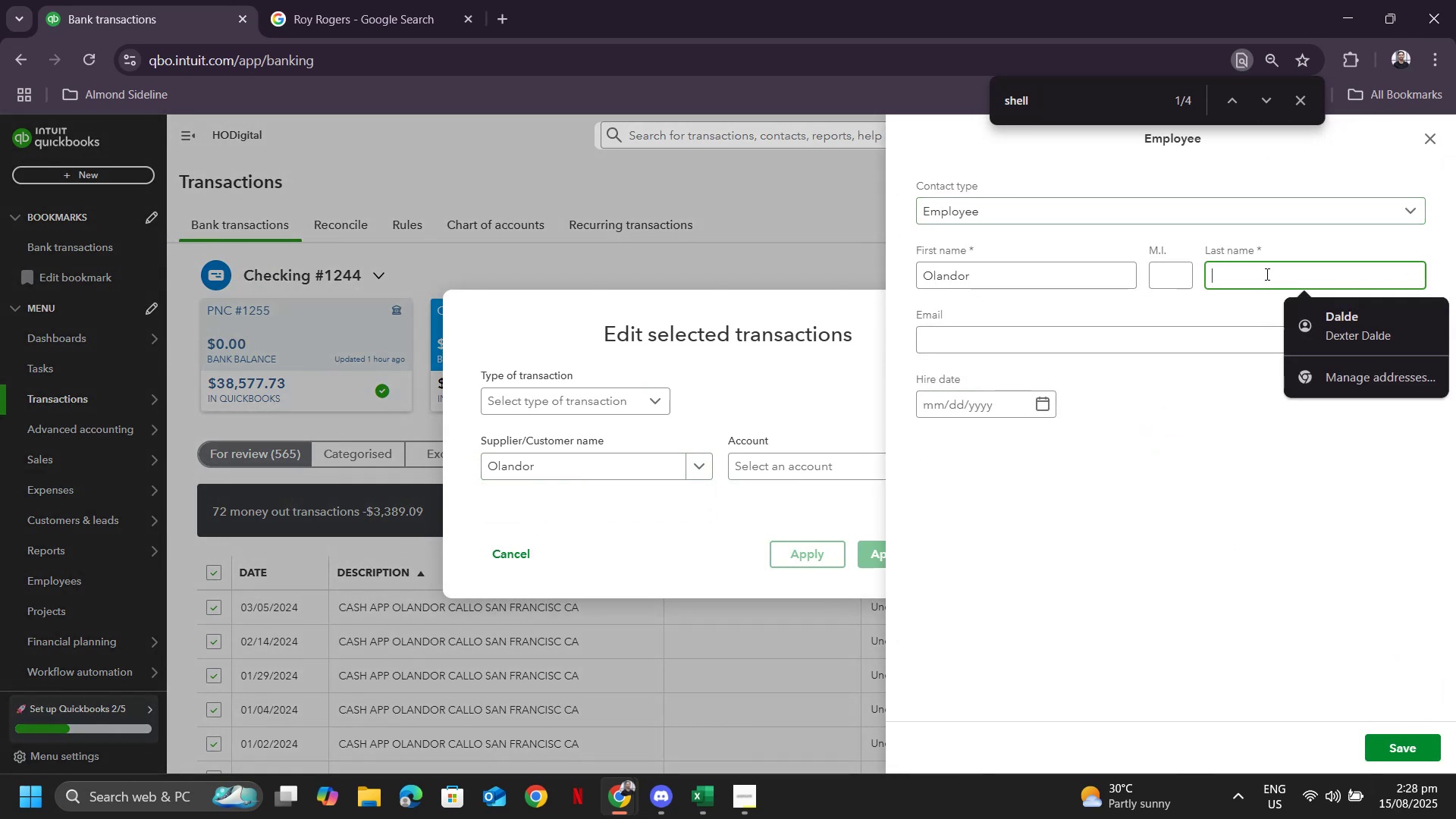 
type(ss)
 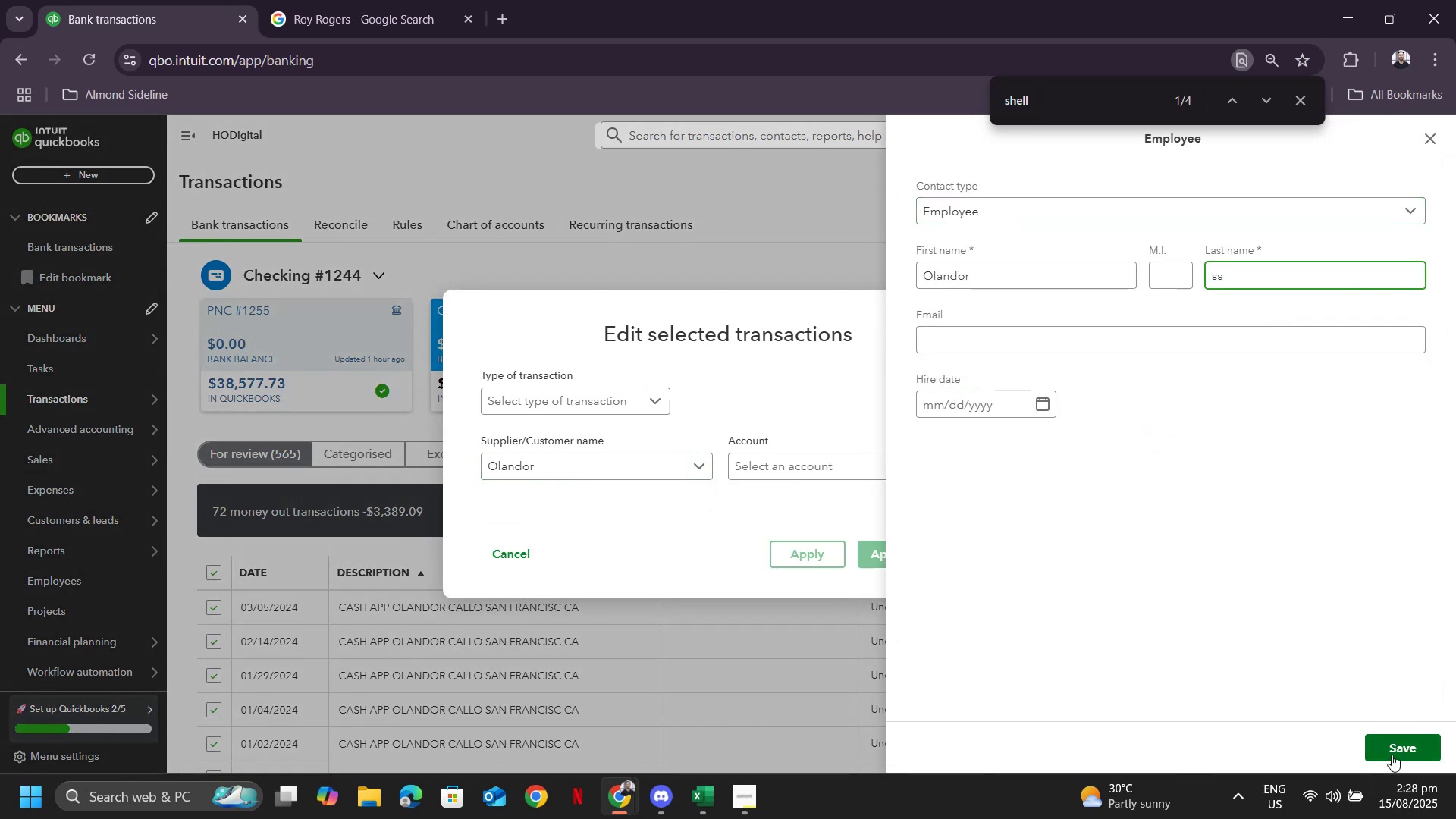 
left_click([1392, 743])
 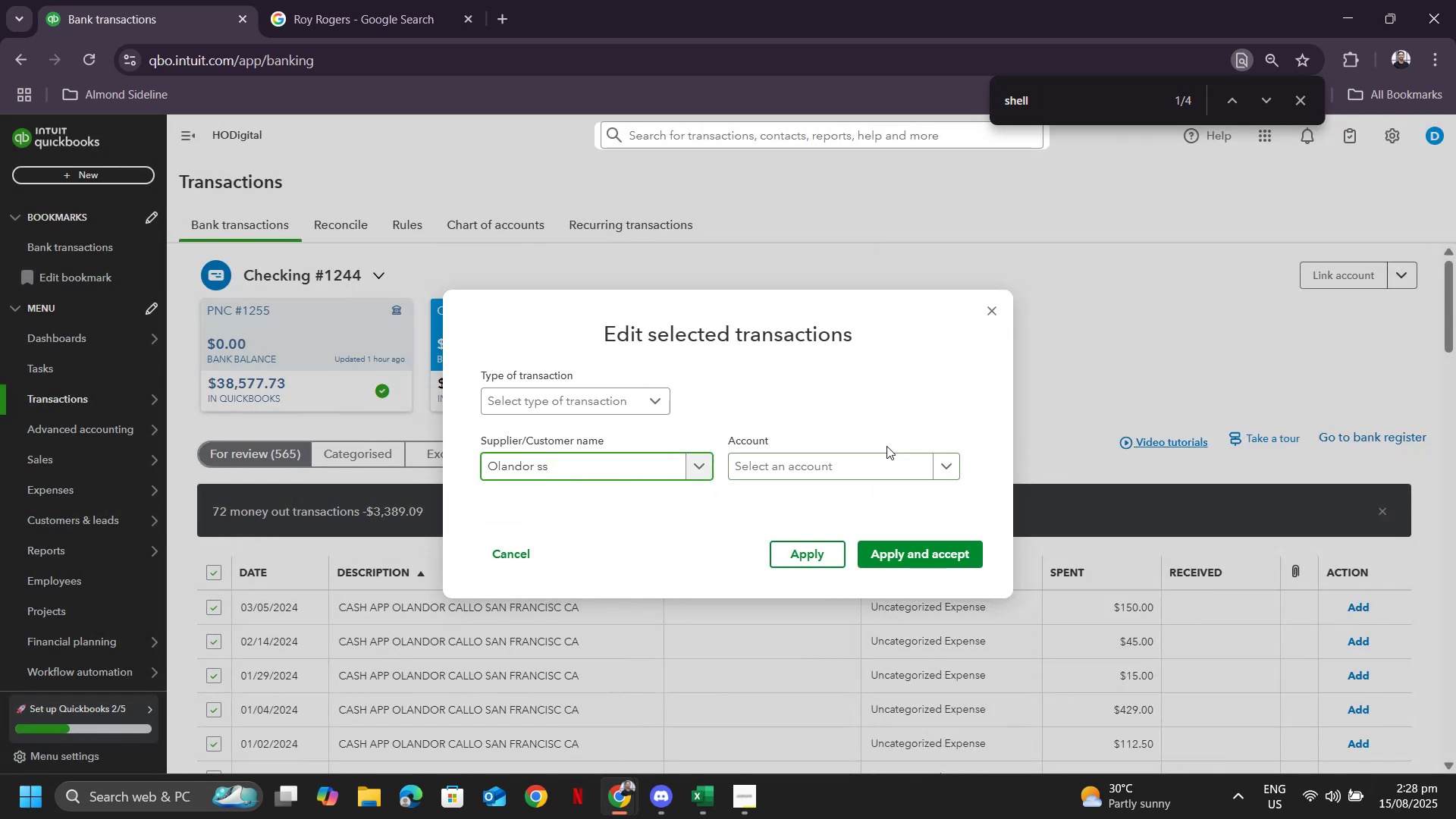 
left_click([833, 461])
 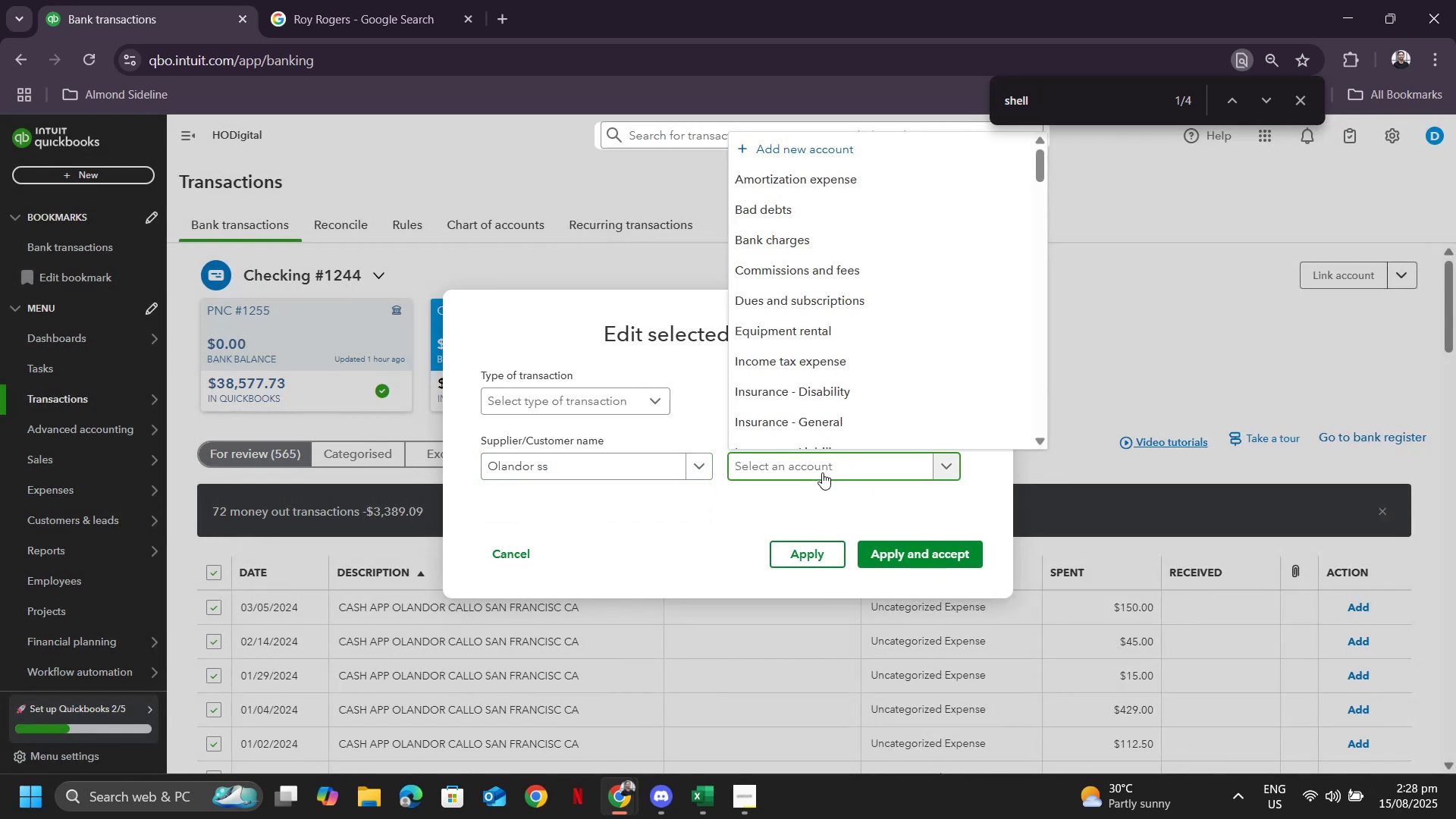 
type(wage)
 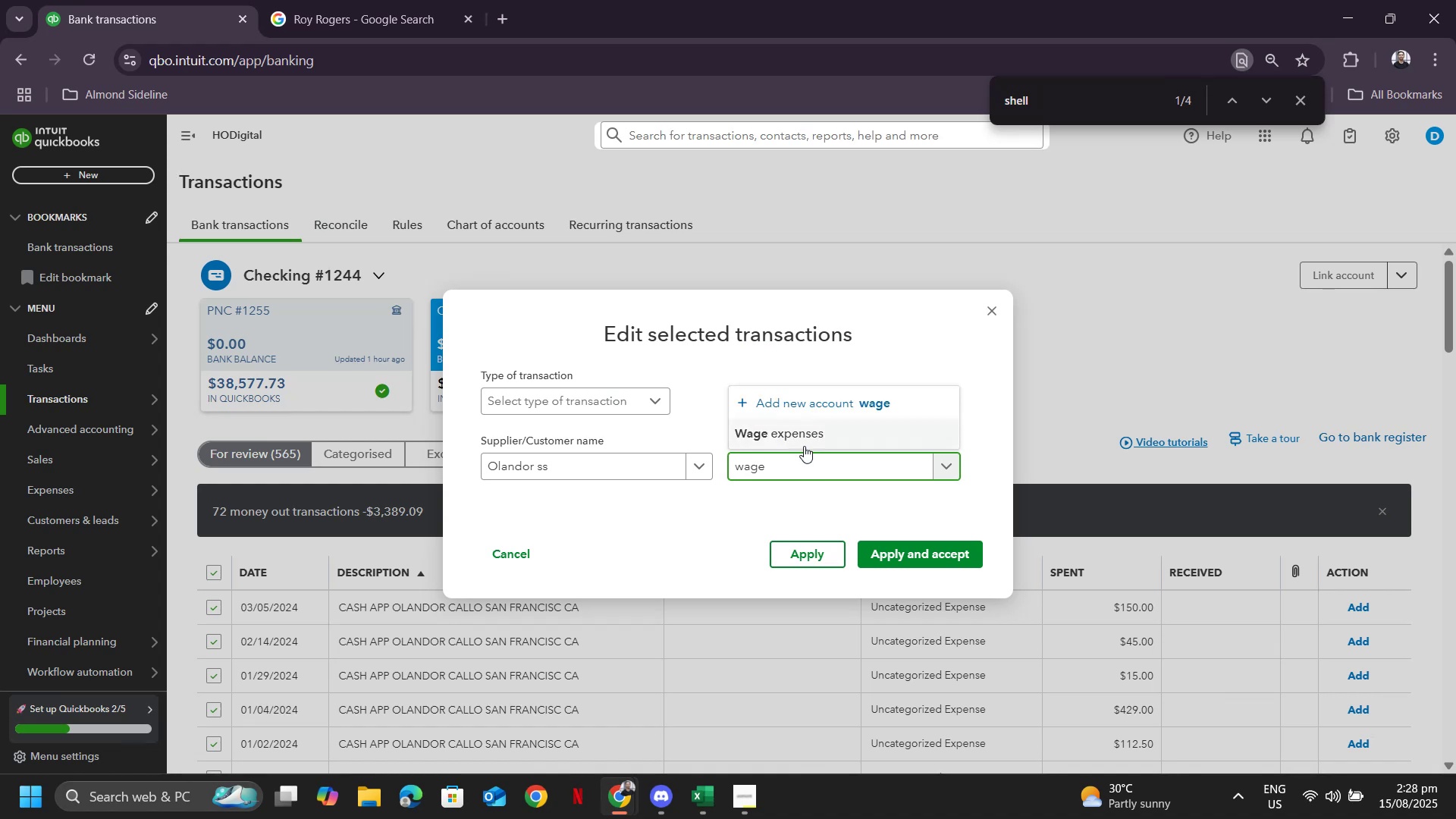 
left_click([804, 439])
 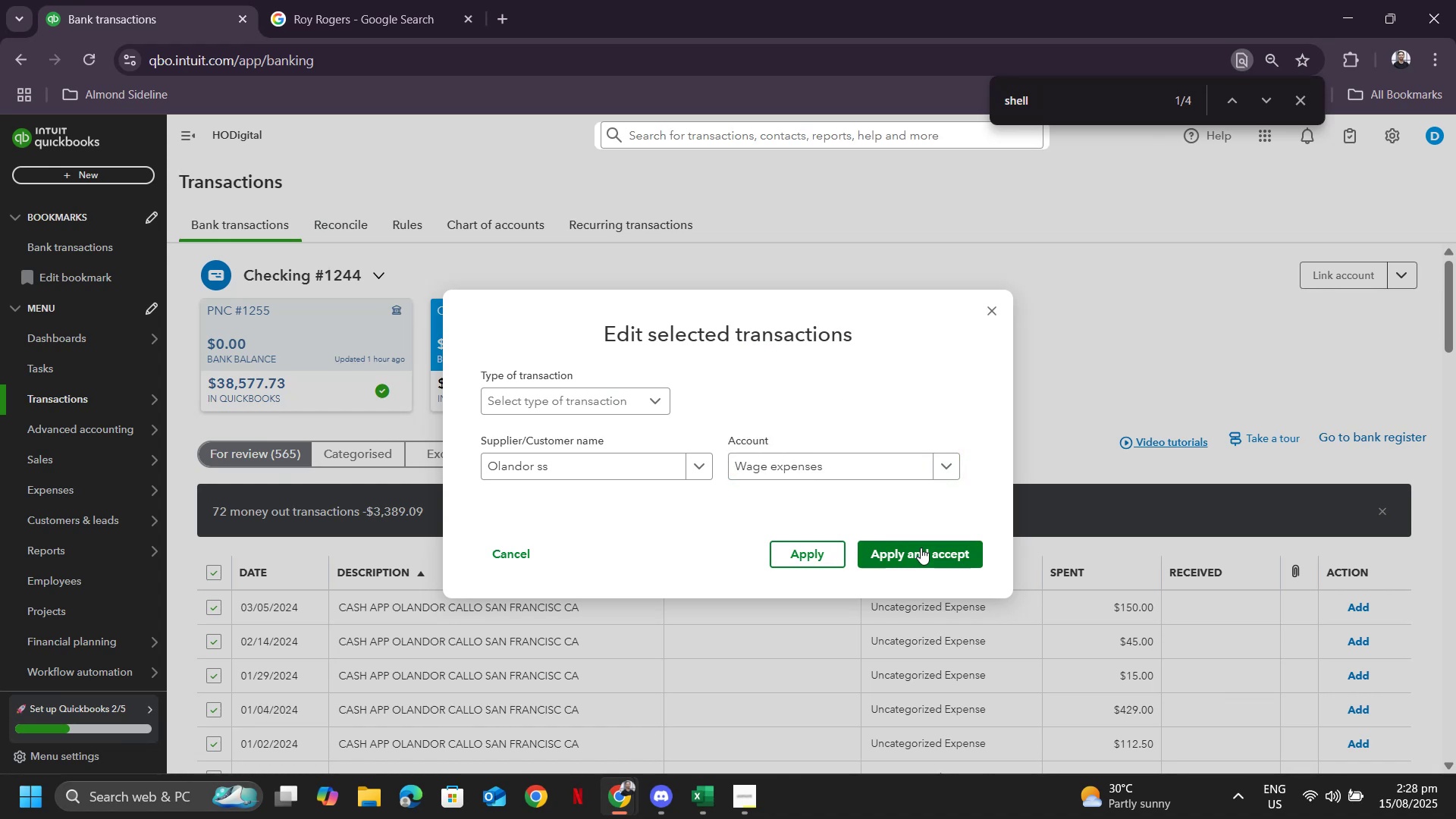 
left_click([921, 548])
 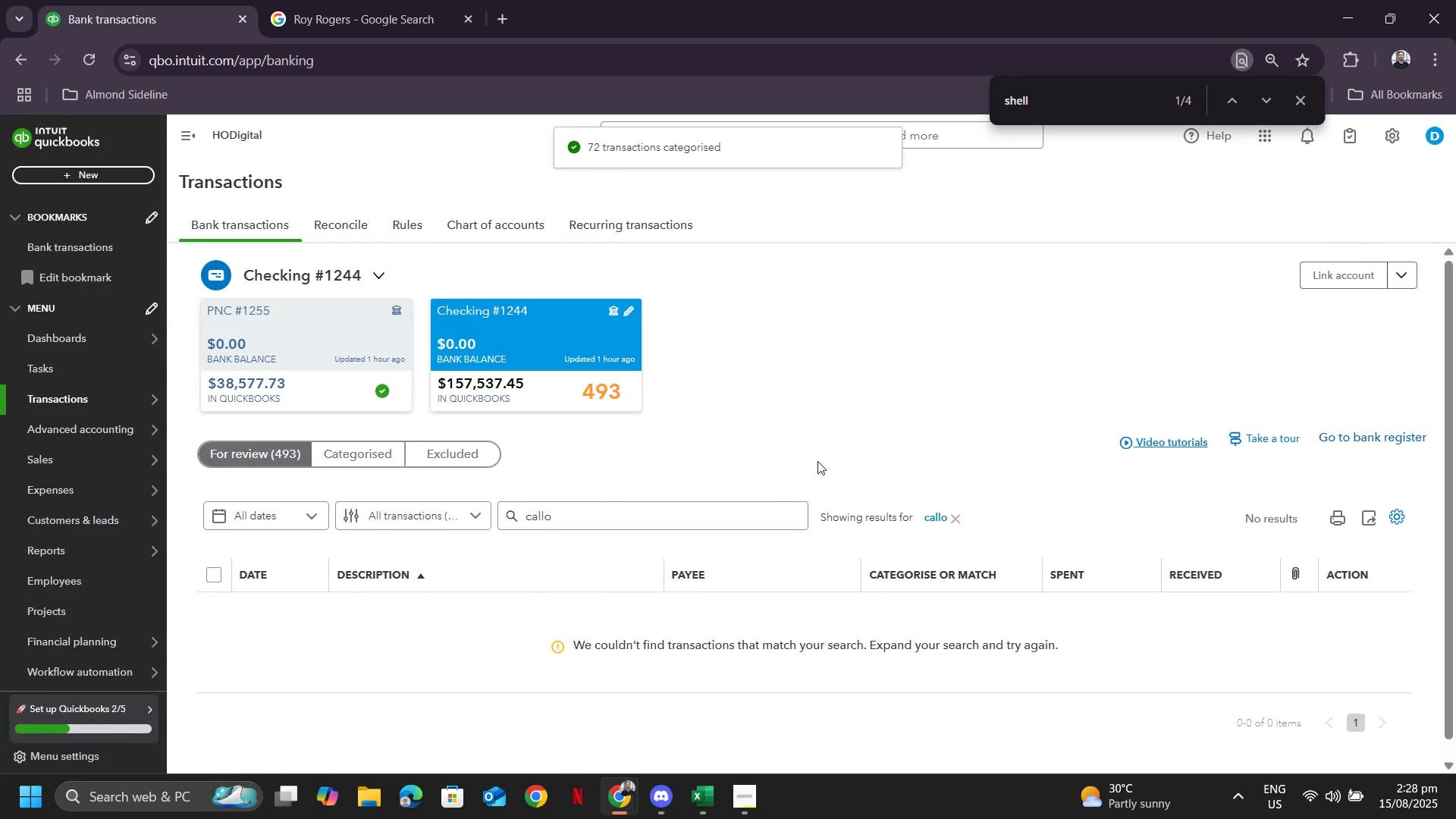 
wait(20.55)
 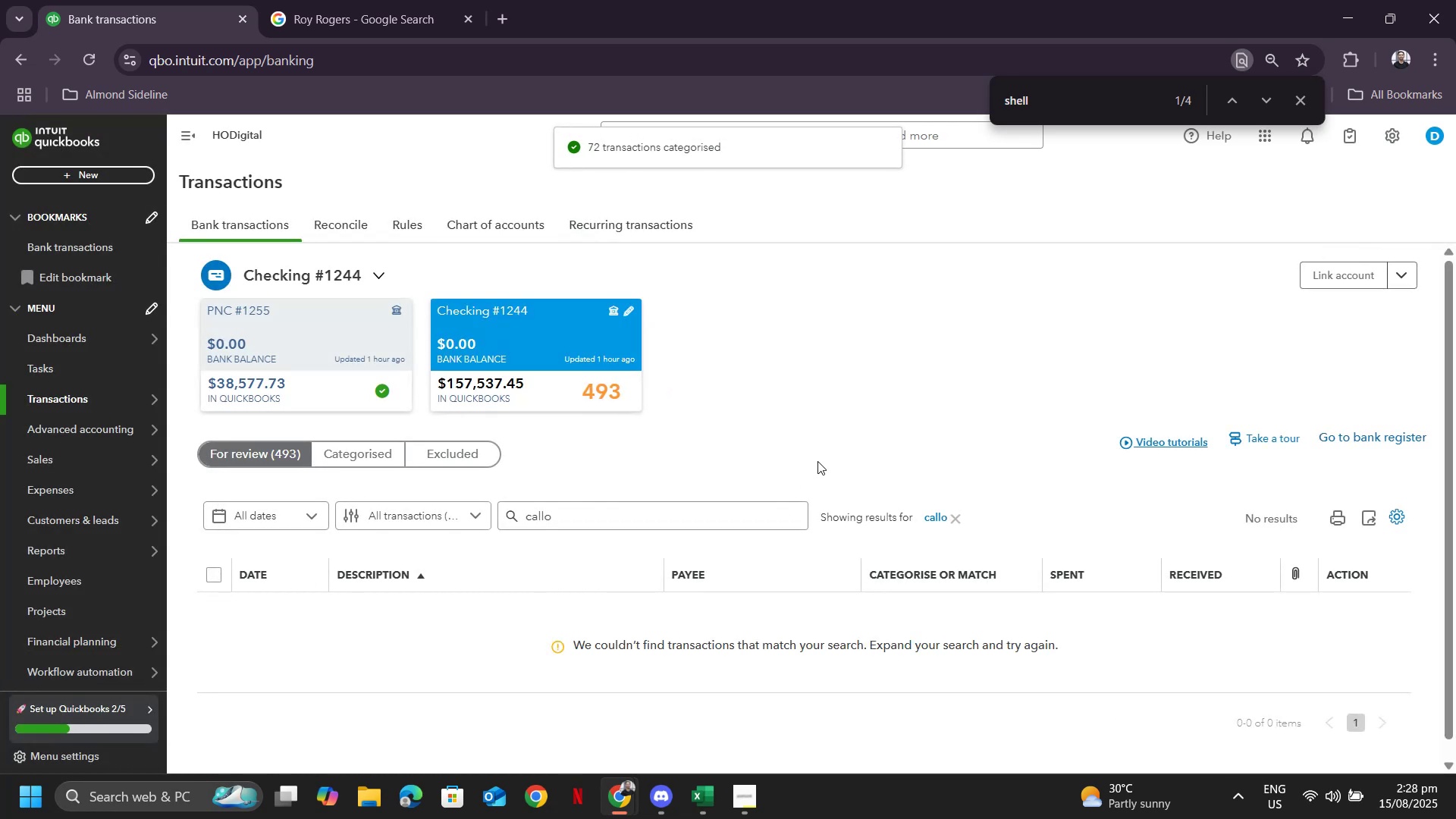 
double_click([946, 519])
 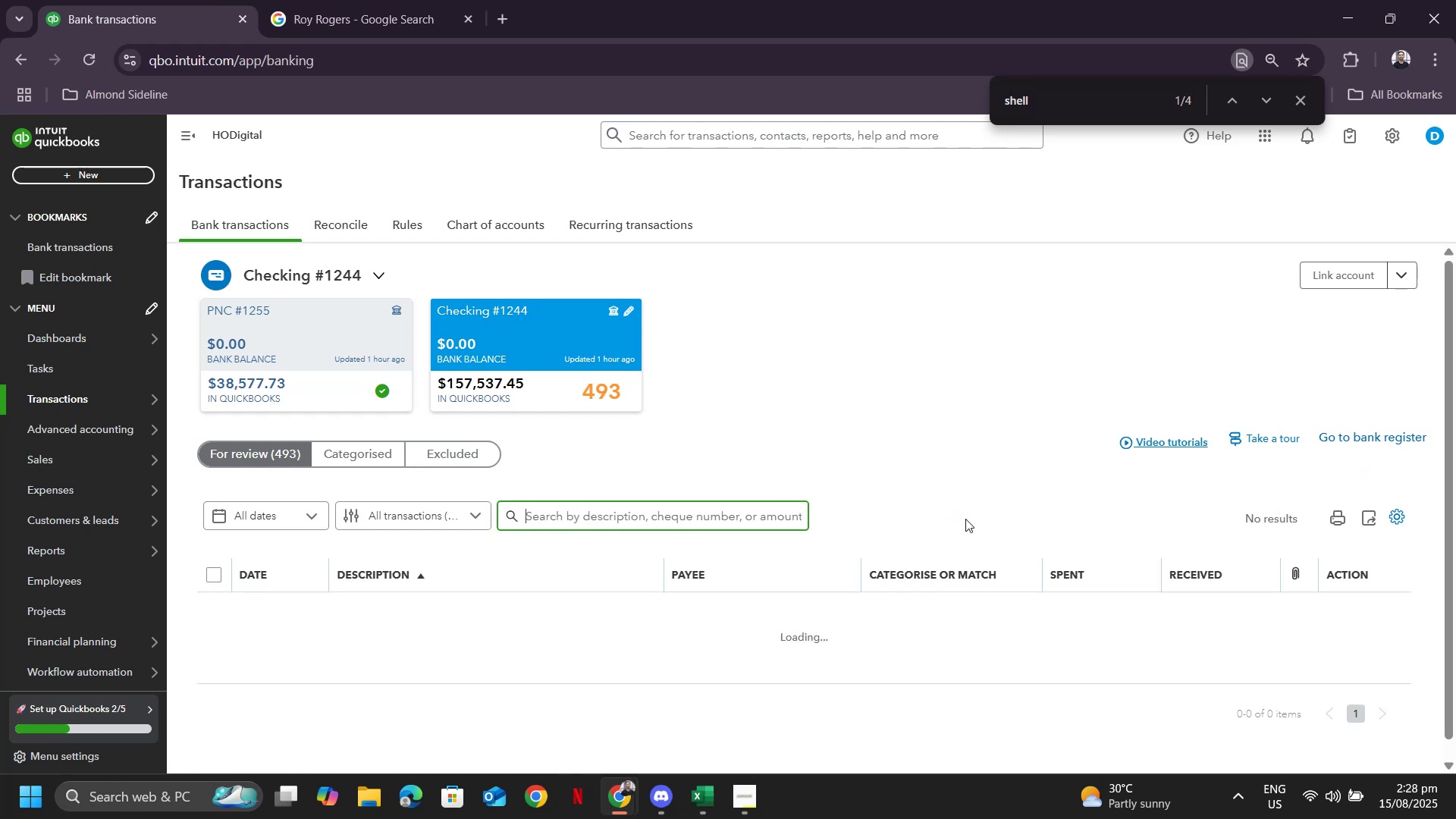 
scroll: coordinate [947, 464], scroll_direction: down, amount: 33.0
 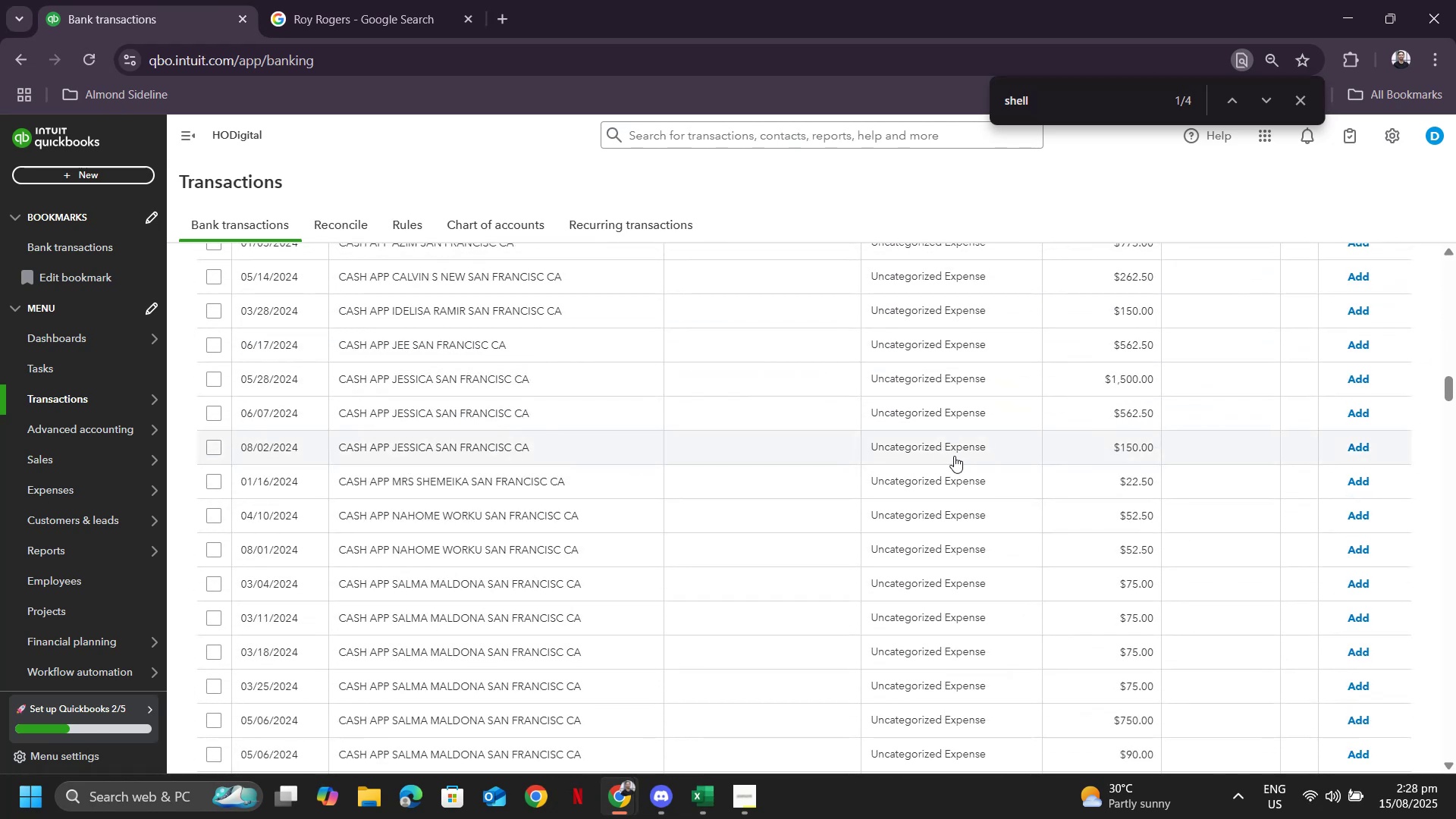 
scroll: coordinate [967, 461], scroll_direction: up, amount: 32.0
 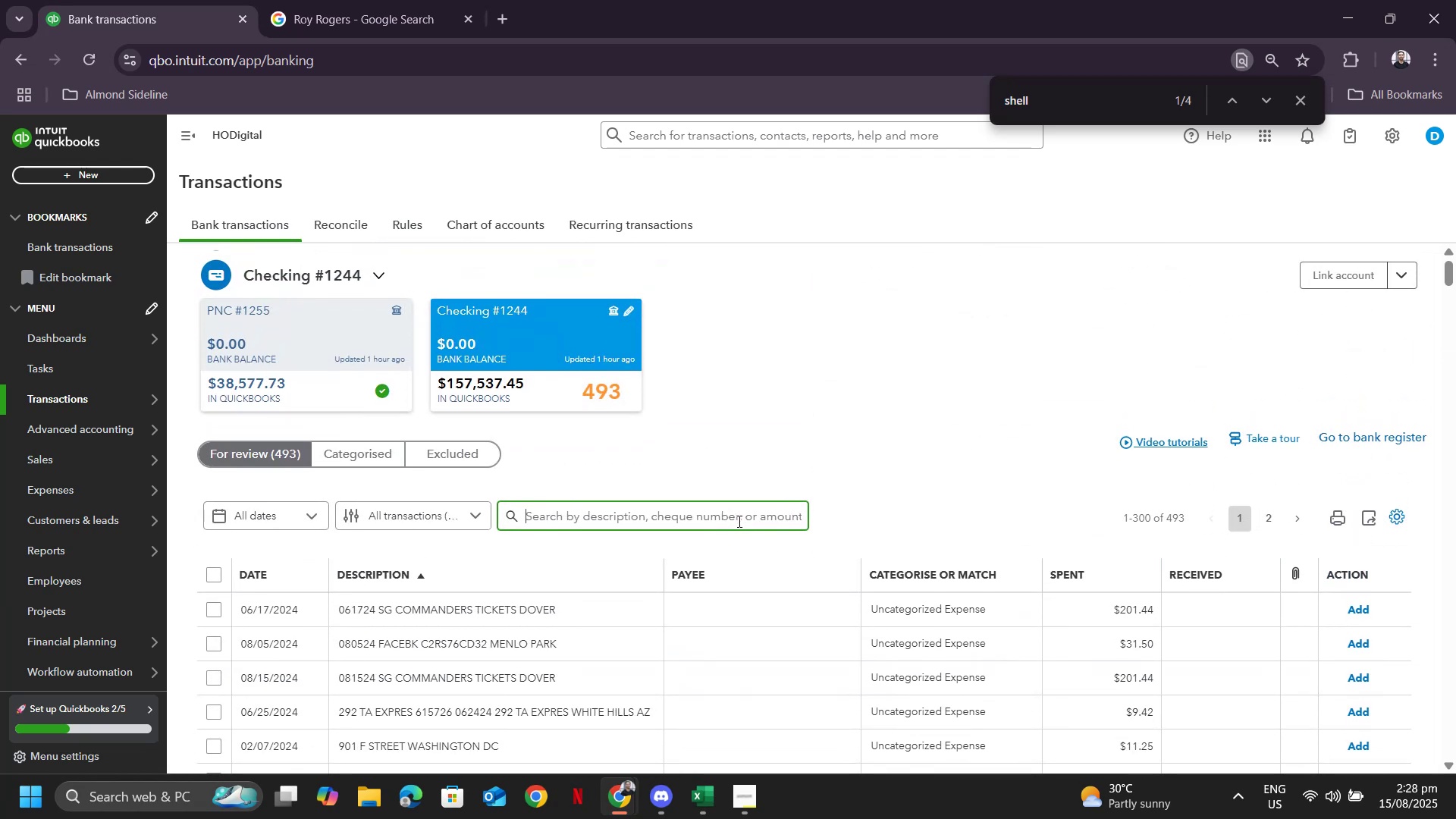 
left_click([738, 518])
 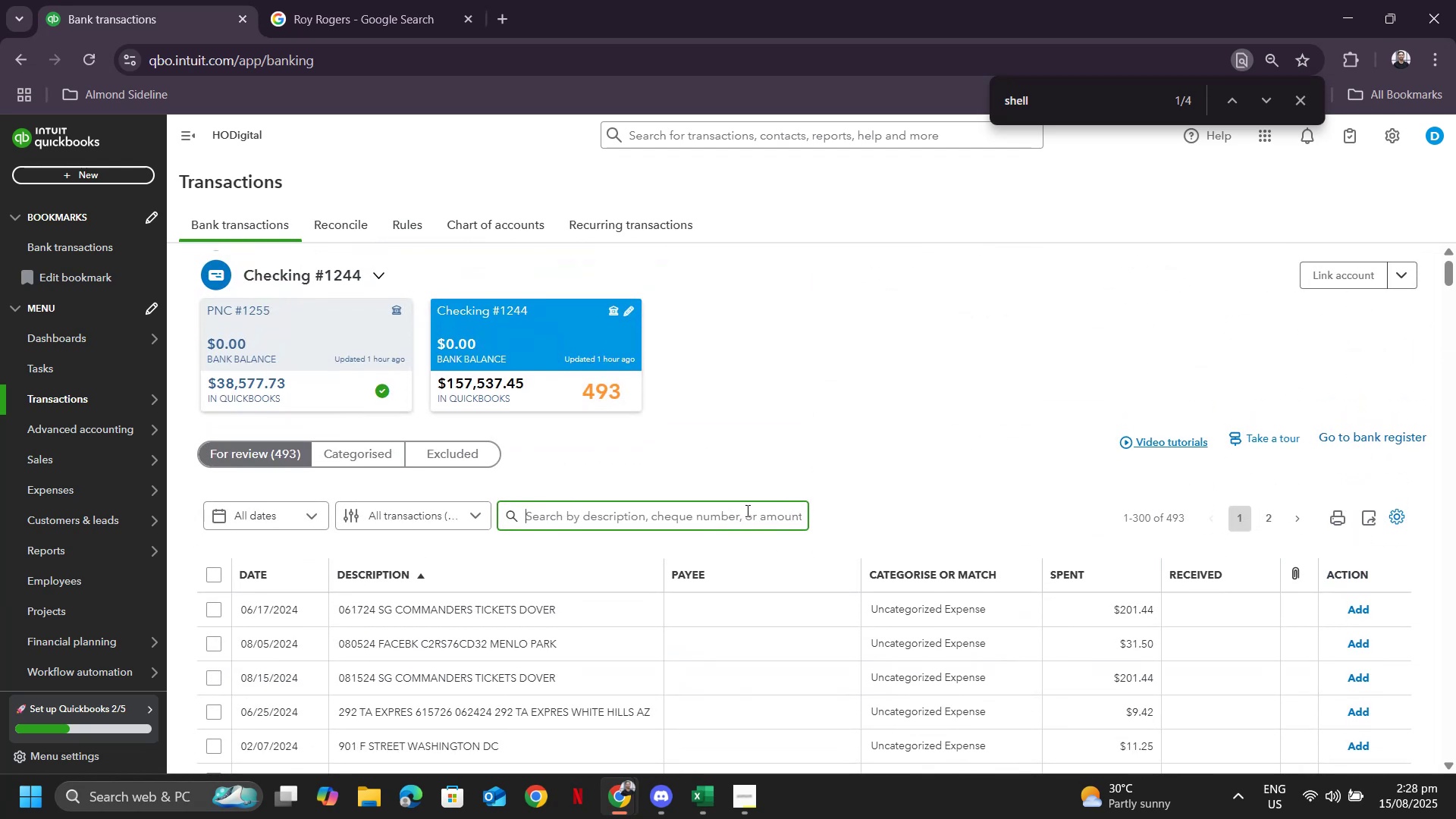 
type(cash app)
 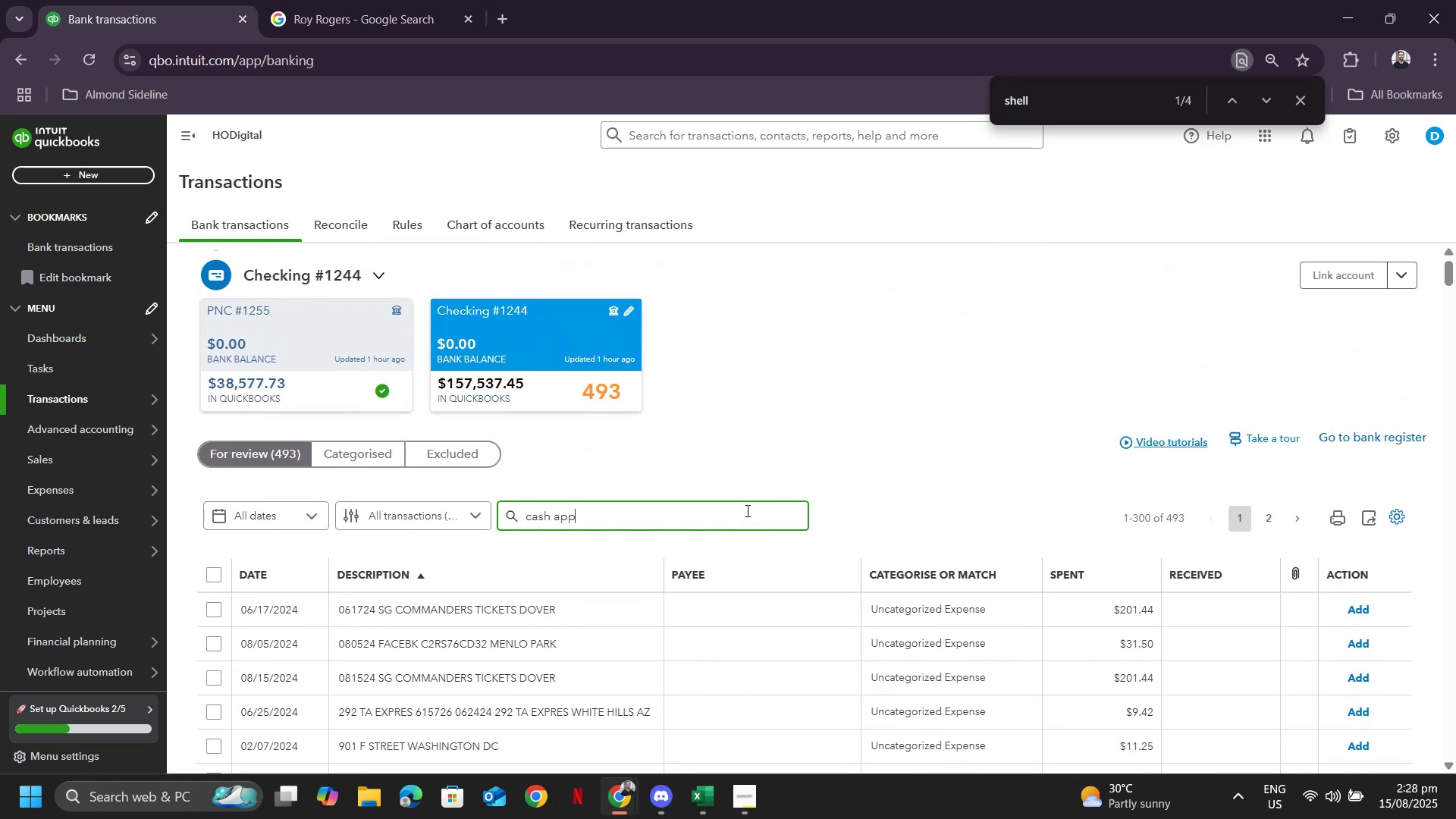 
key(Enter)
 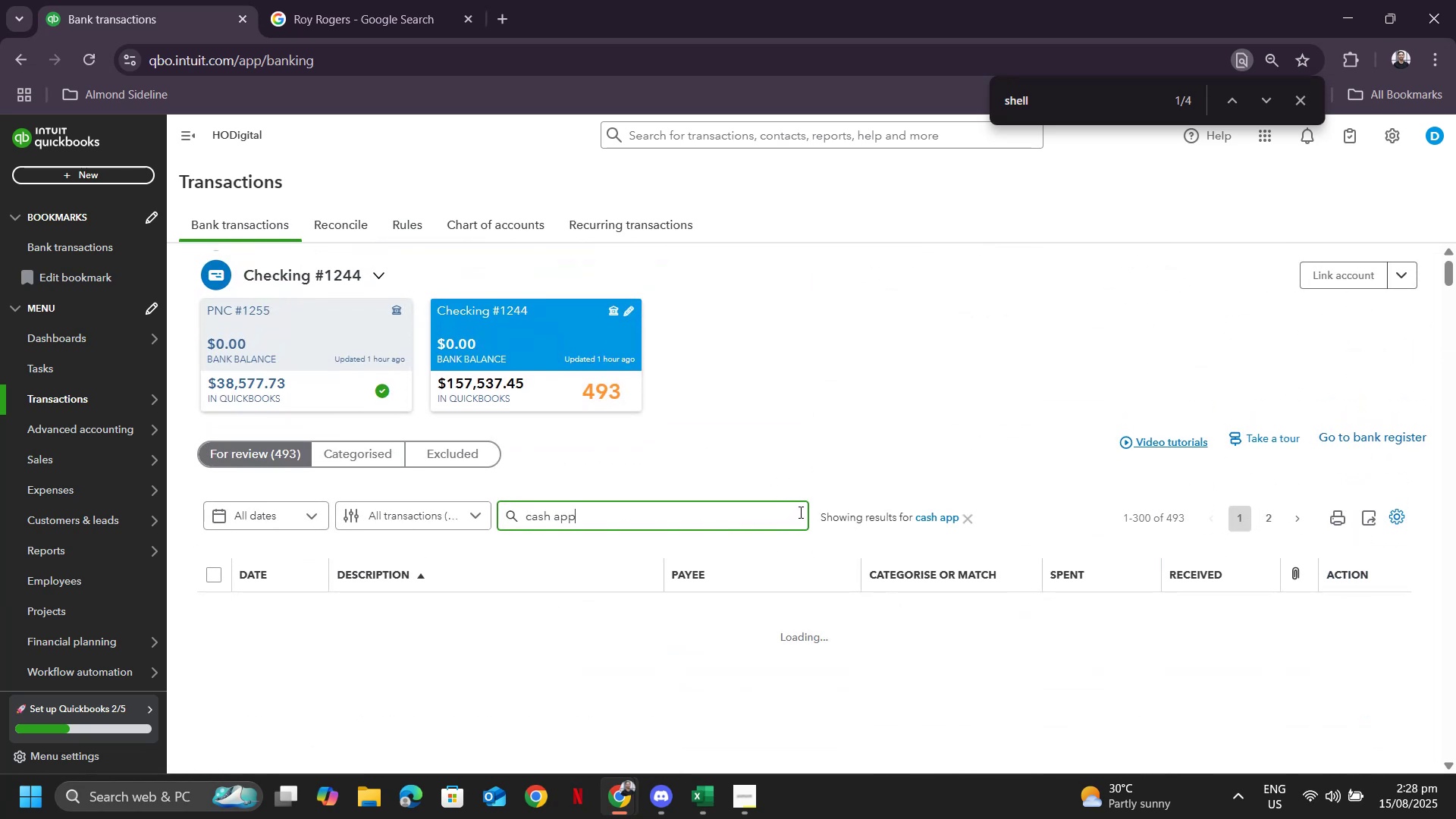 
scroll: coordinate [708, 475], scroll_direction: down, amount: 7.0
 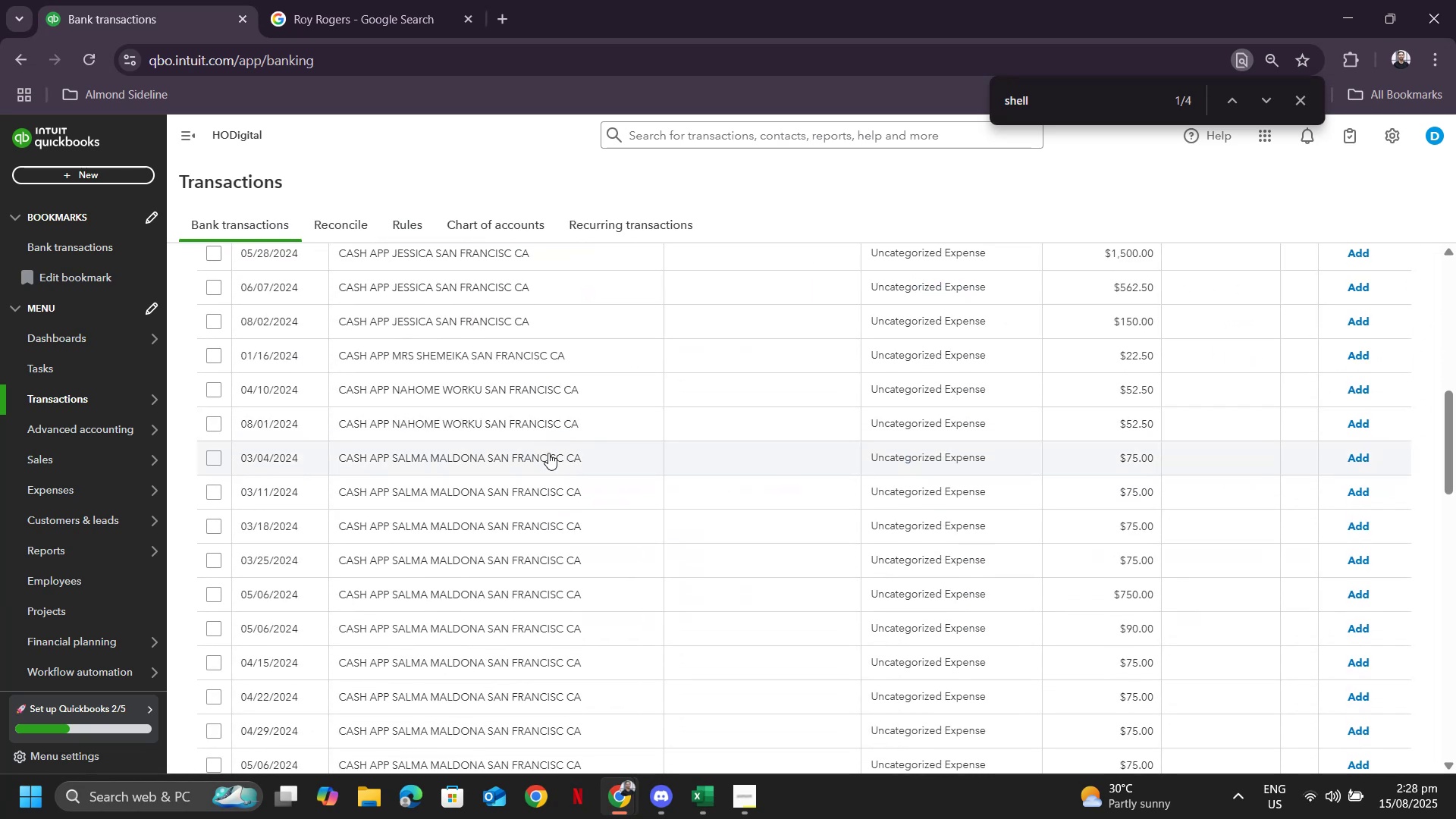 
scroll: coordinate [553, 431], scroll_direction: up, amount: 5.0
 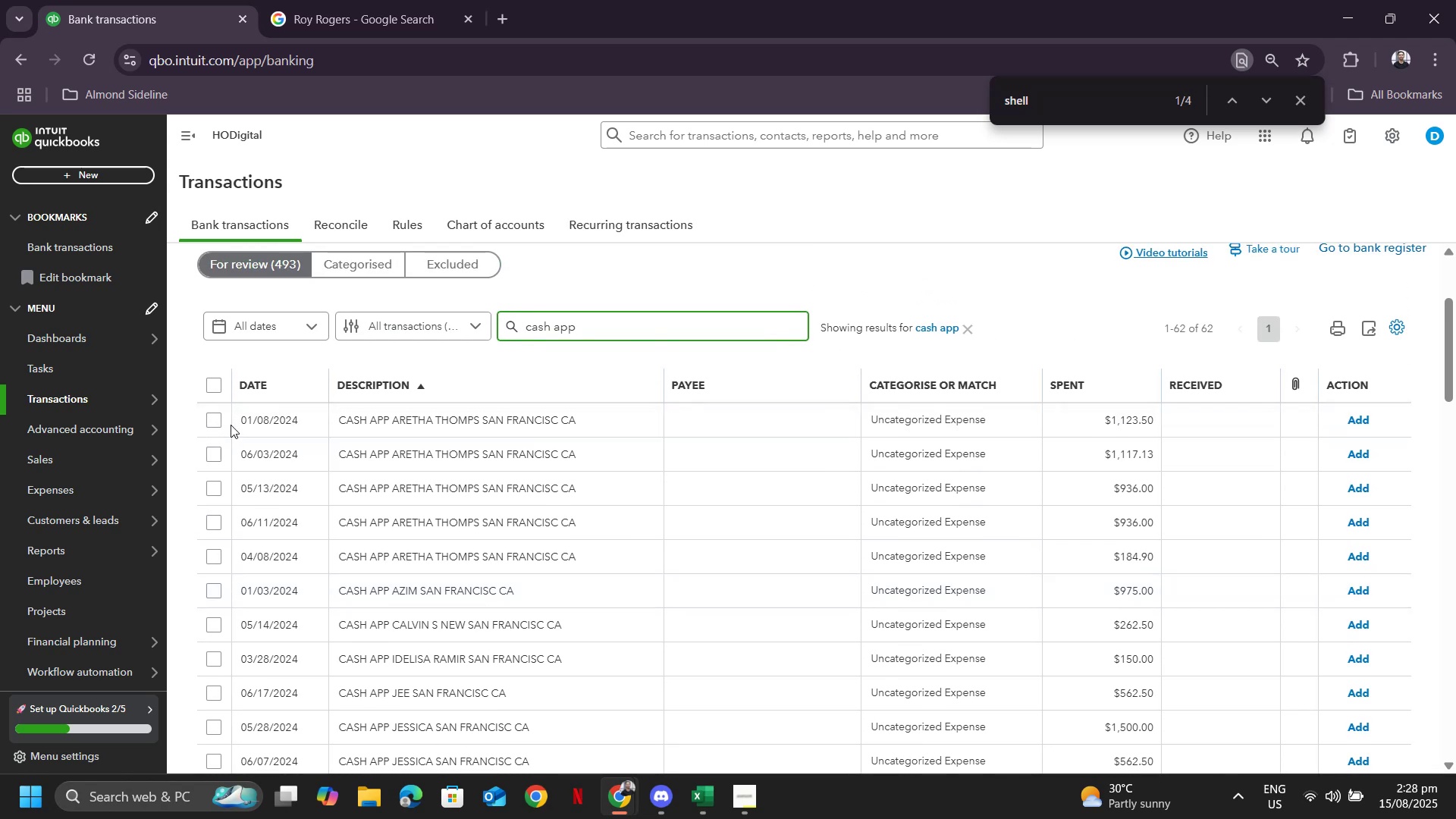 
left_click([212, 420])
 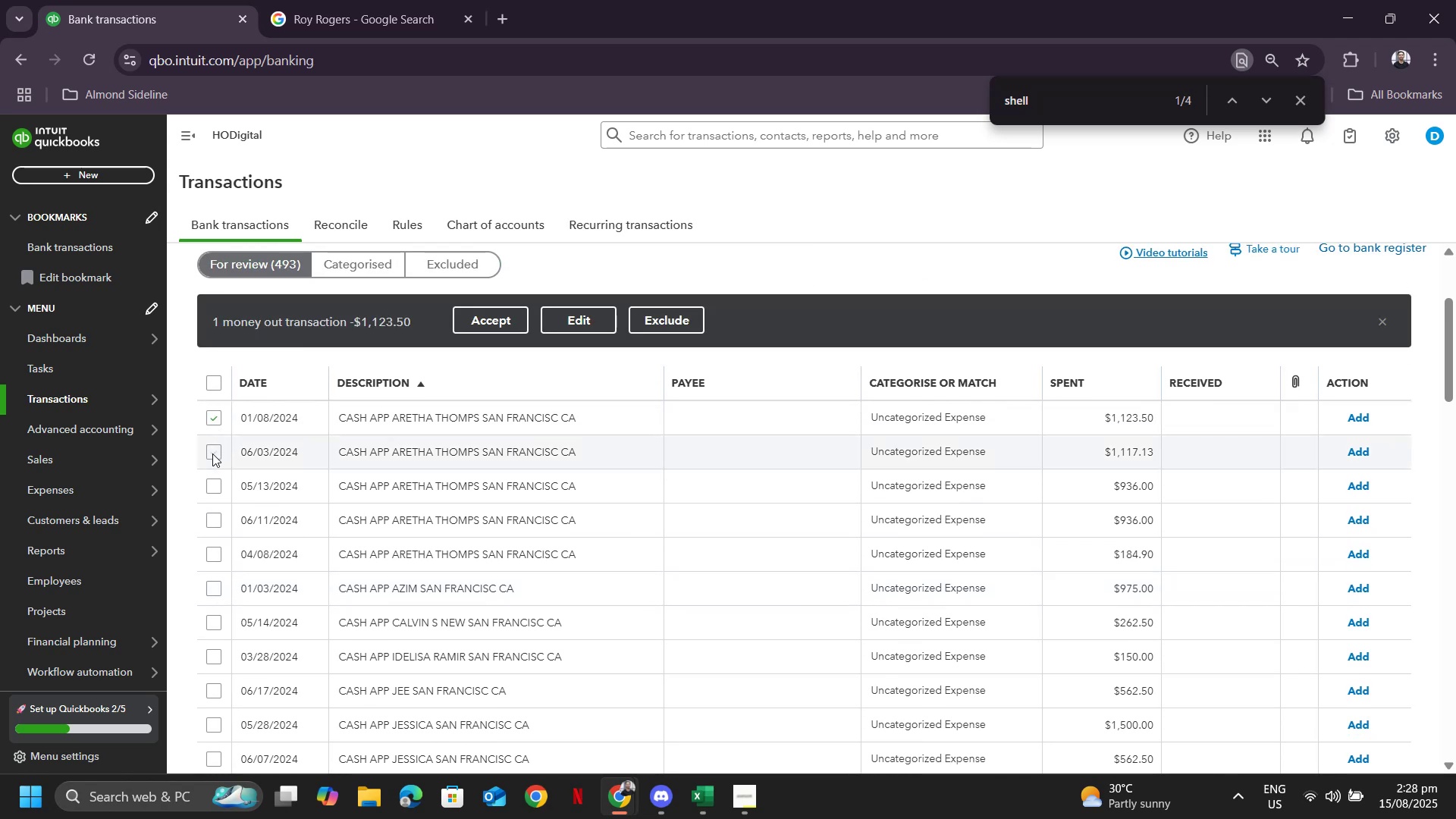 
left_click([212, 453])
 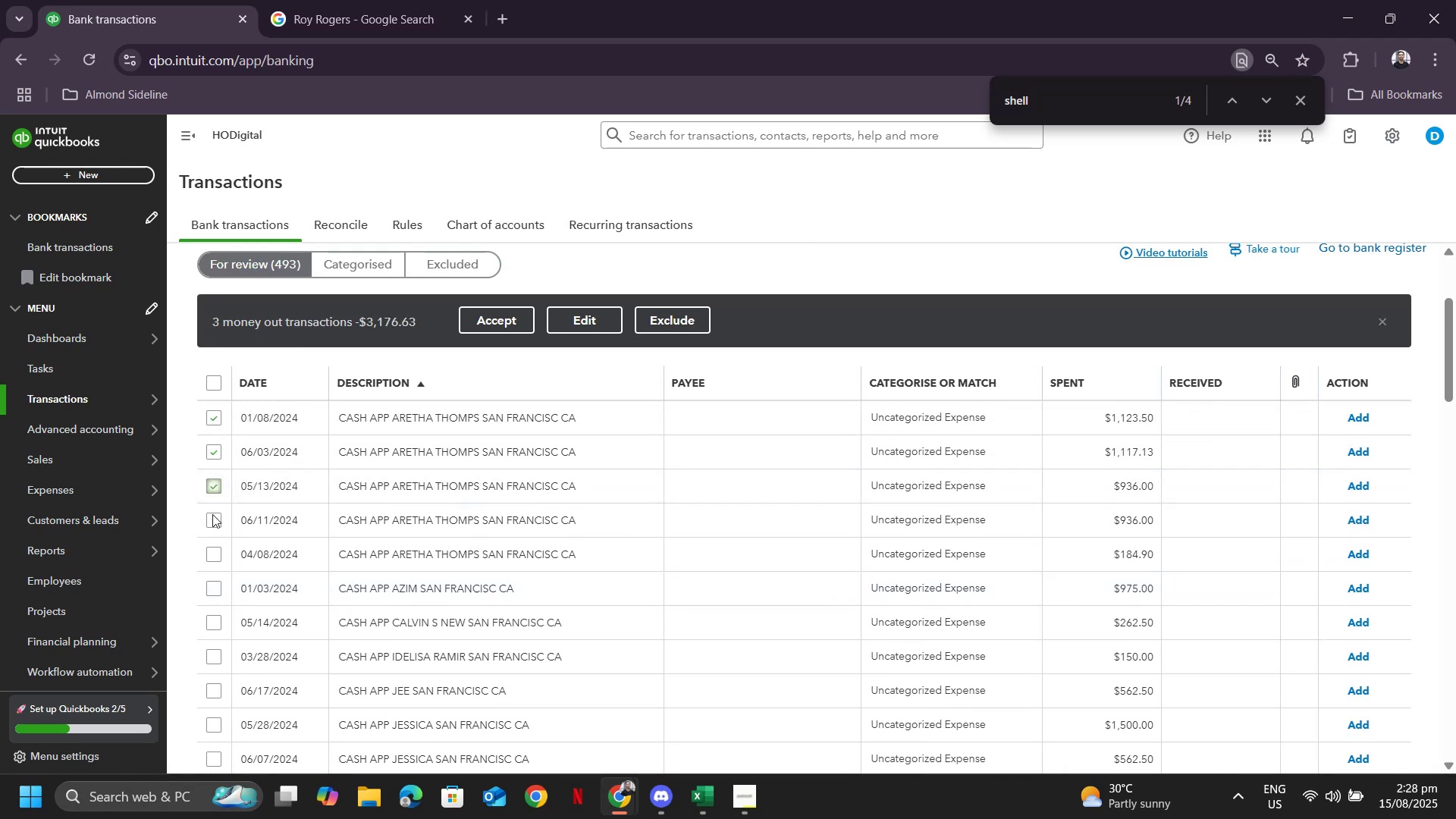 
left_click([212, 518])
 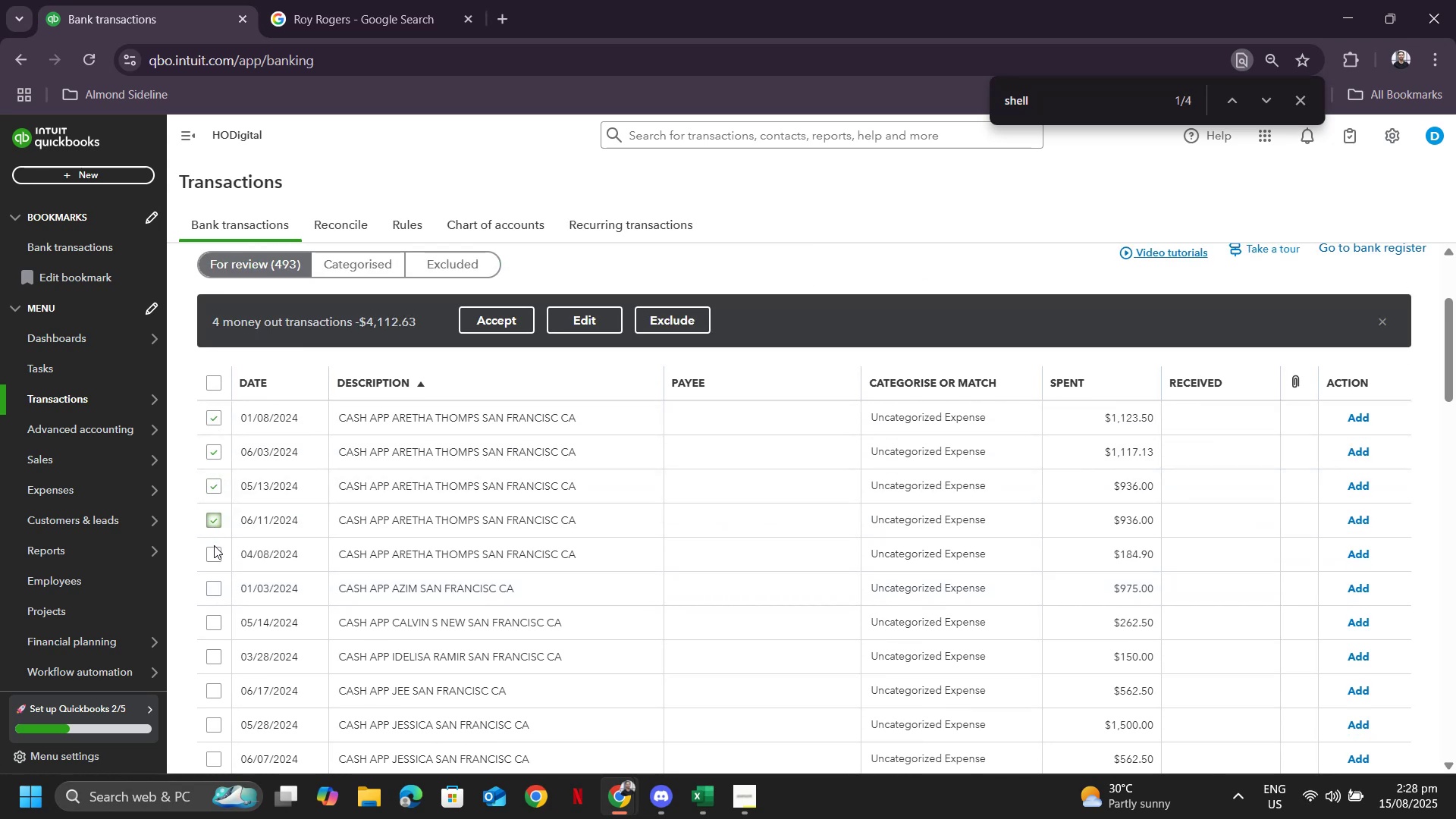 
left_click([214, 546])
 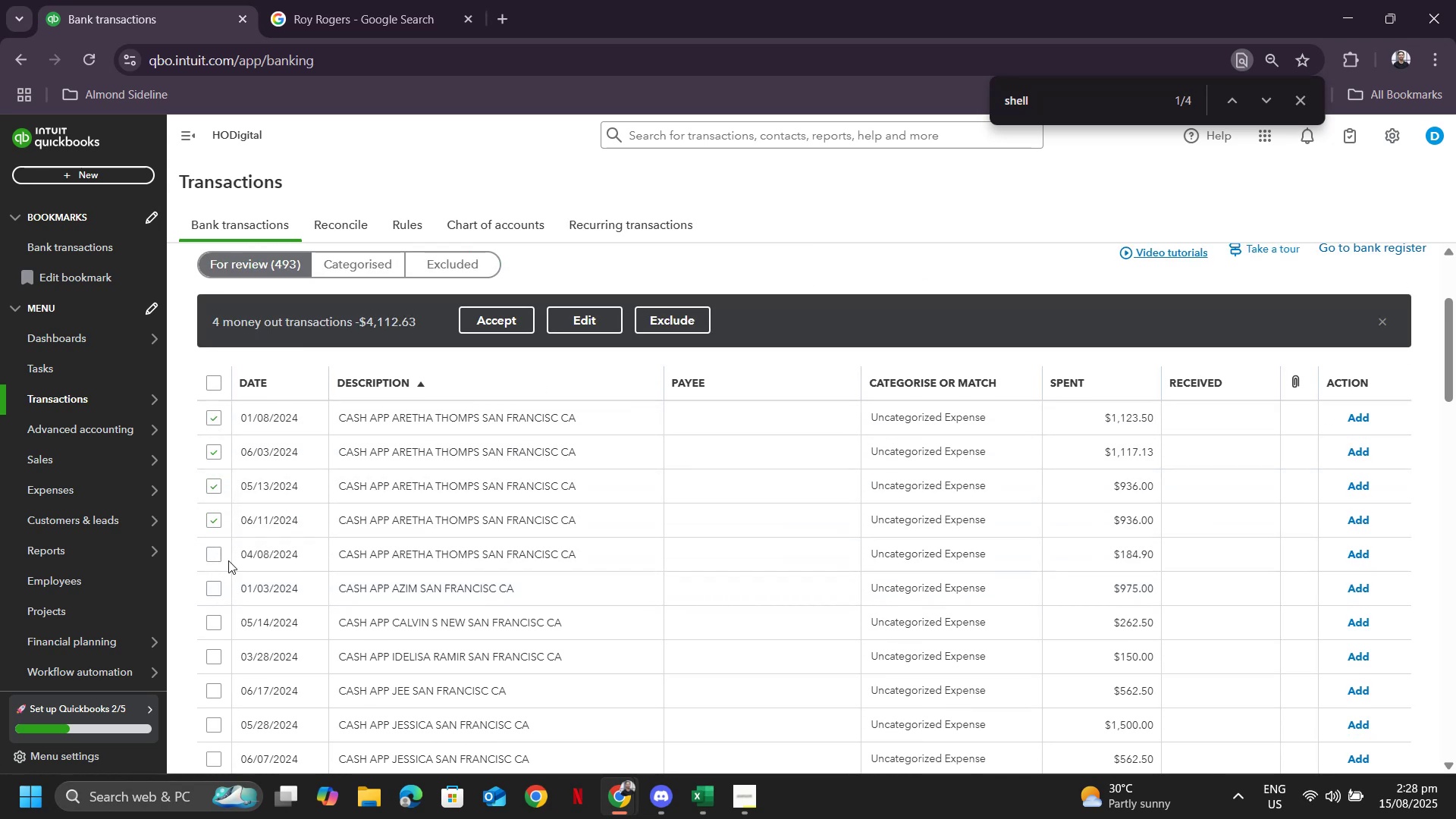 
left_click([206, 563])
 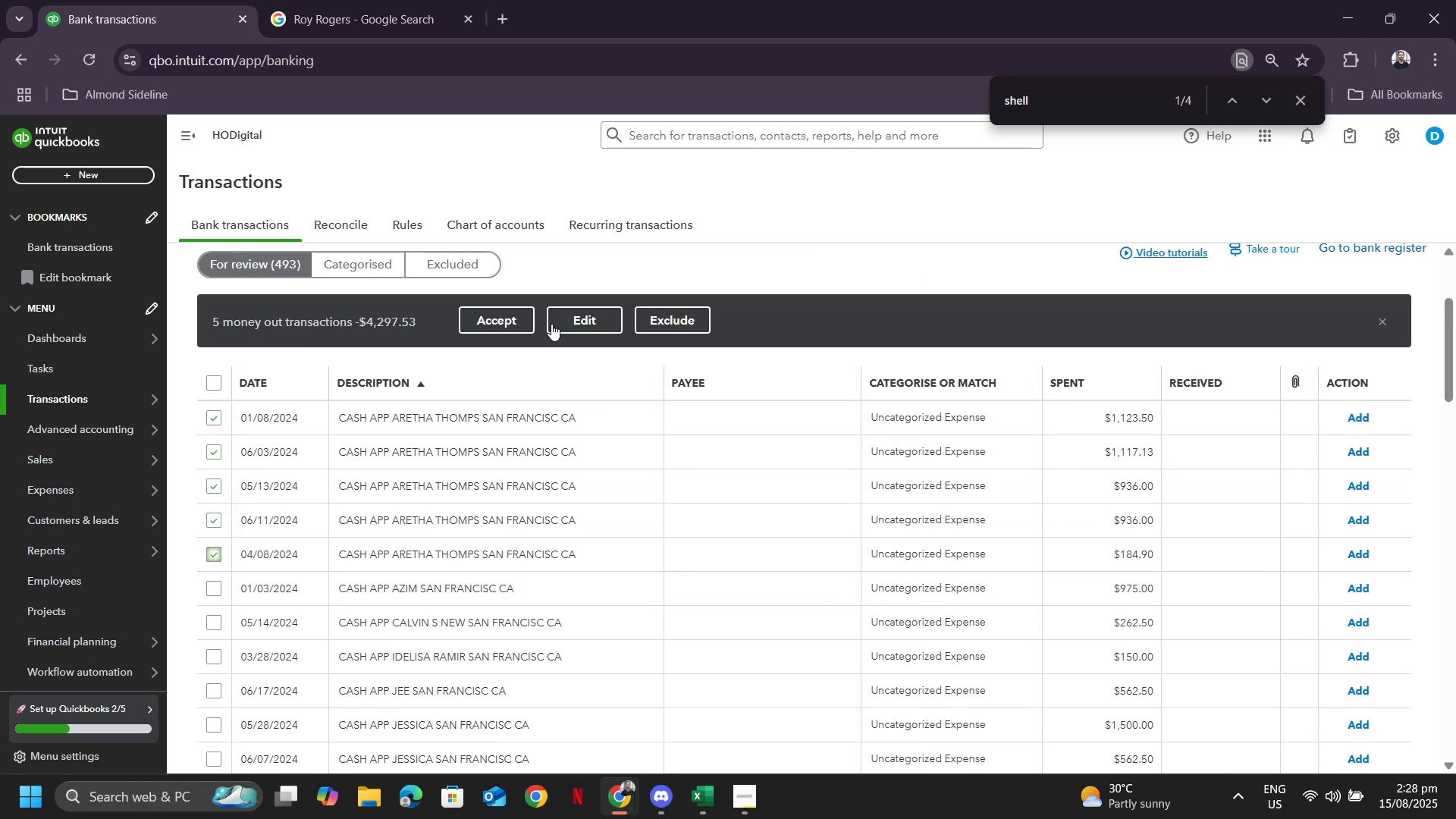 
left_click([568, 318])
 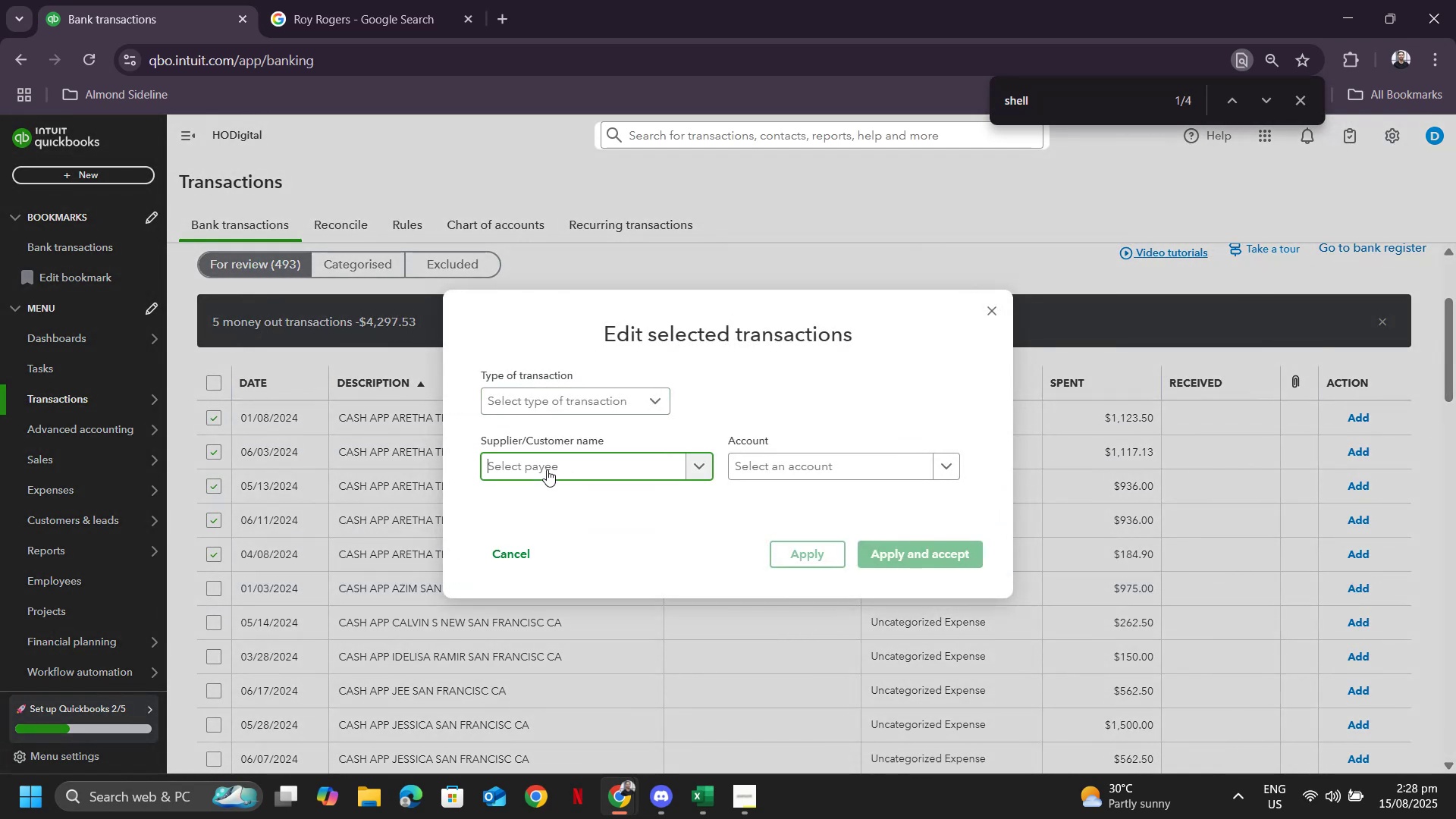 
type(aretha)
 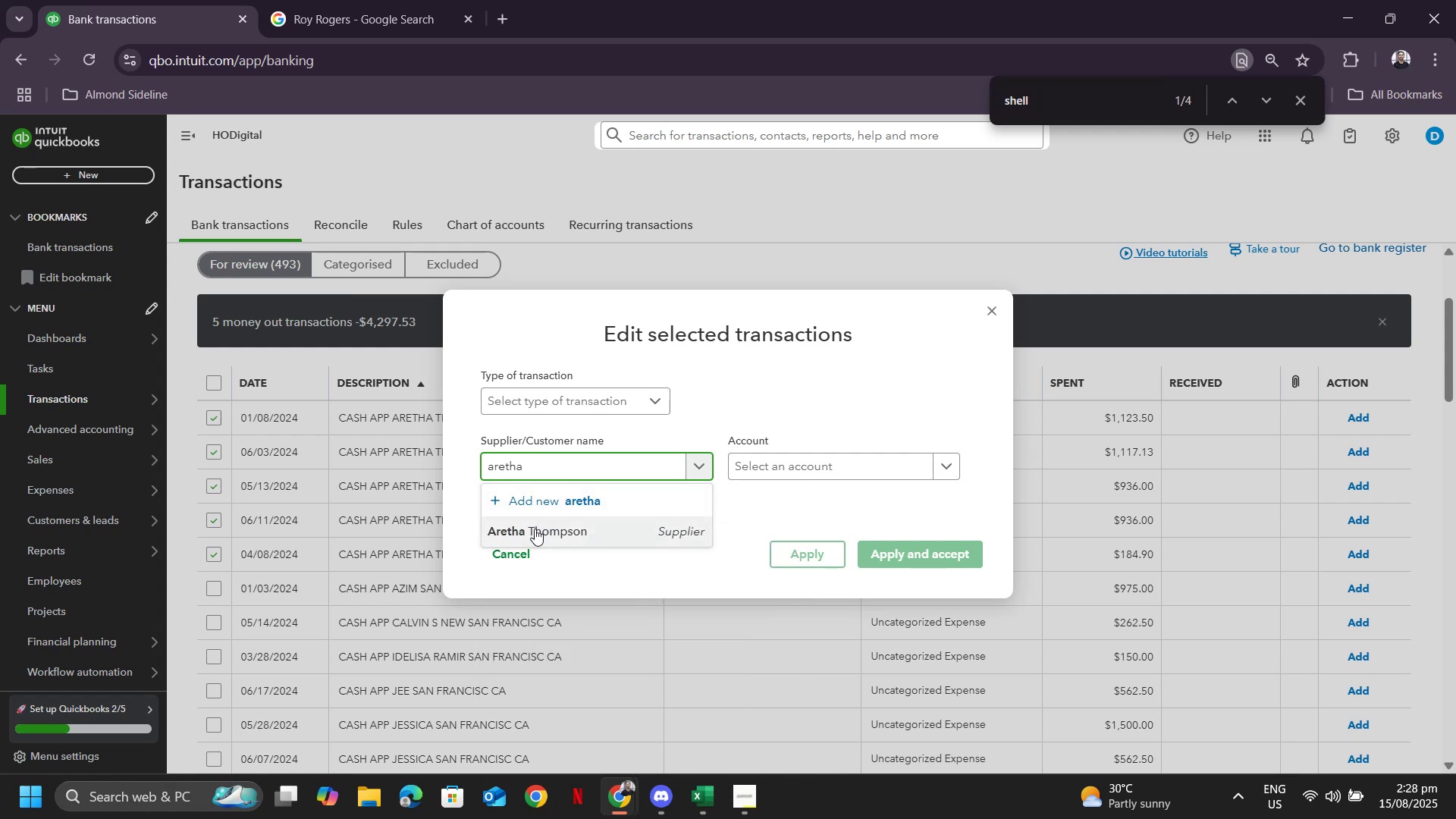 
left_click([535, 529])
 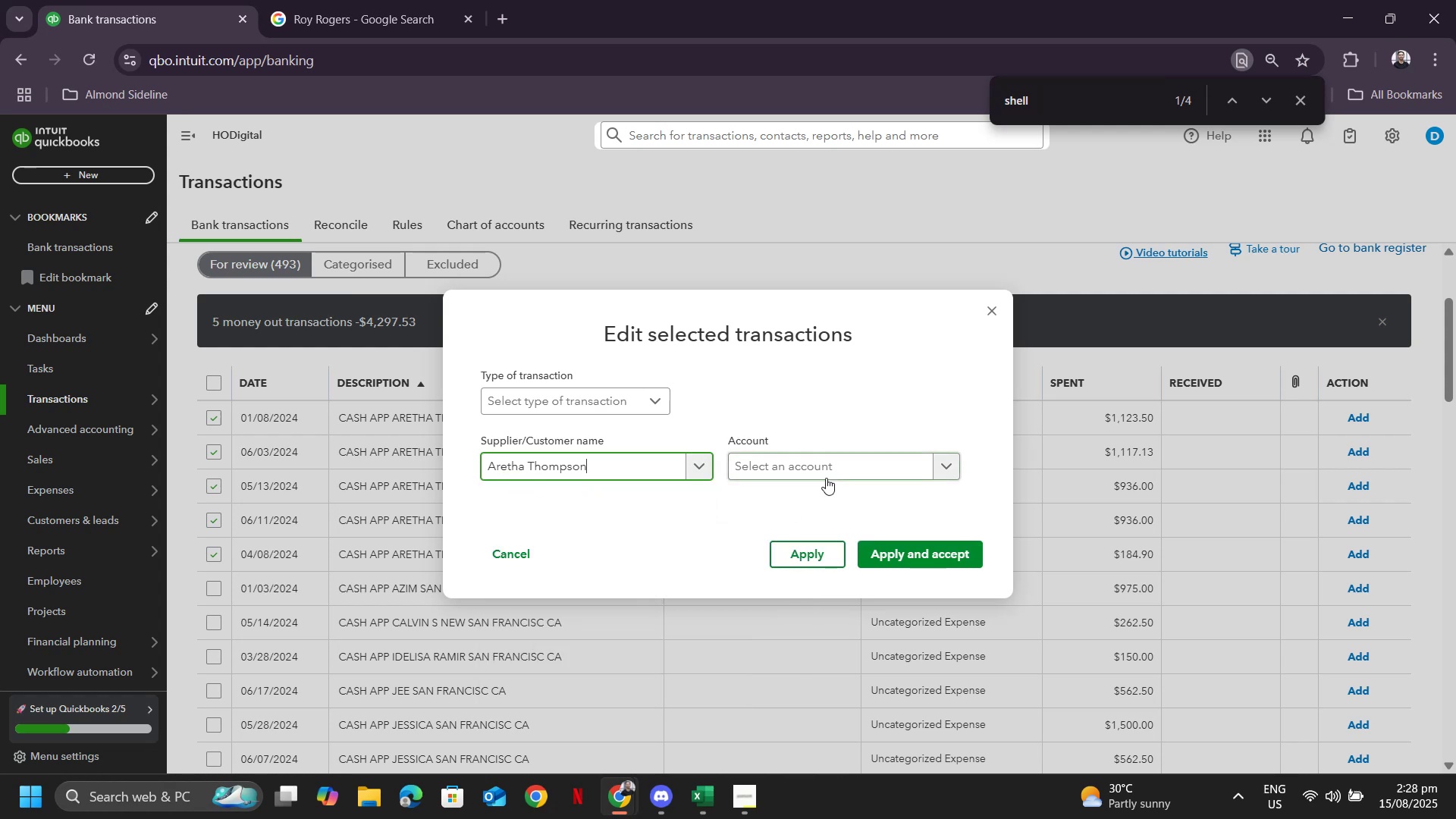 
left_click([826, 478])
 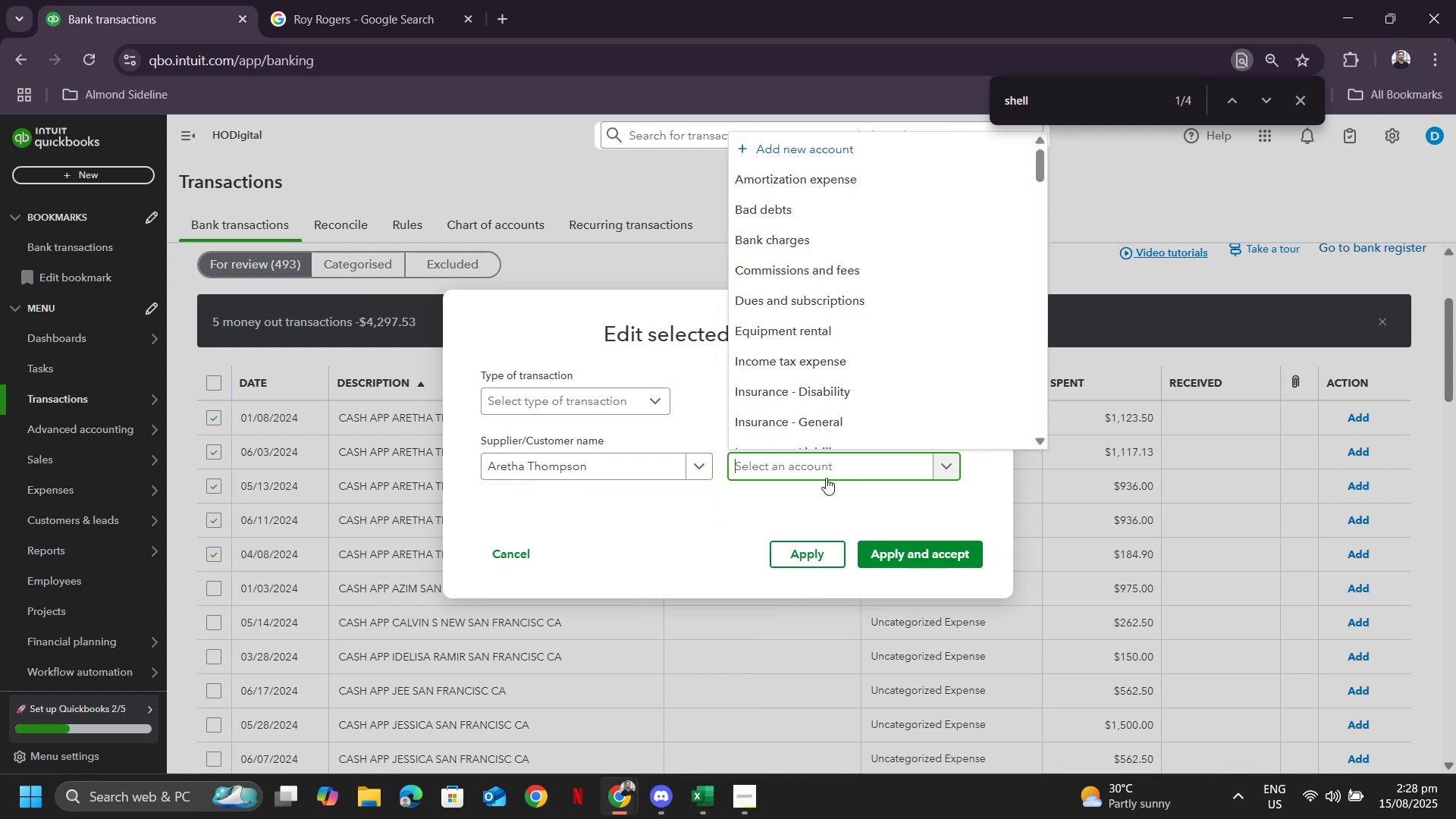 
type(wages)
key(Backspace)
 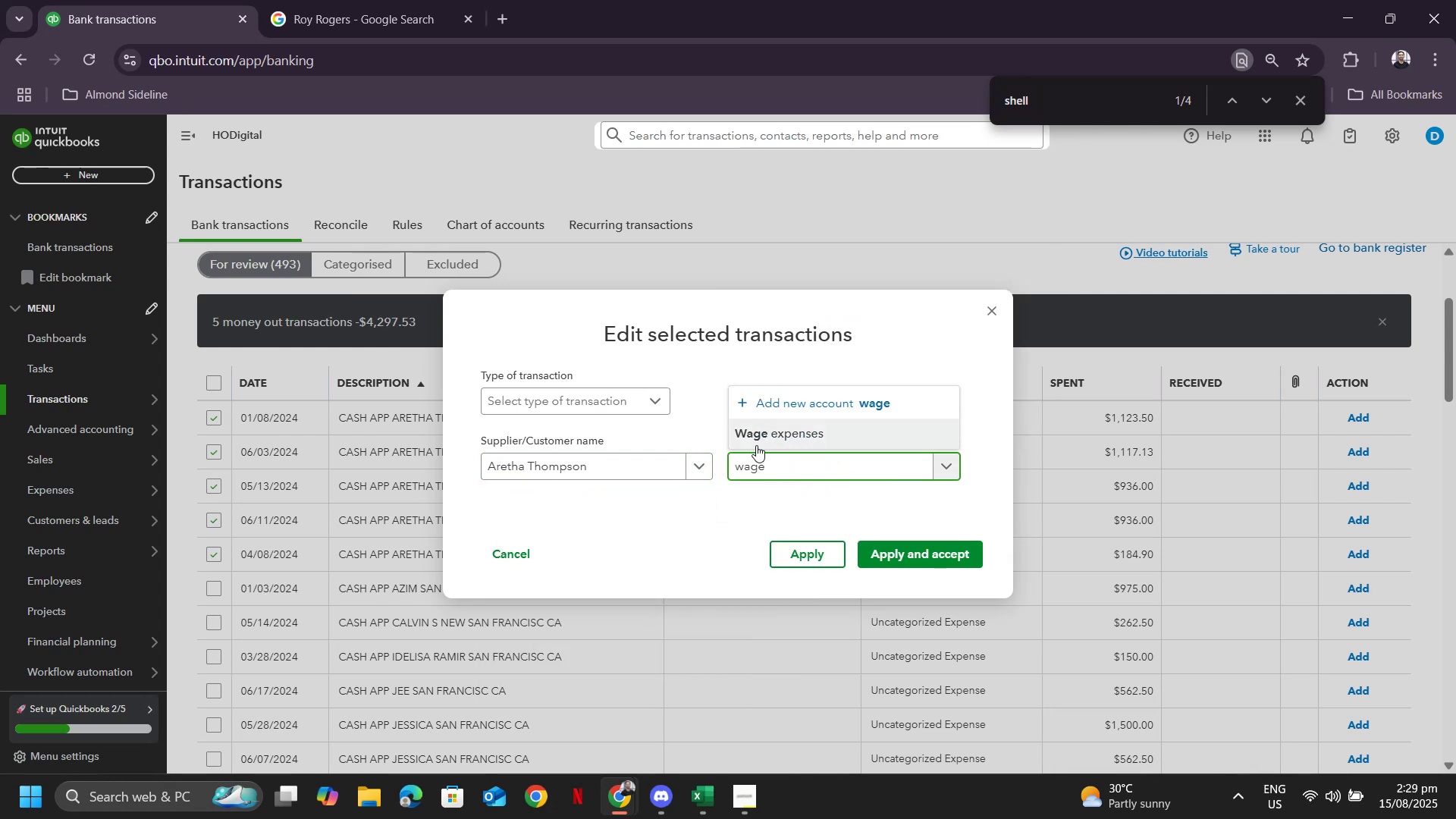 
left_click([758, 441])
 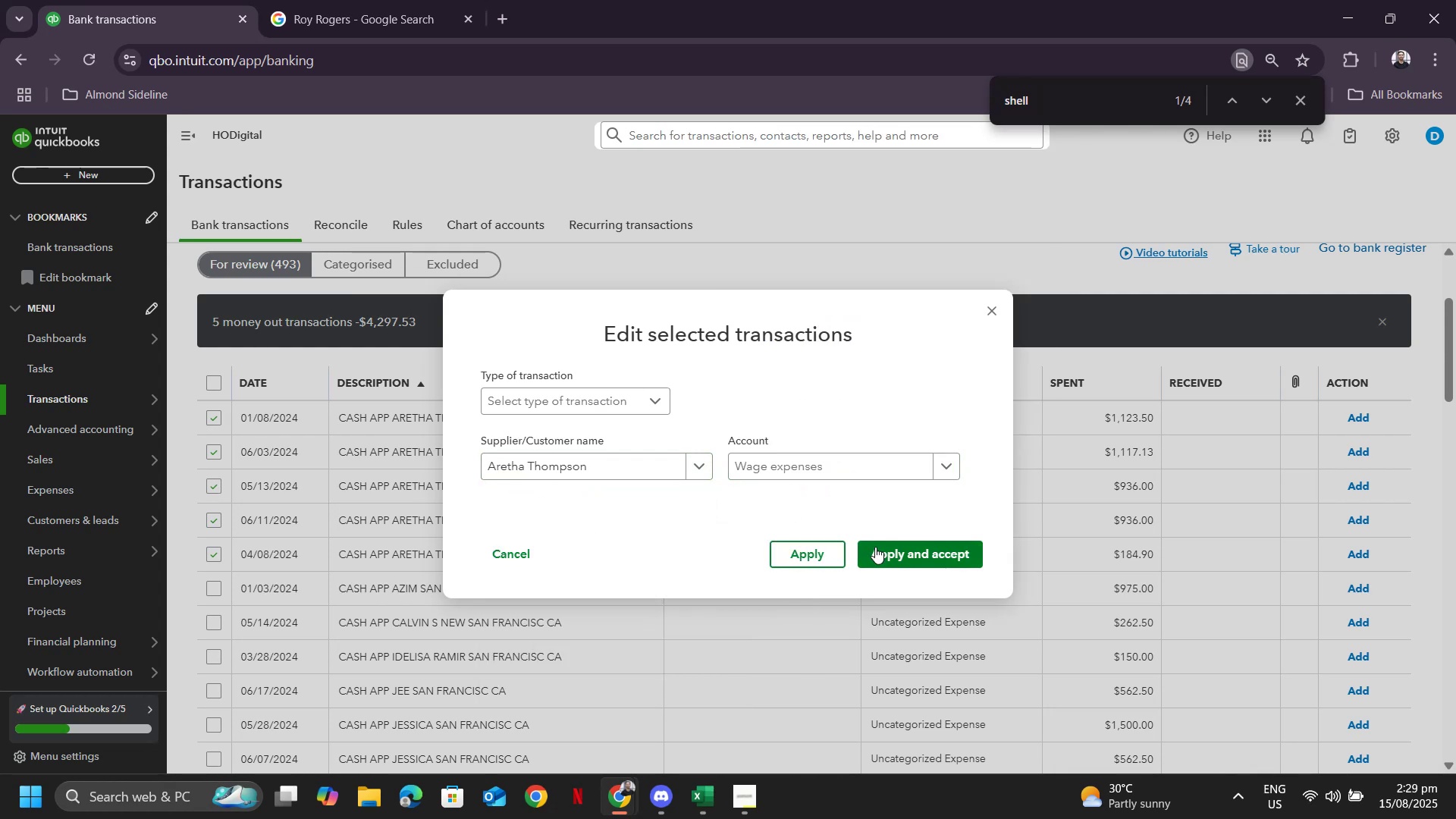 
left_click([880, 546])
 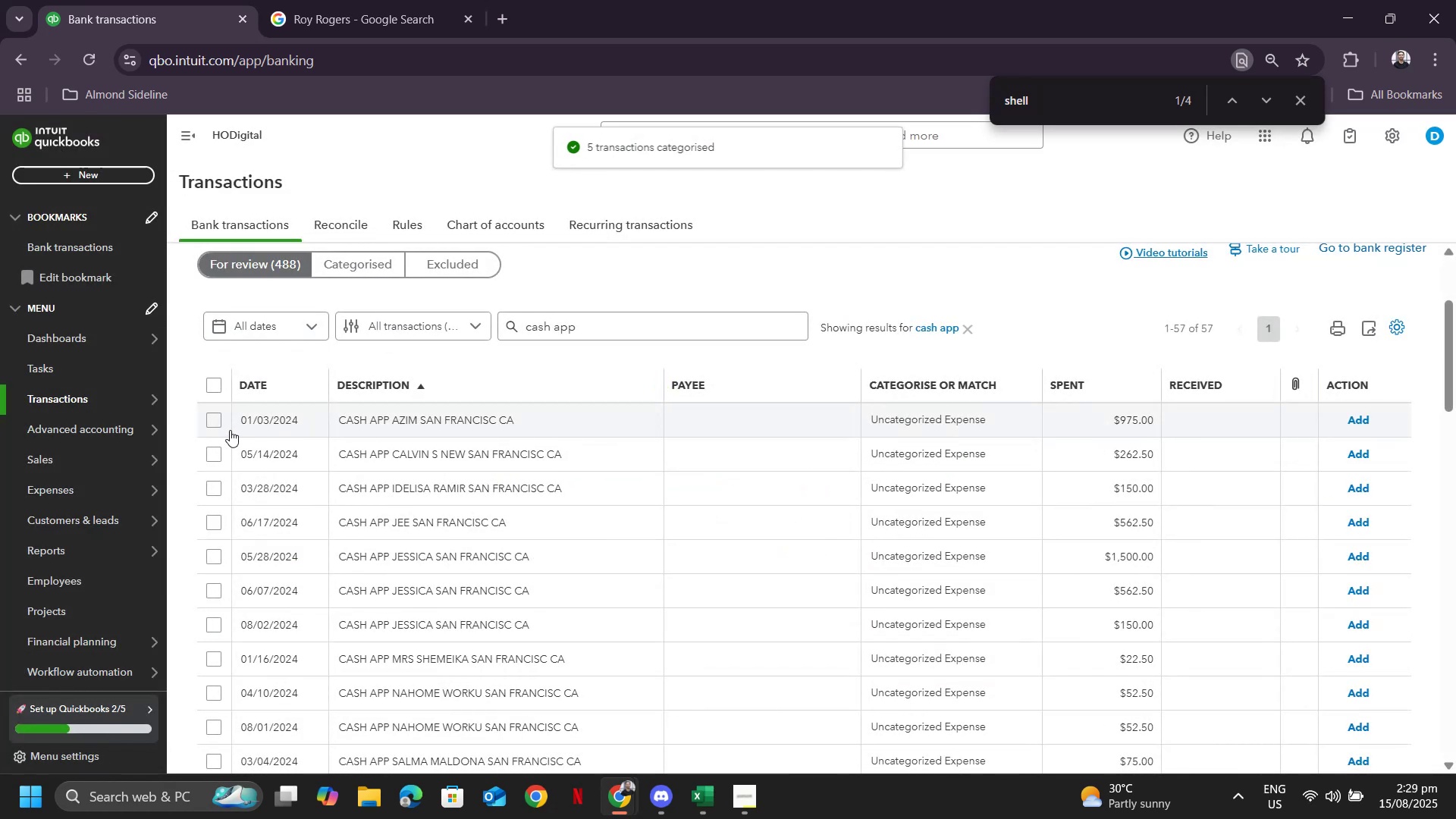 
left_click([212, 420])
 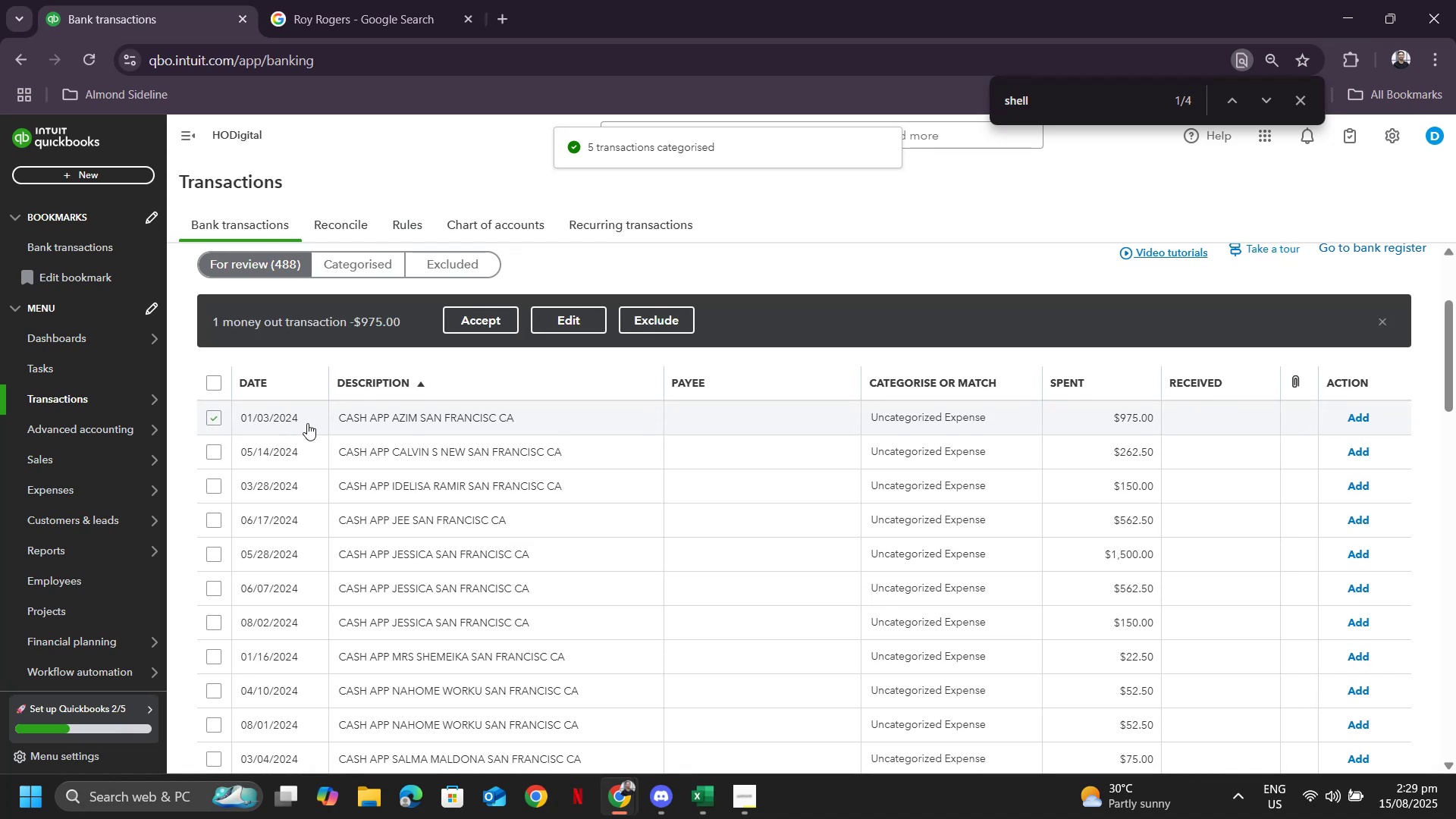 
left_click([306, 423])
 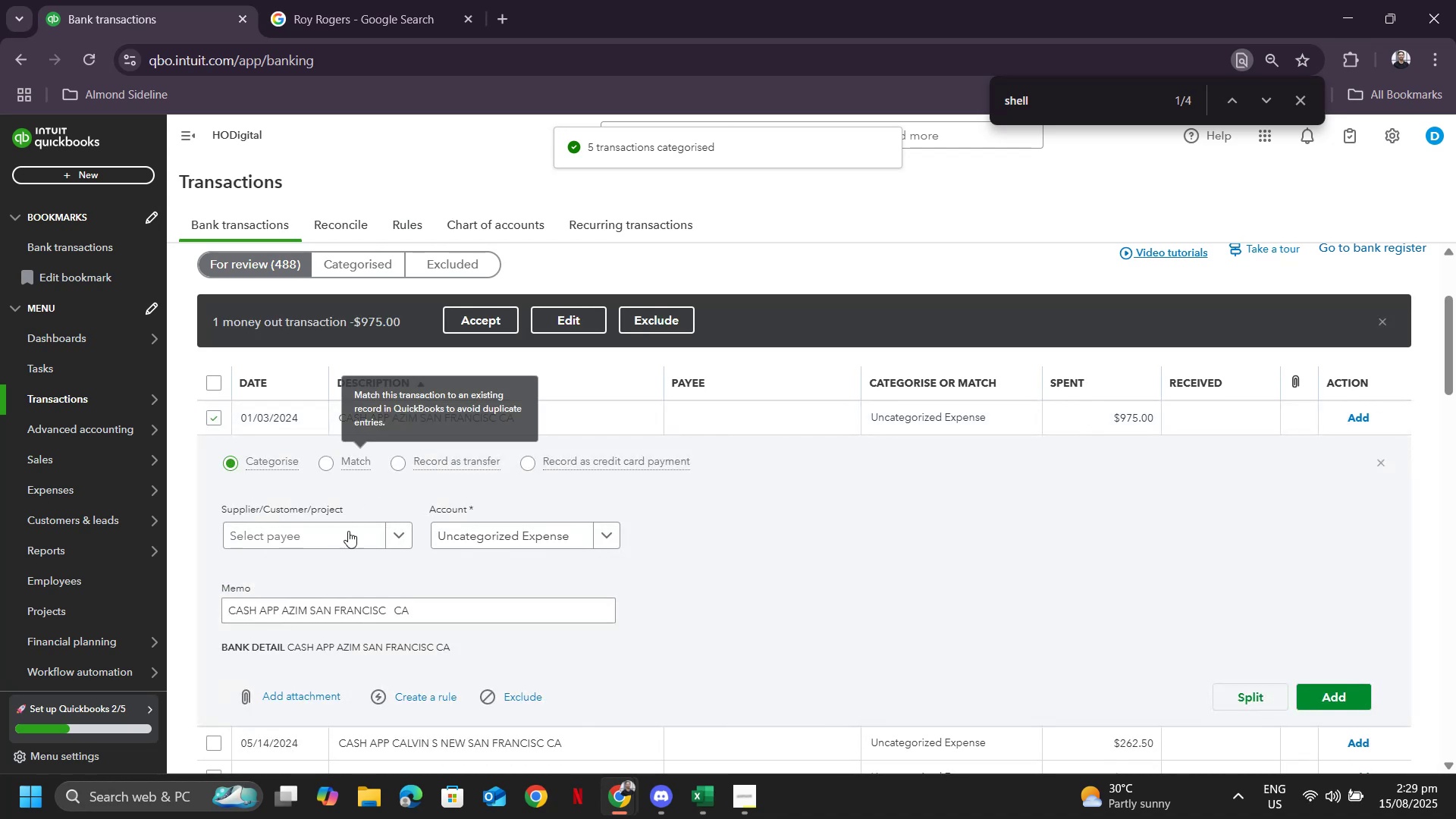 
left_click([344, 542])
 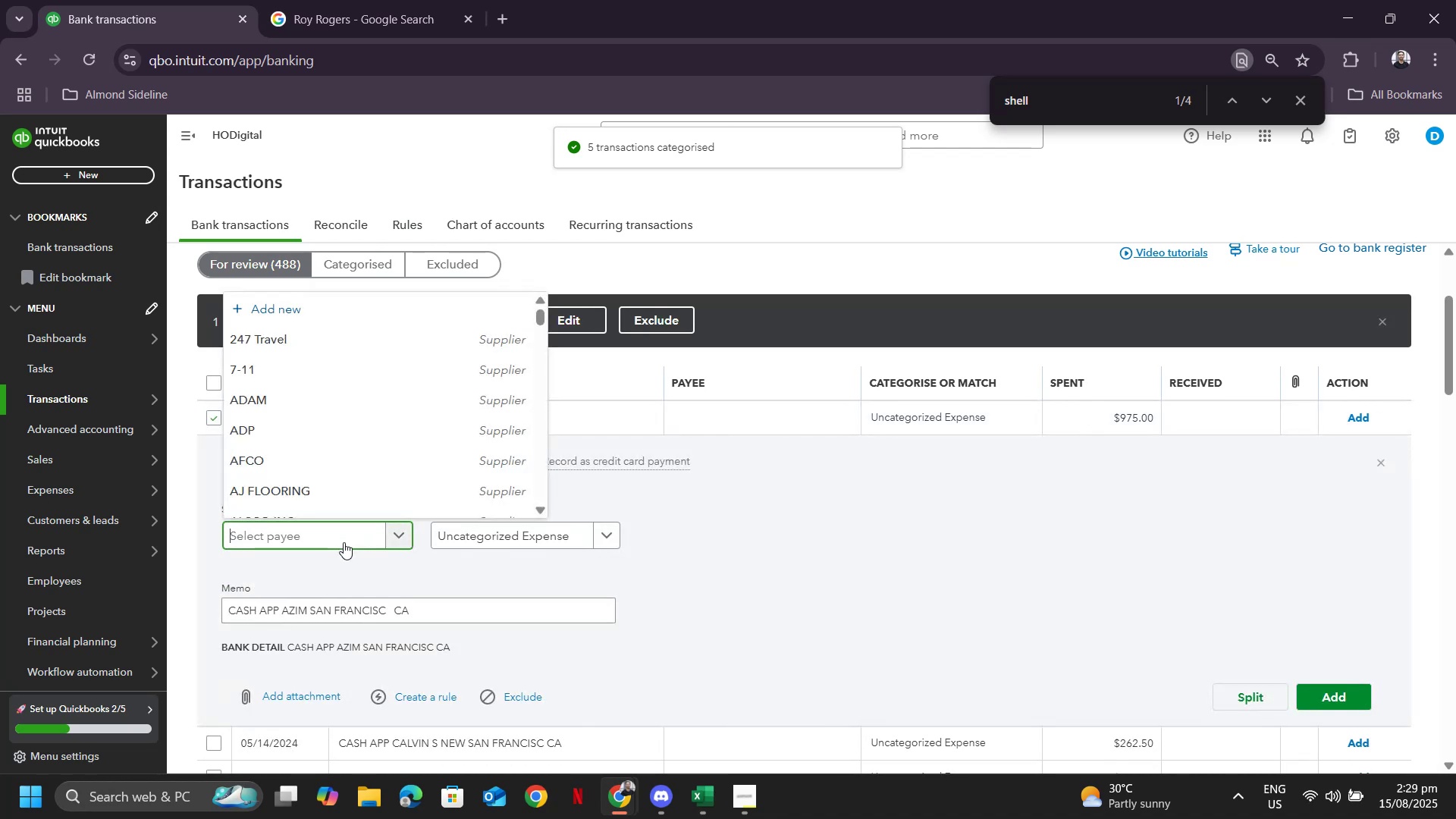 
type(azim)
 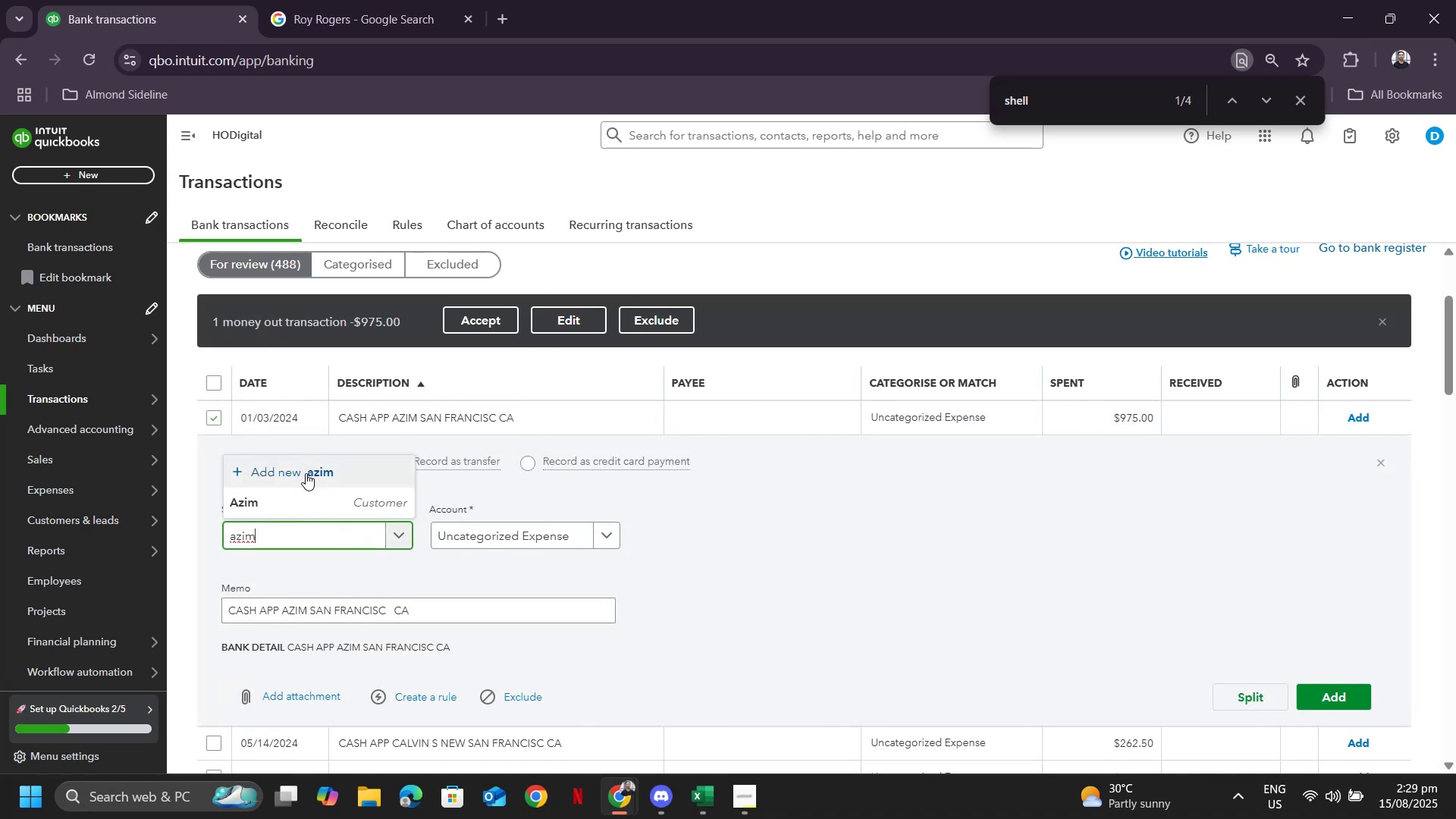 
left_click([303, 501])
 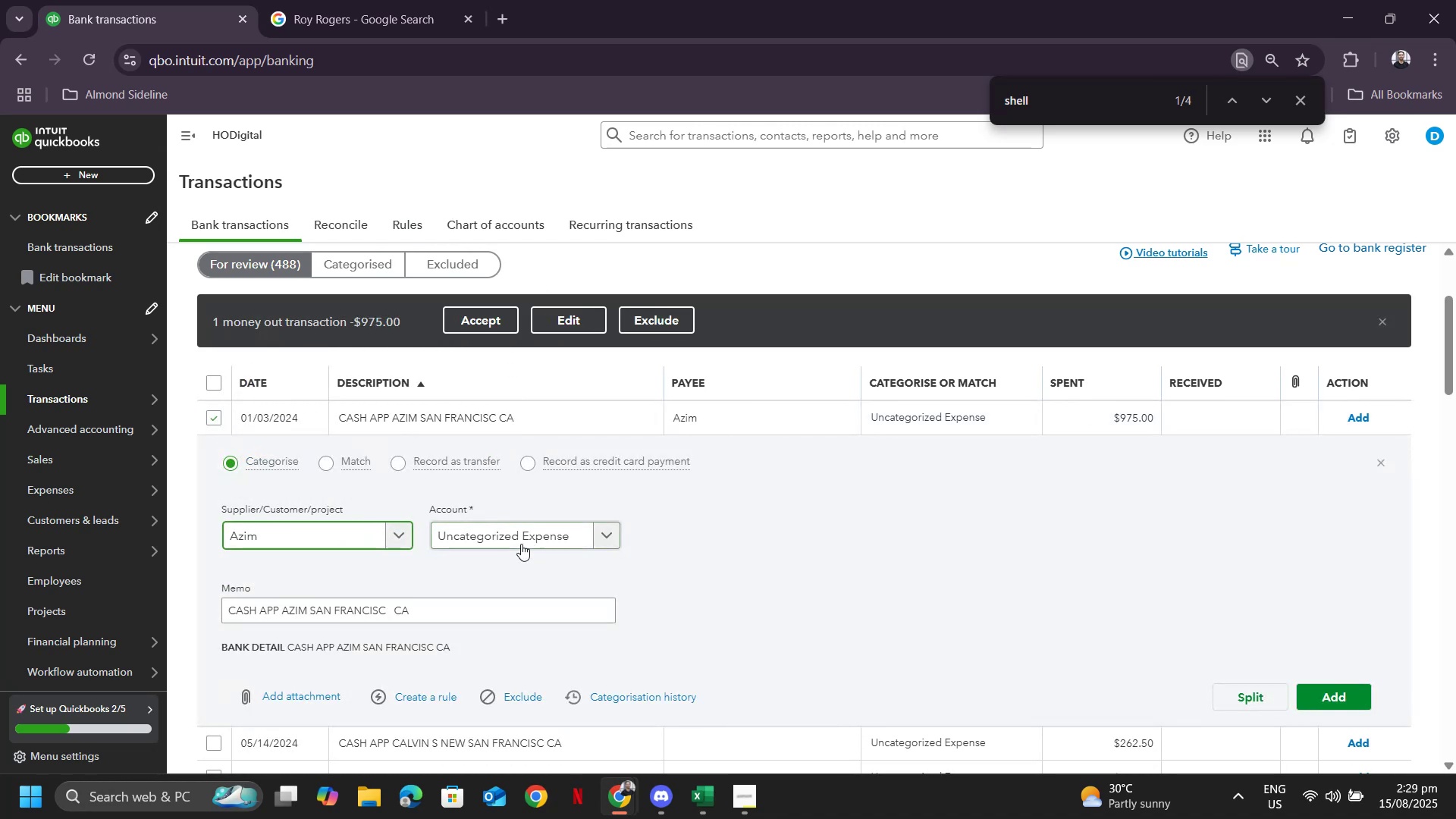 
left_click([521, 544])
 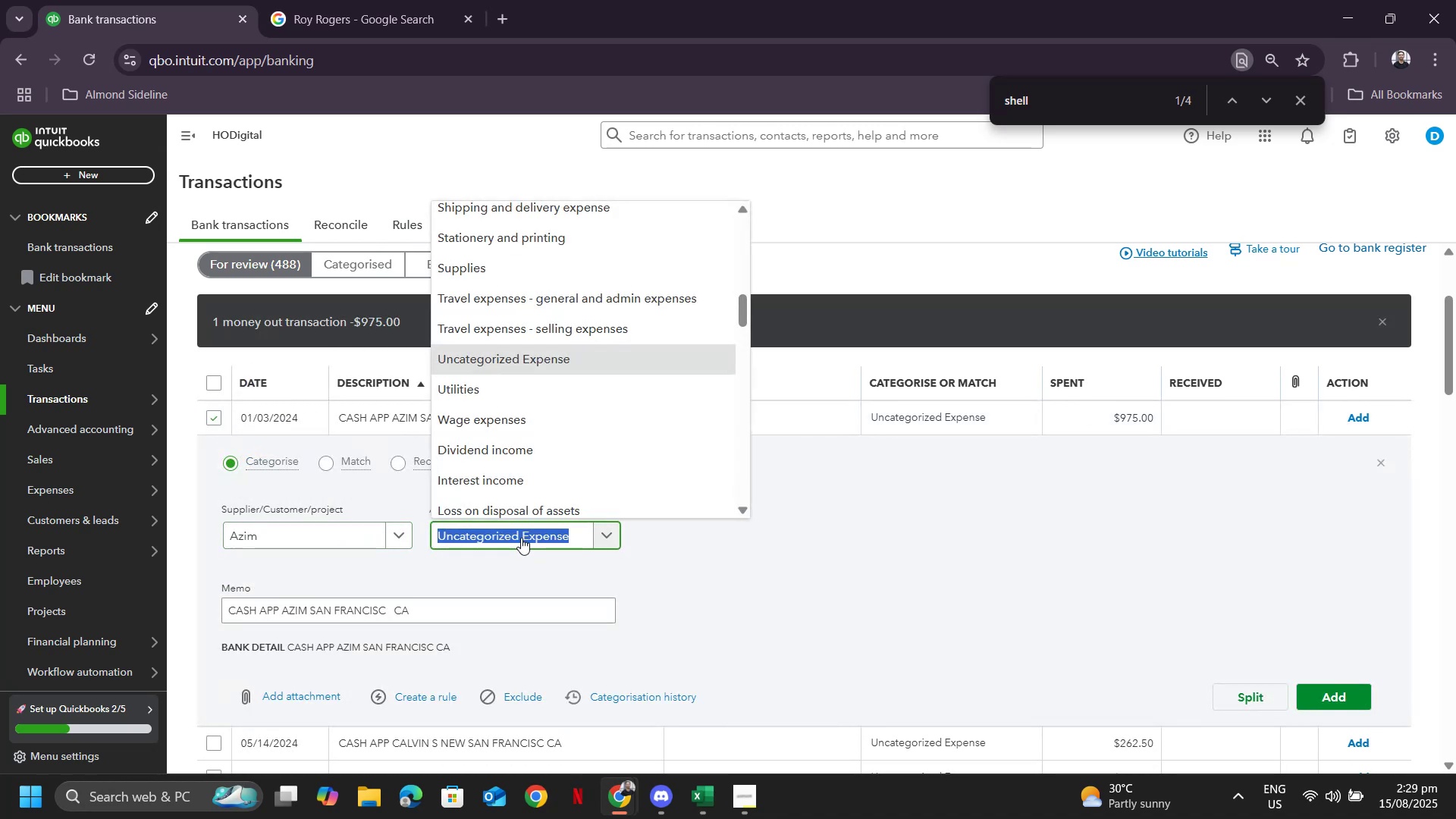 
type(wage)
 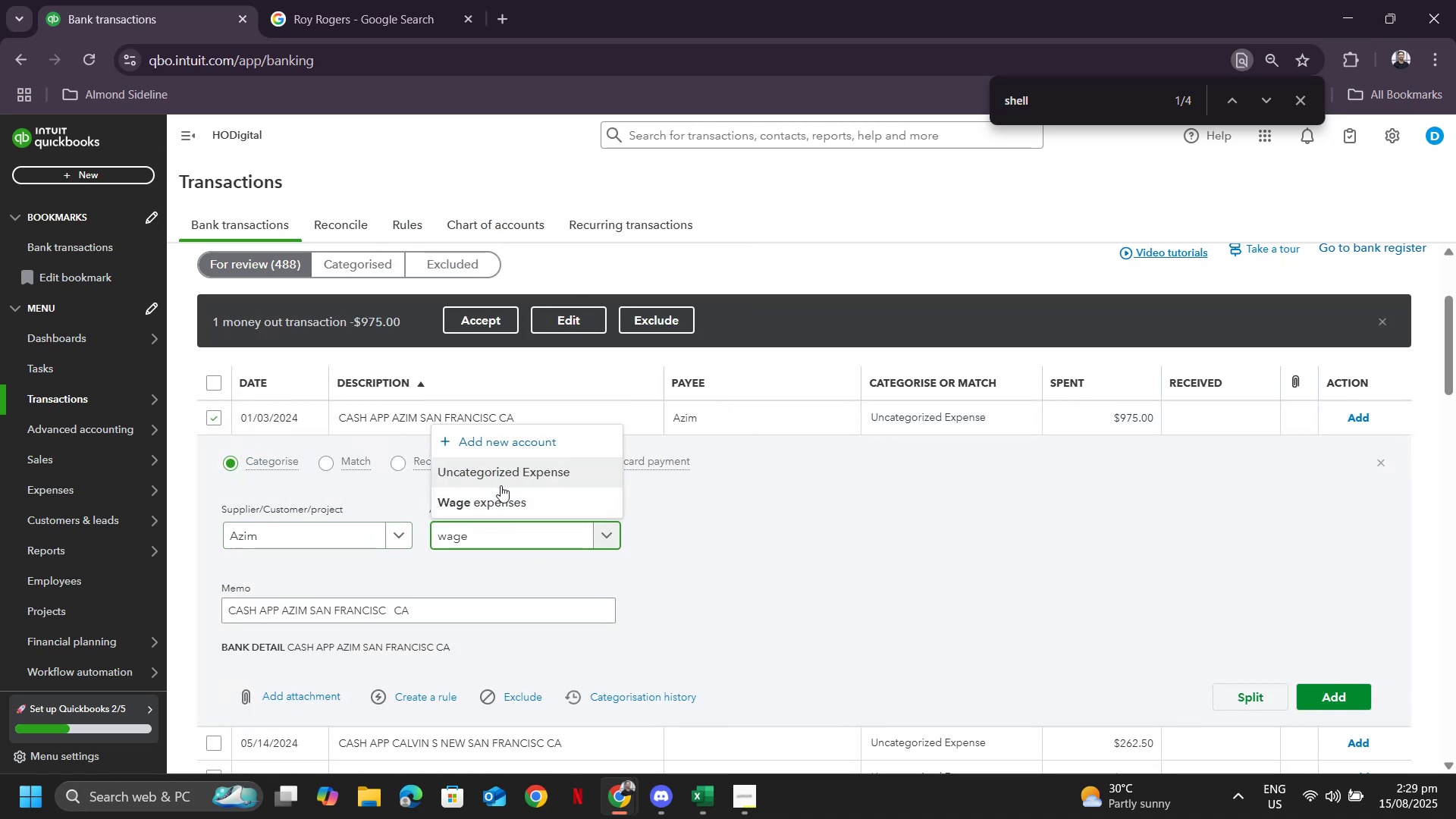 
left_click([504, 503])
 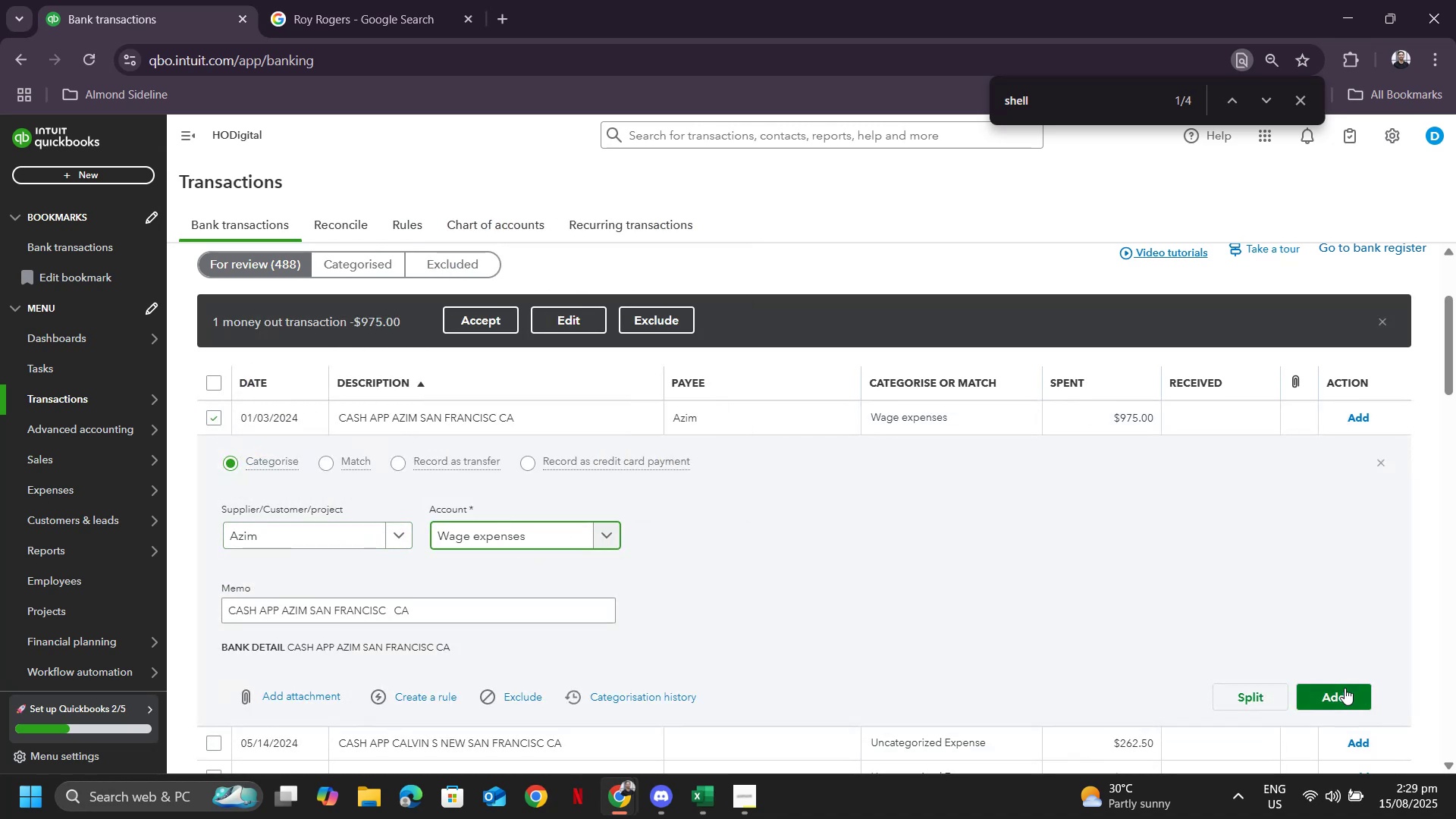 
left_click([1351, 704])
 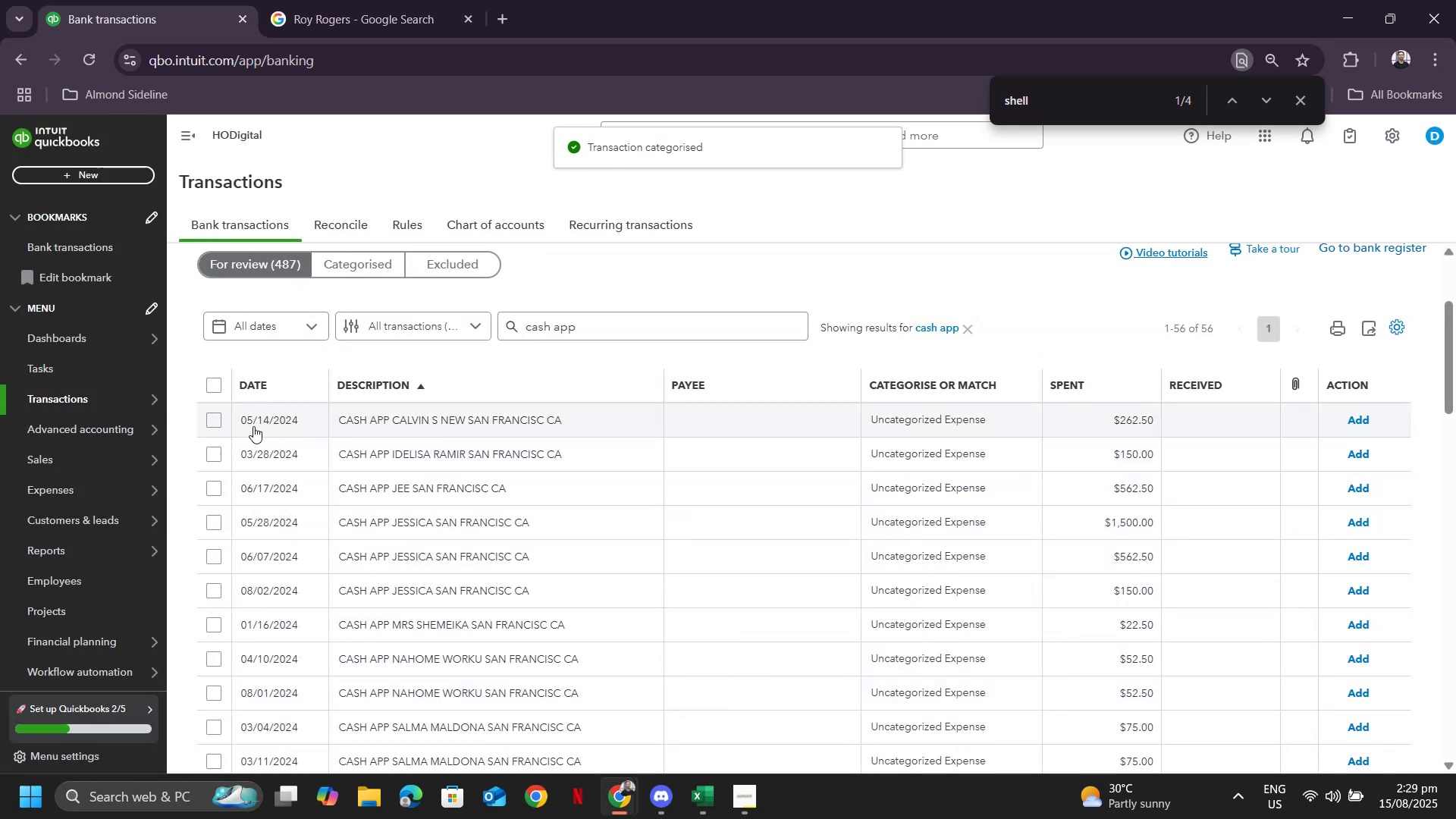 
left_click([351, 426])
 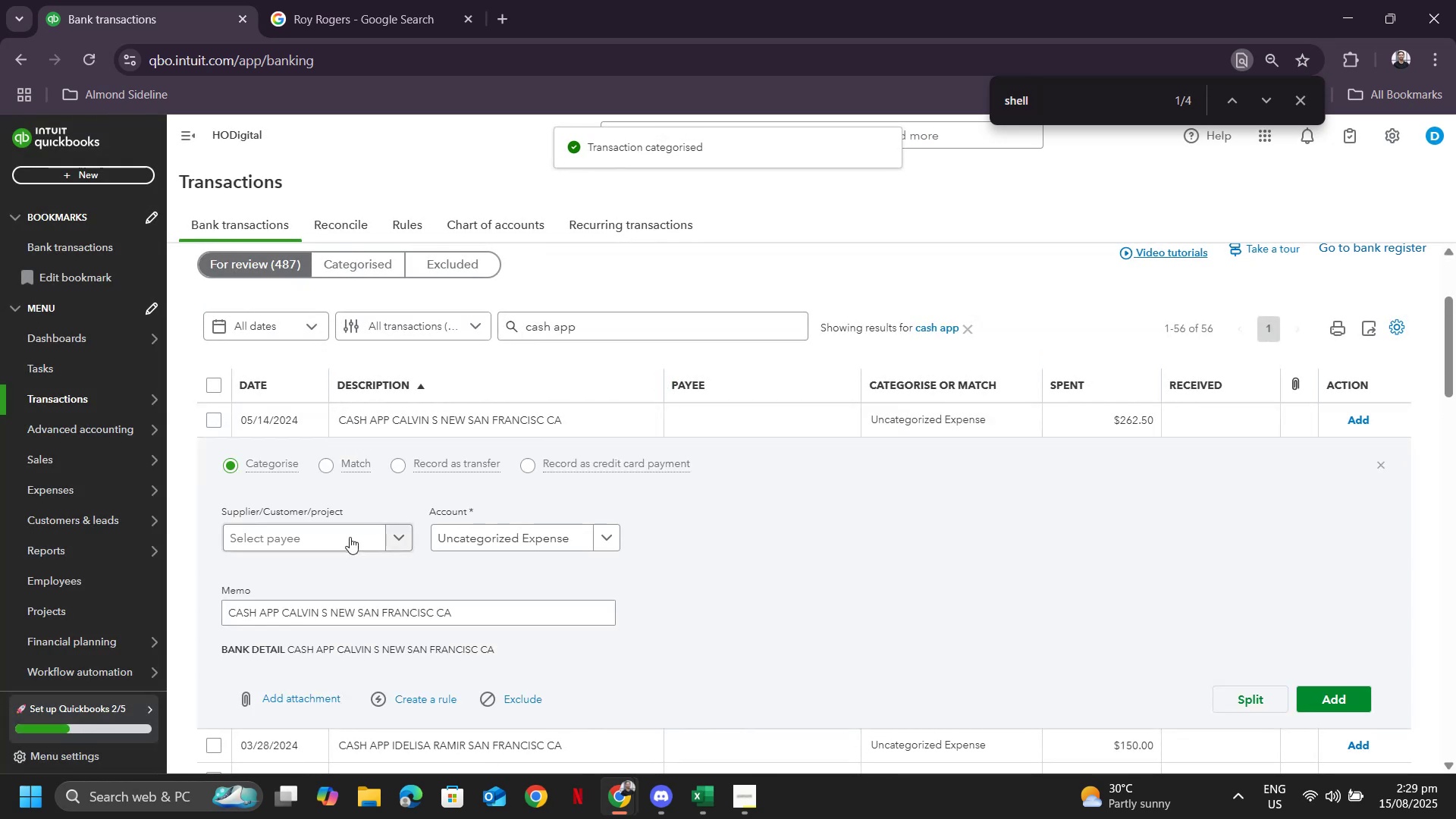 
left_click([344, 537])
 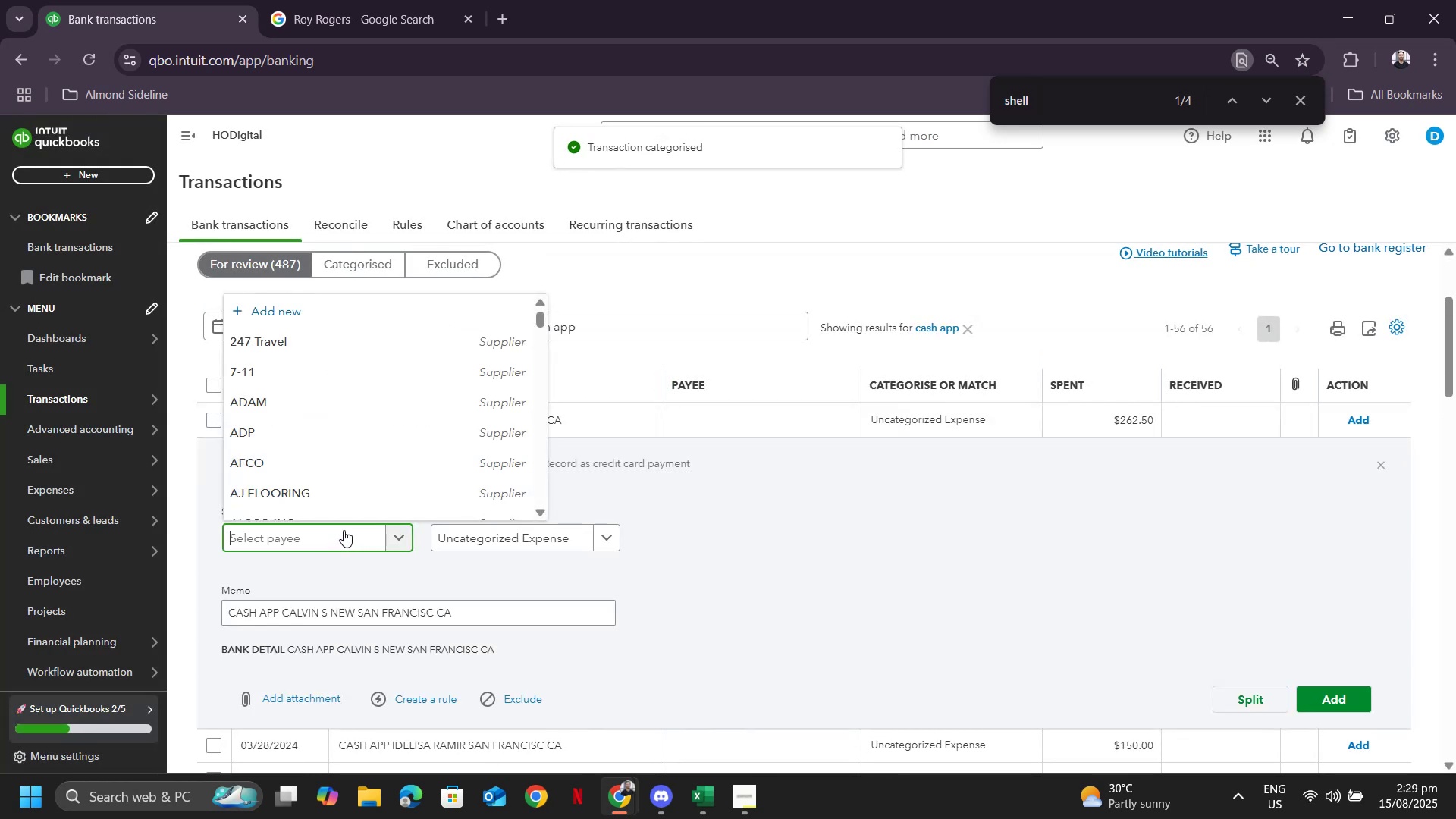 
type(calvin)
 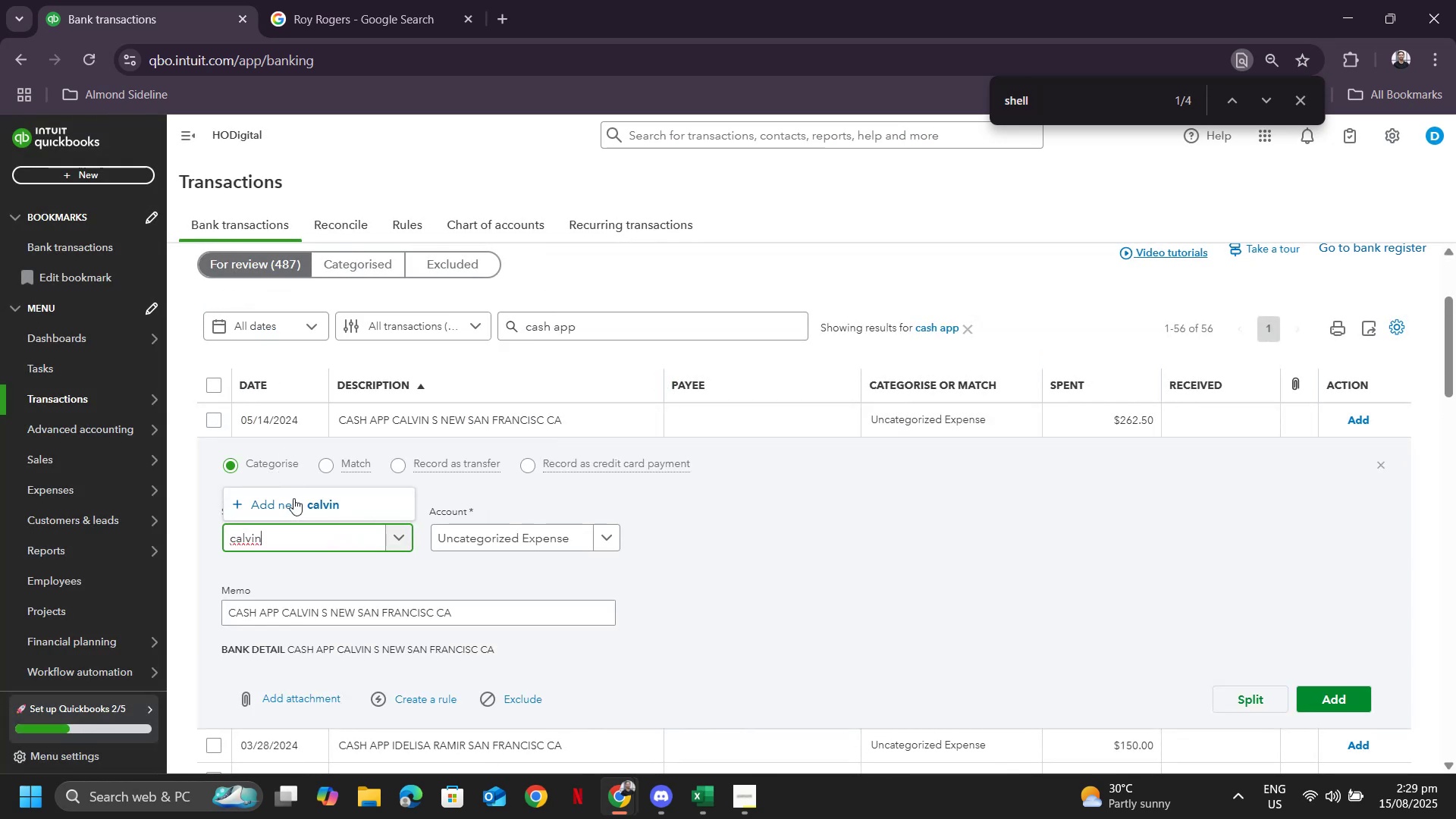 
left_click([301, 507])
 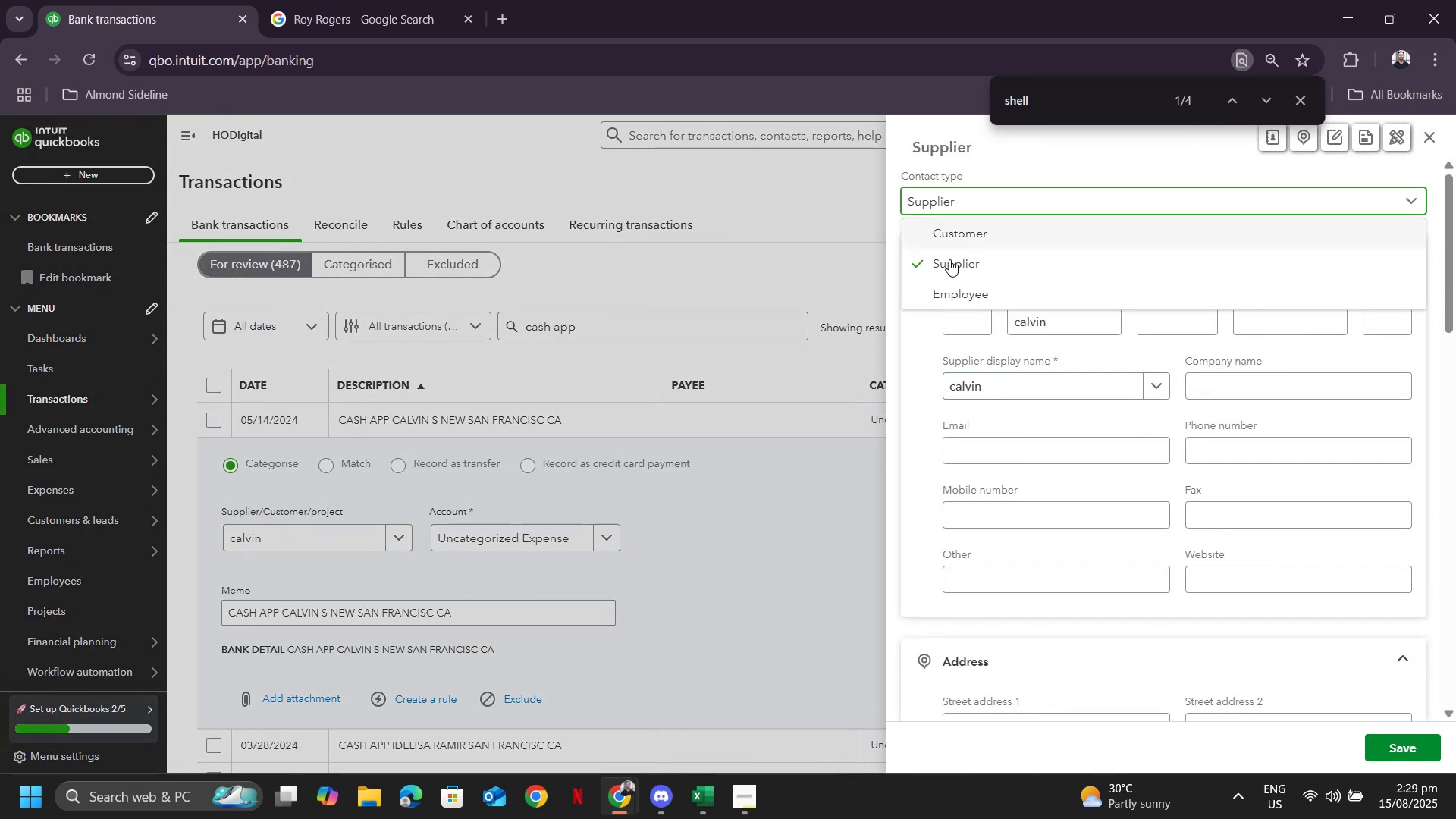 
left_click([950, 291])
 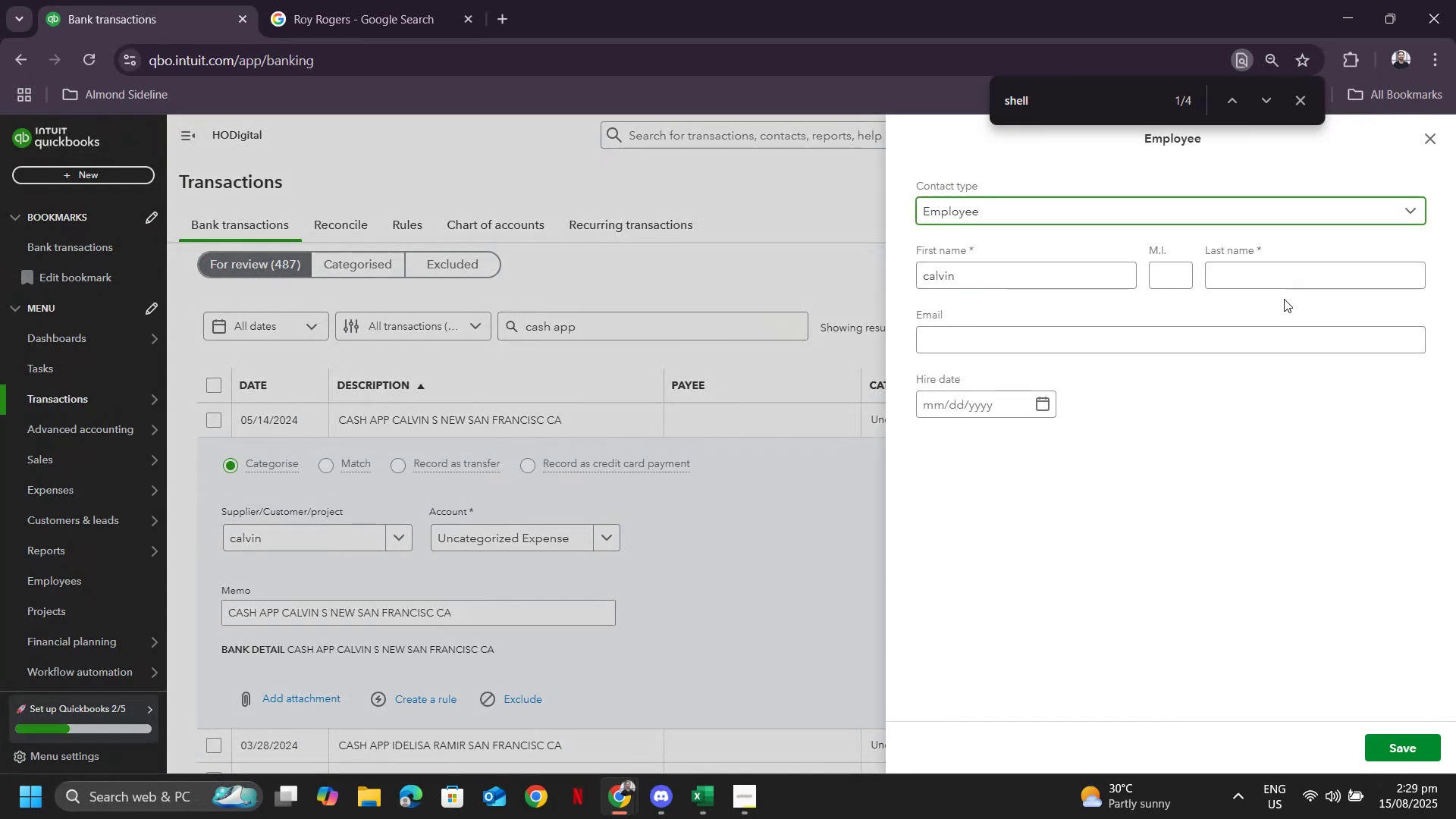 
left_click([1278, 278])
 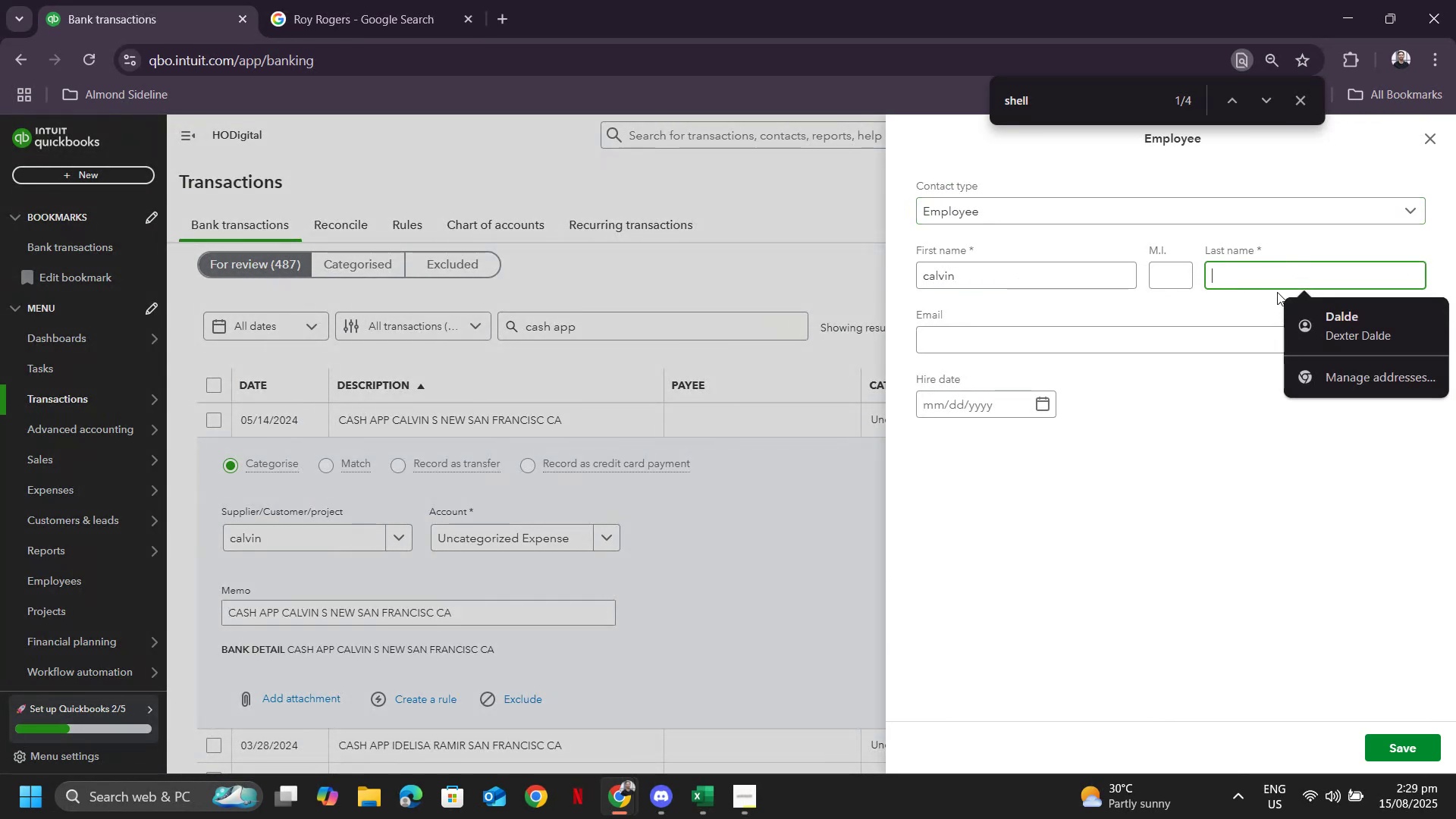 
type(ss)
 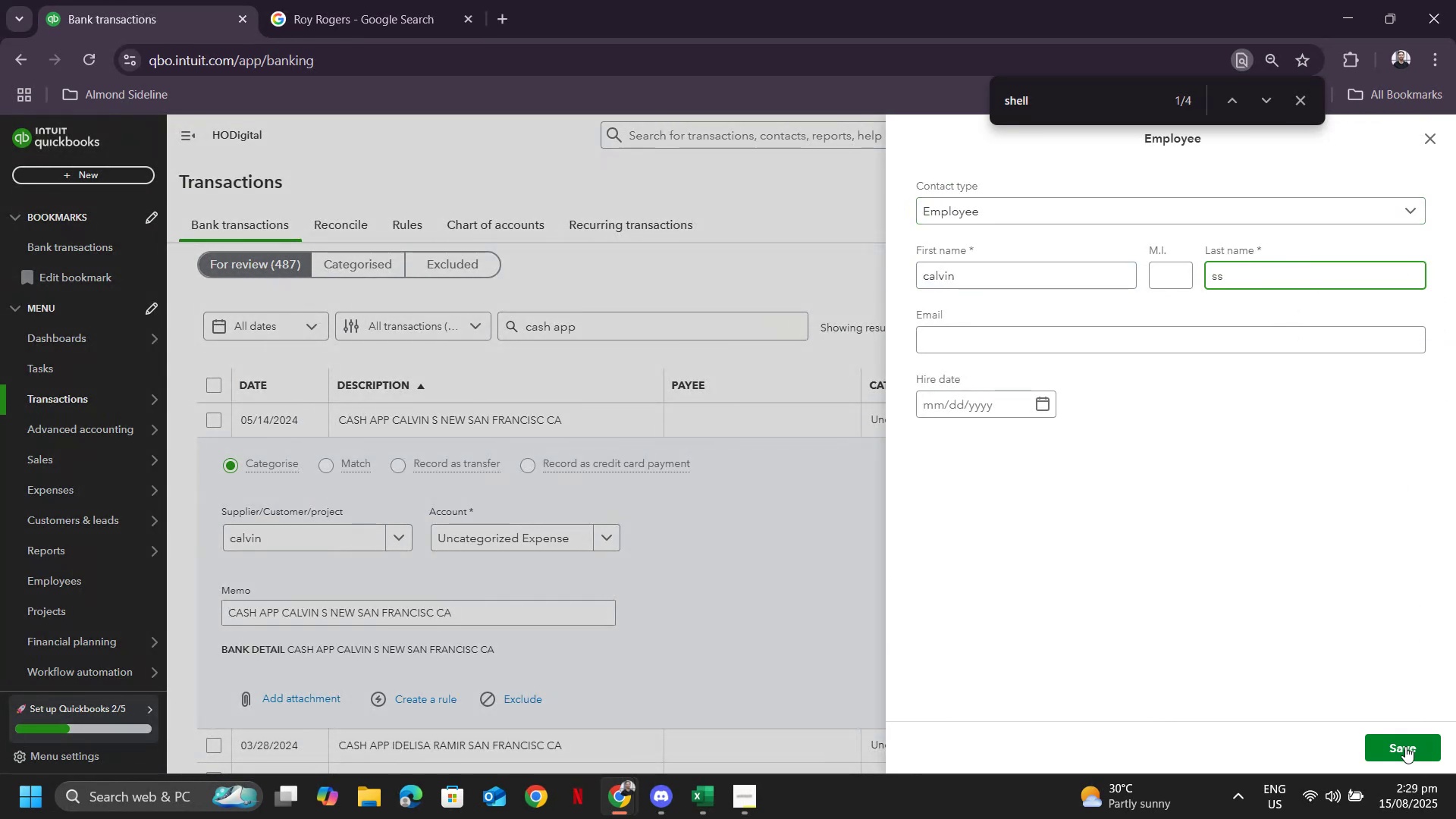 
left_click([1404, 748])
 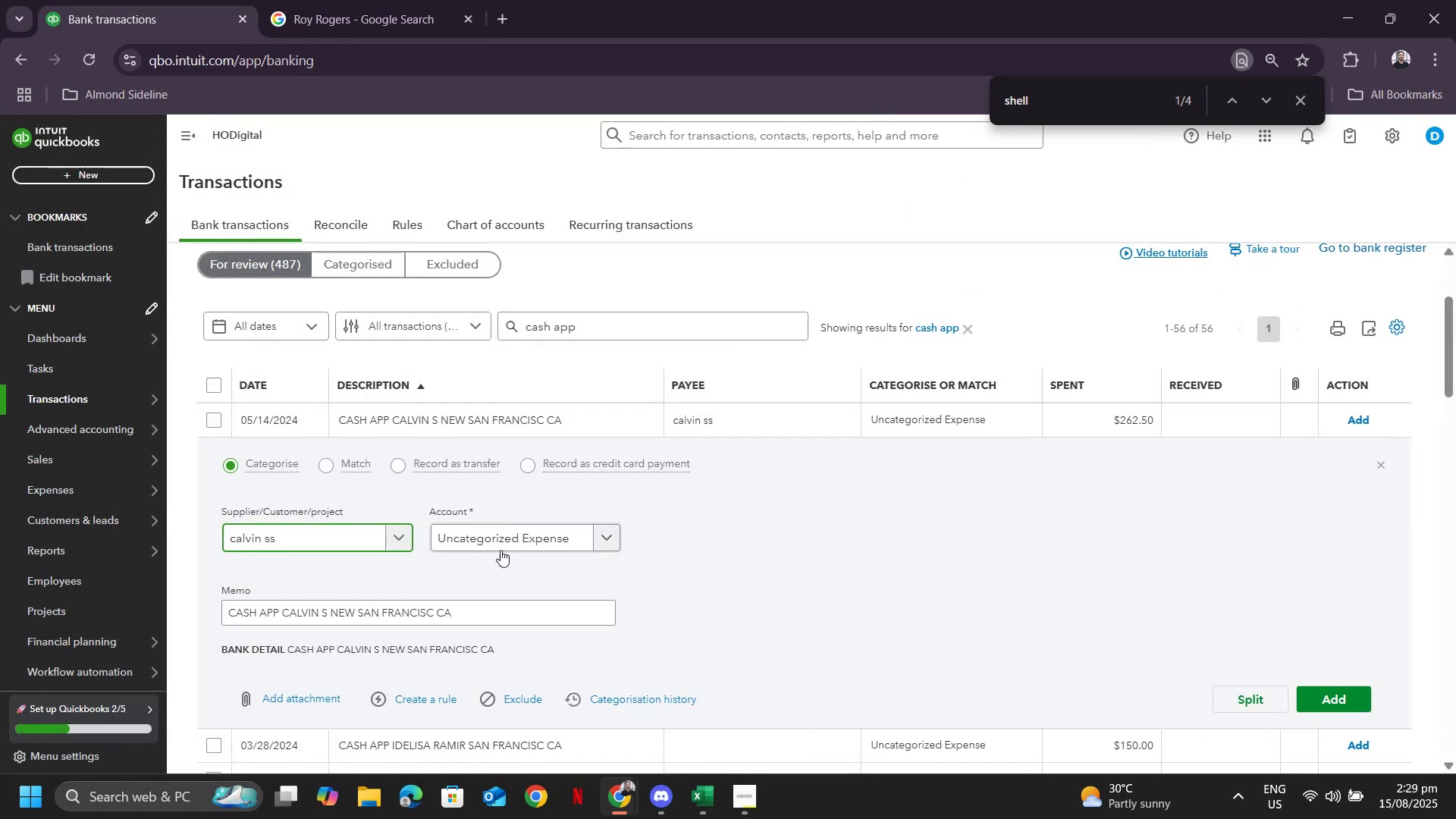 
left_click([514, 535])
 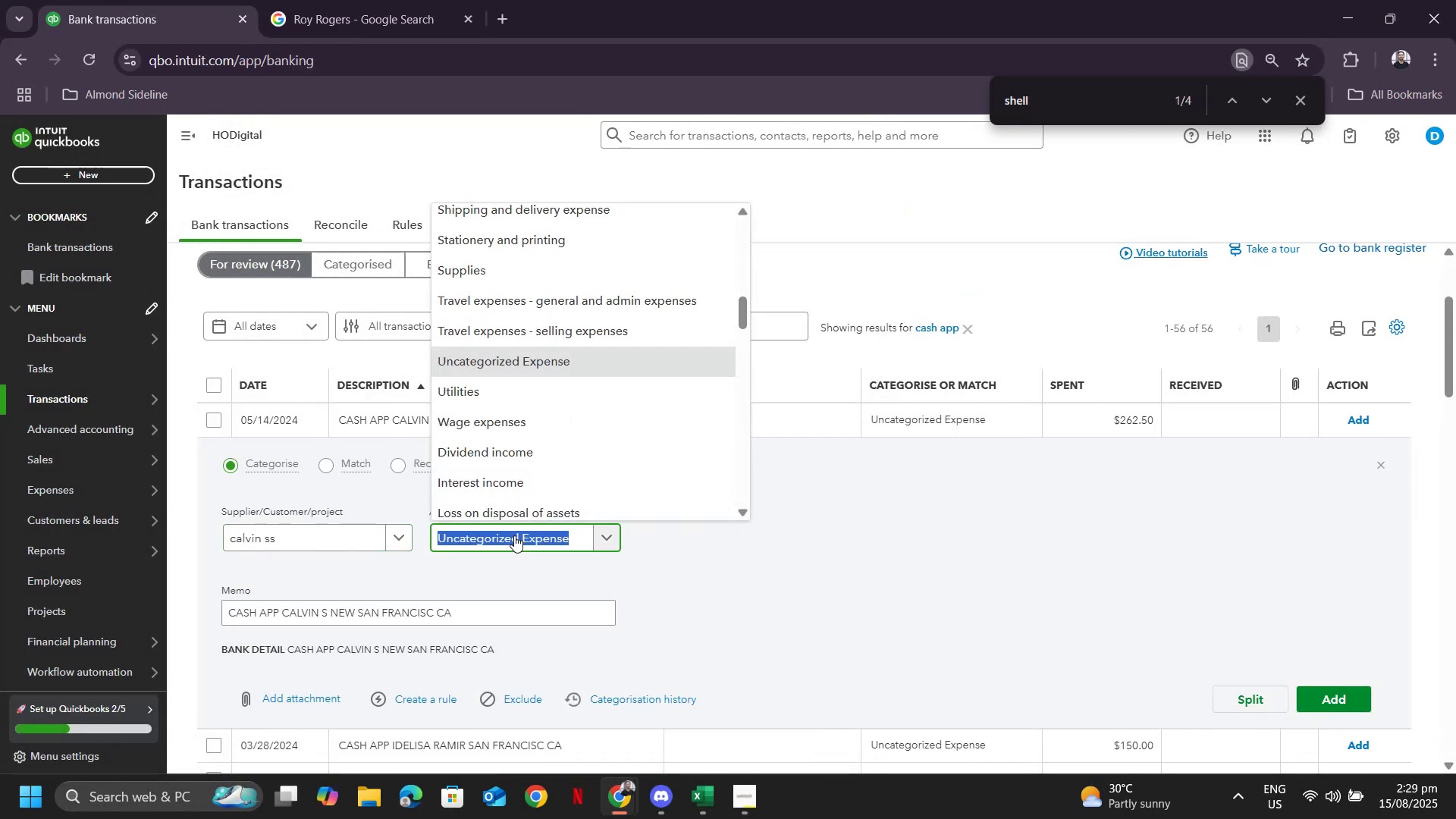 
type(wage)
 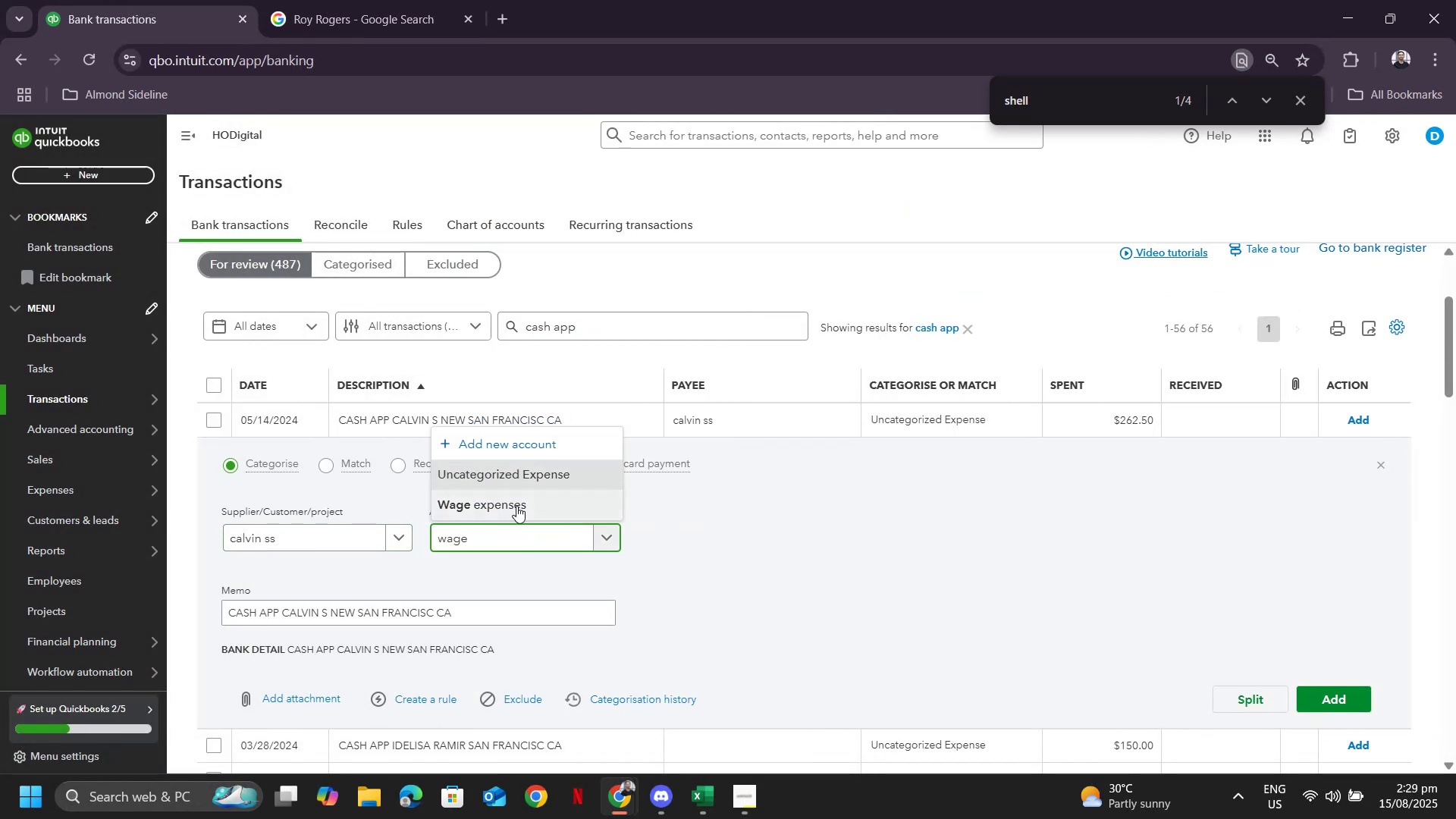 
left_click([516, 506])
 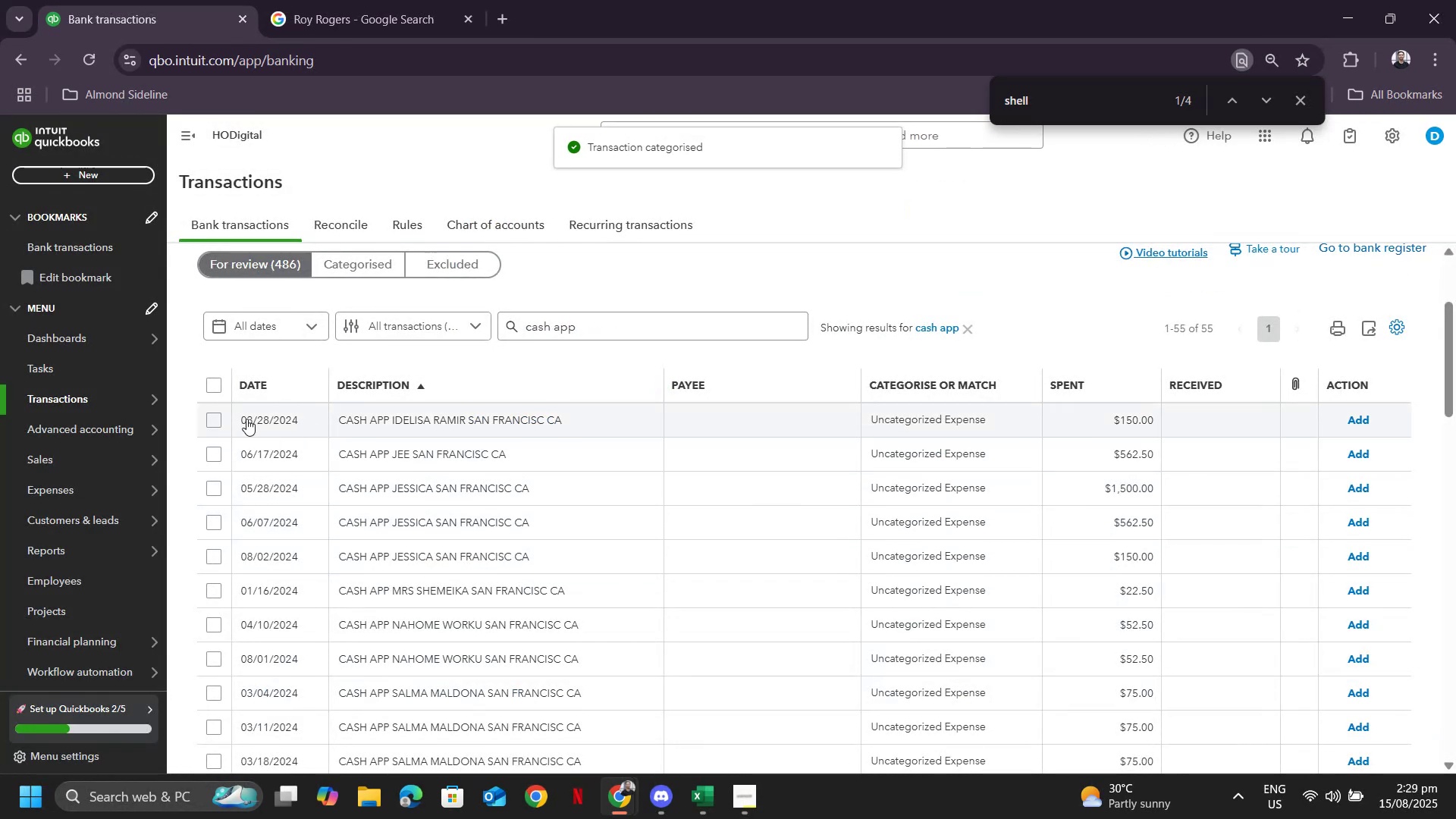 
left_click([254, 422])
 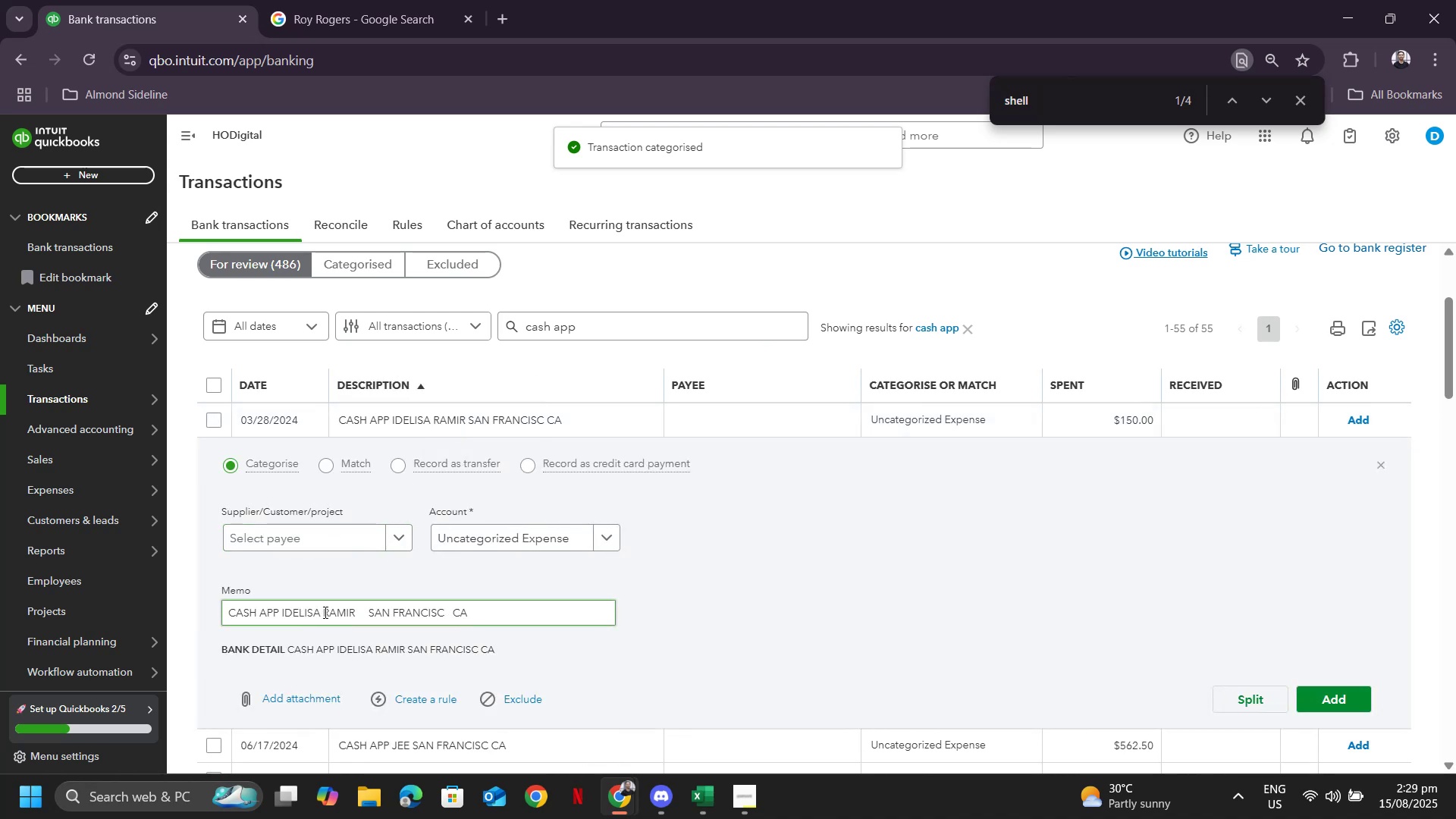 
left_click_drag(start_coordinate=[358, 611], to_coordinate=[280, 612])
 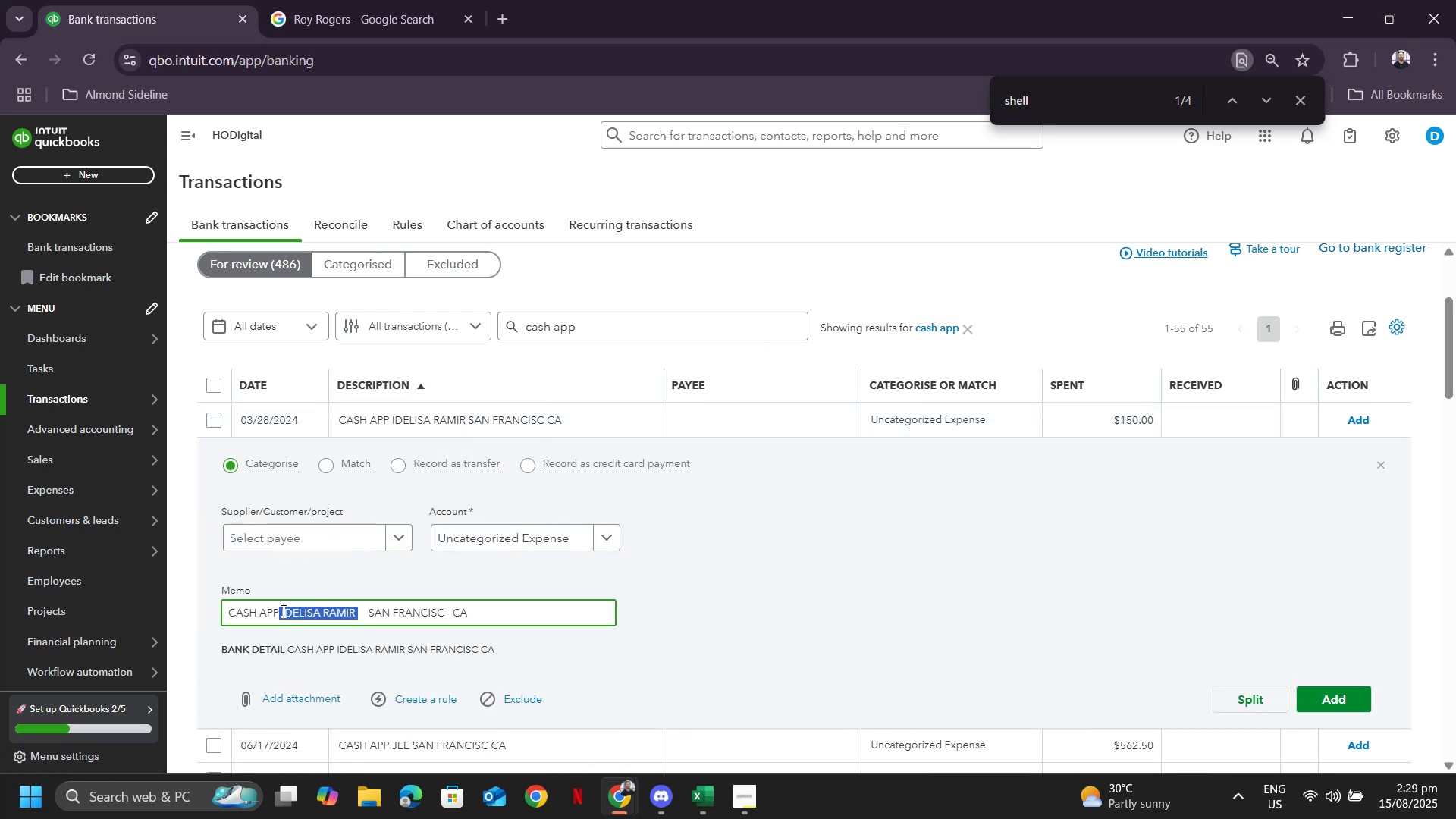 
key(Control+C)
 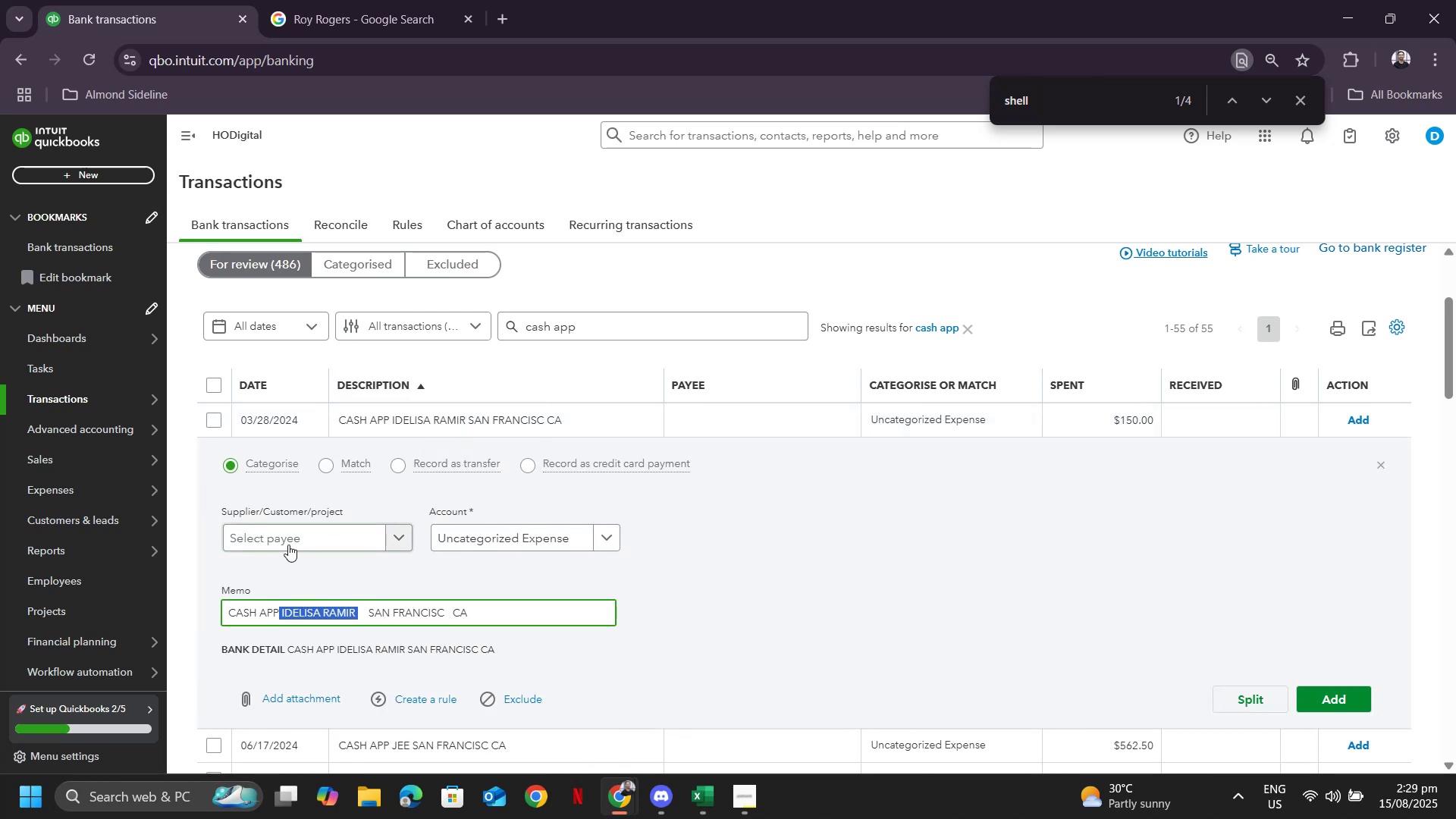 
key(Control+ControlLeft)
 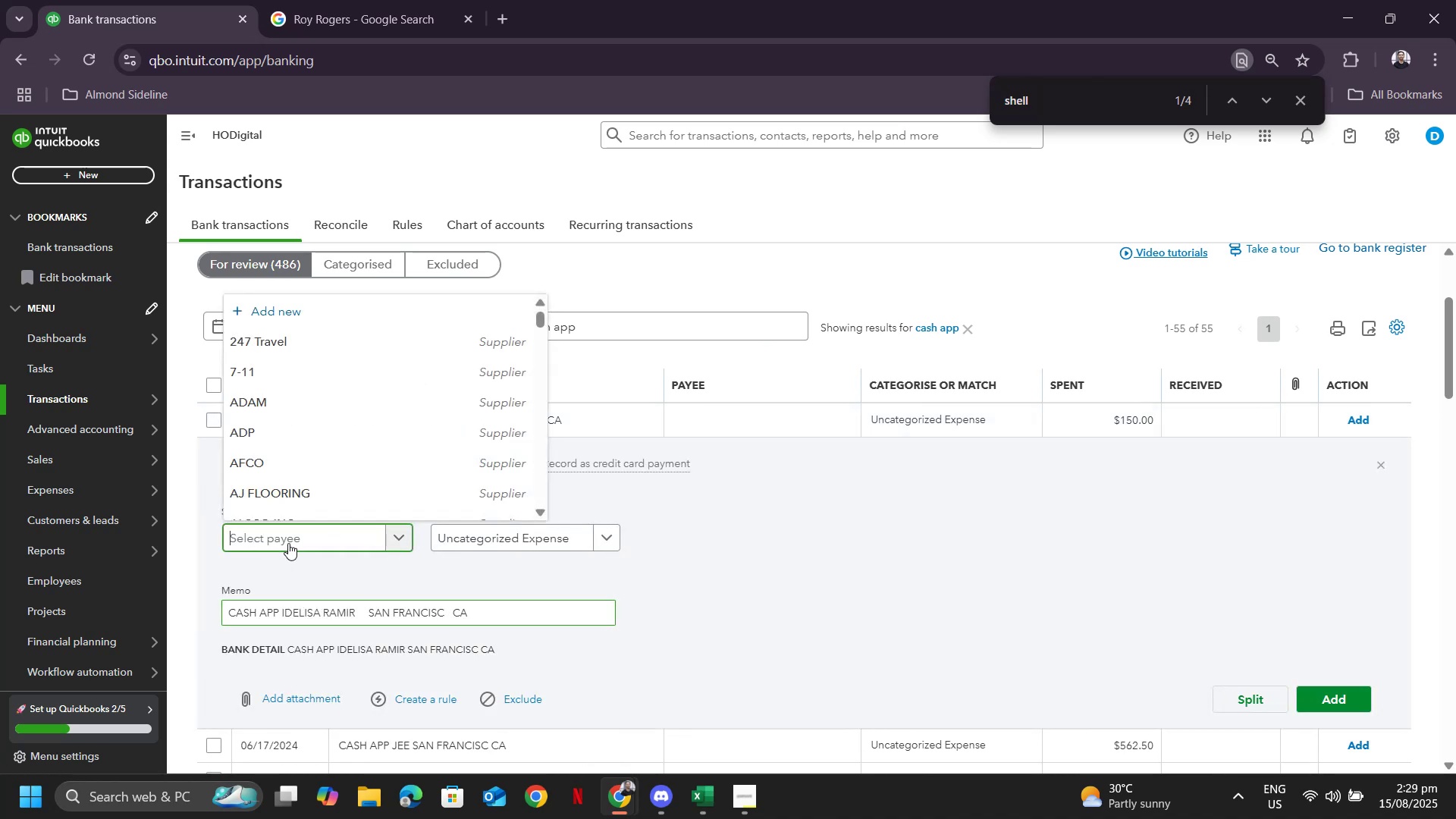 
key(Control+V)
 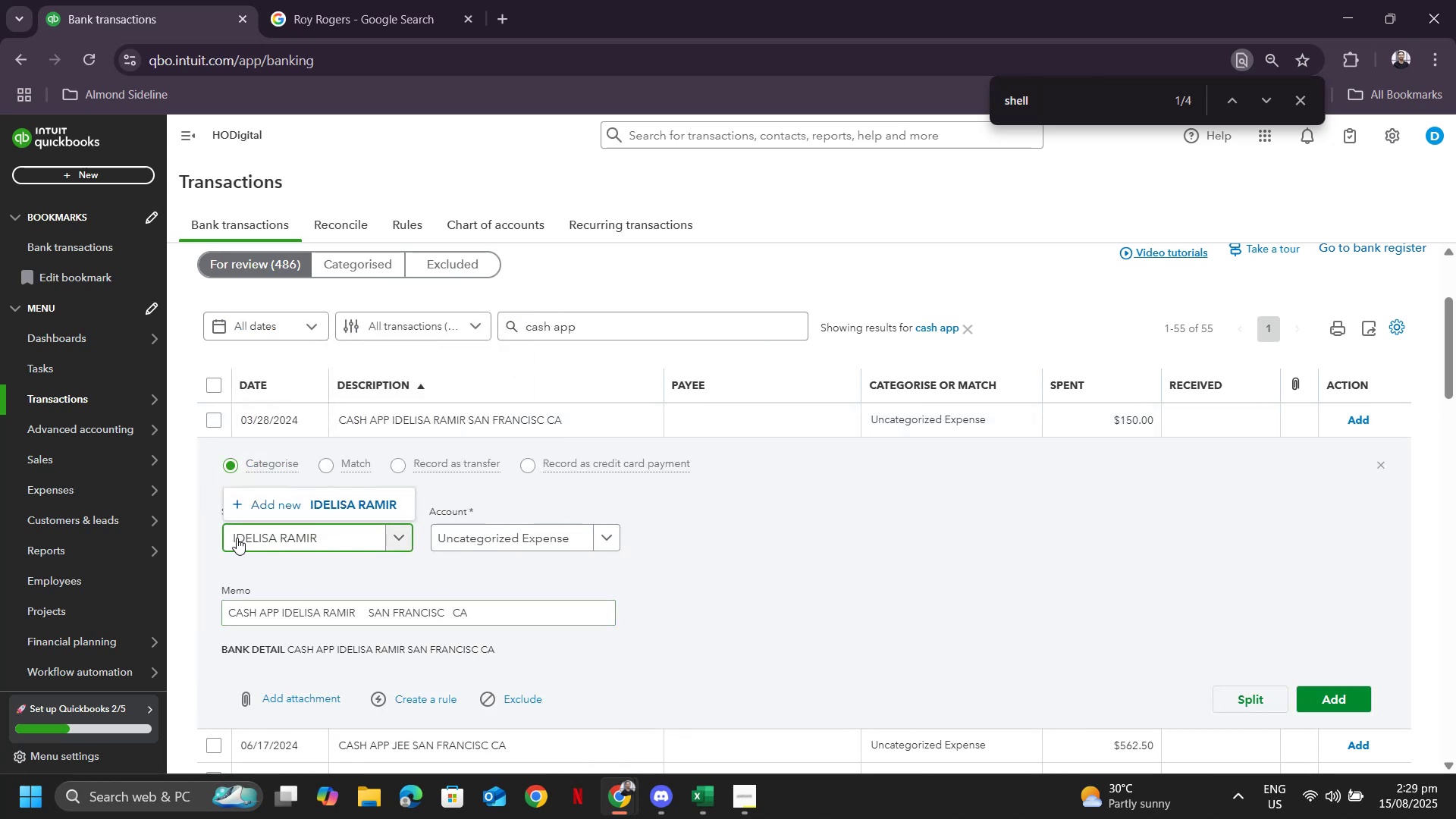 
left_click([236, 535])
 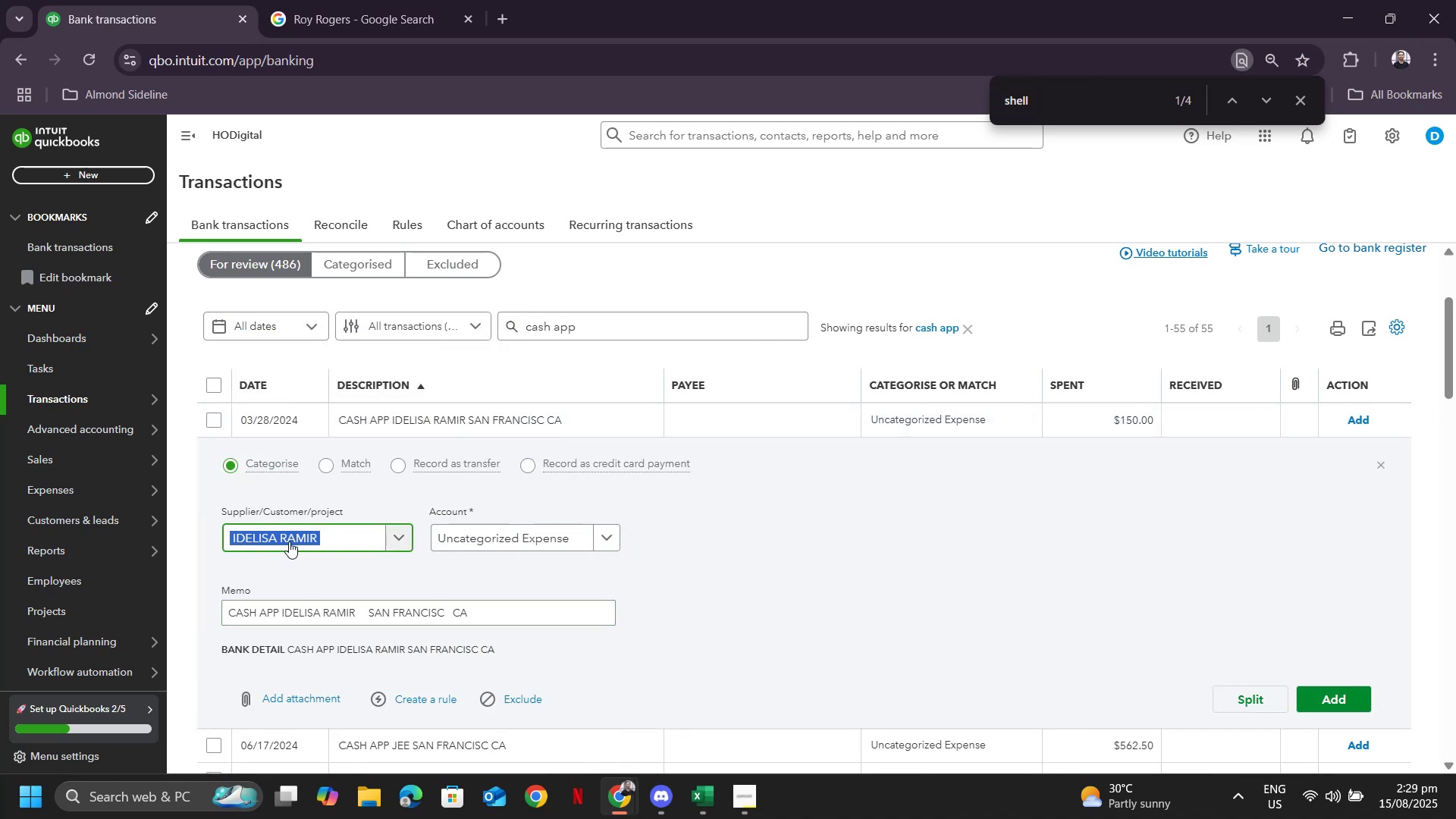 
key(ArrowLeft)
 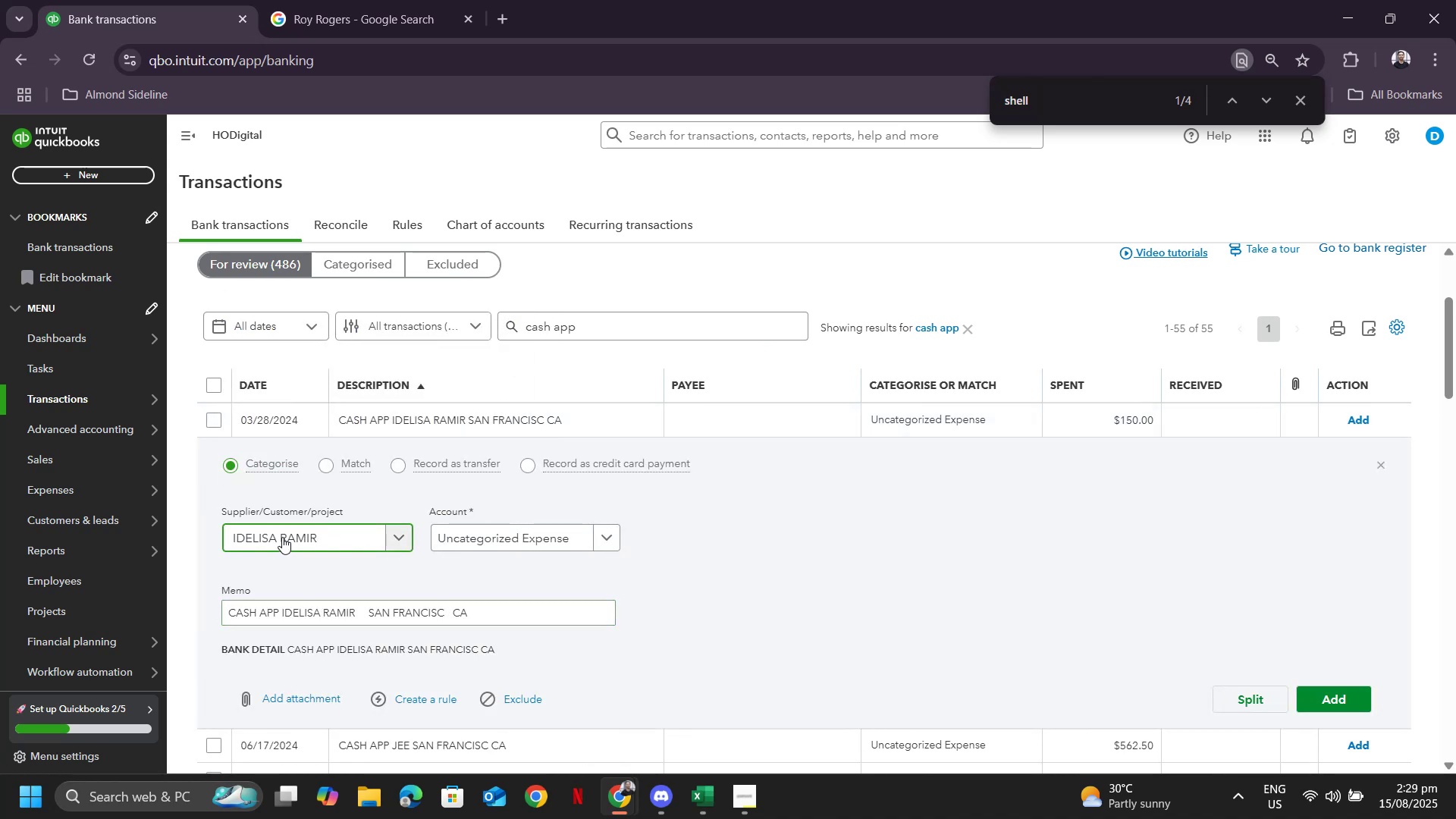 
key(ArrowRight)
 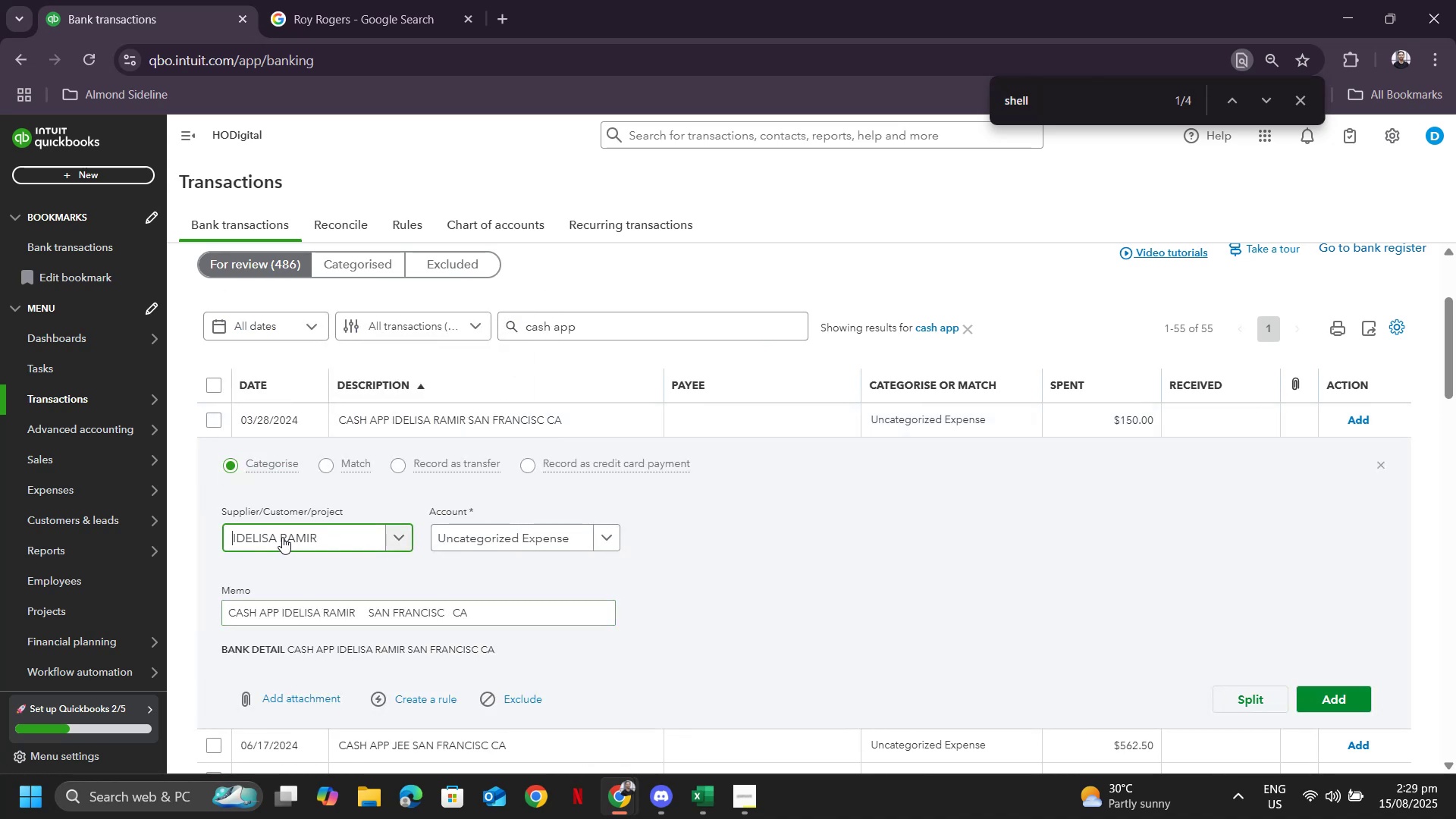 
key(Backspace)
 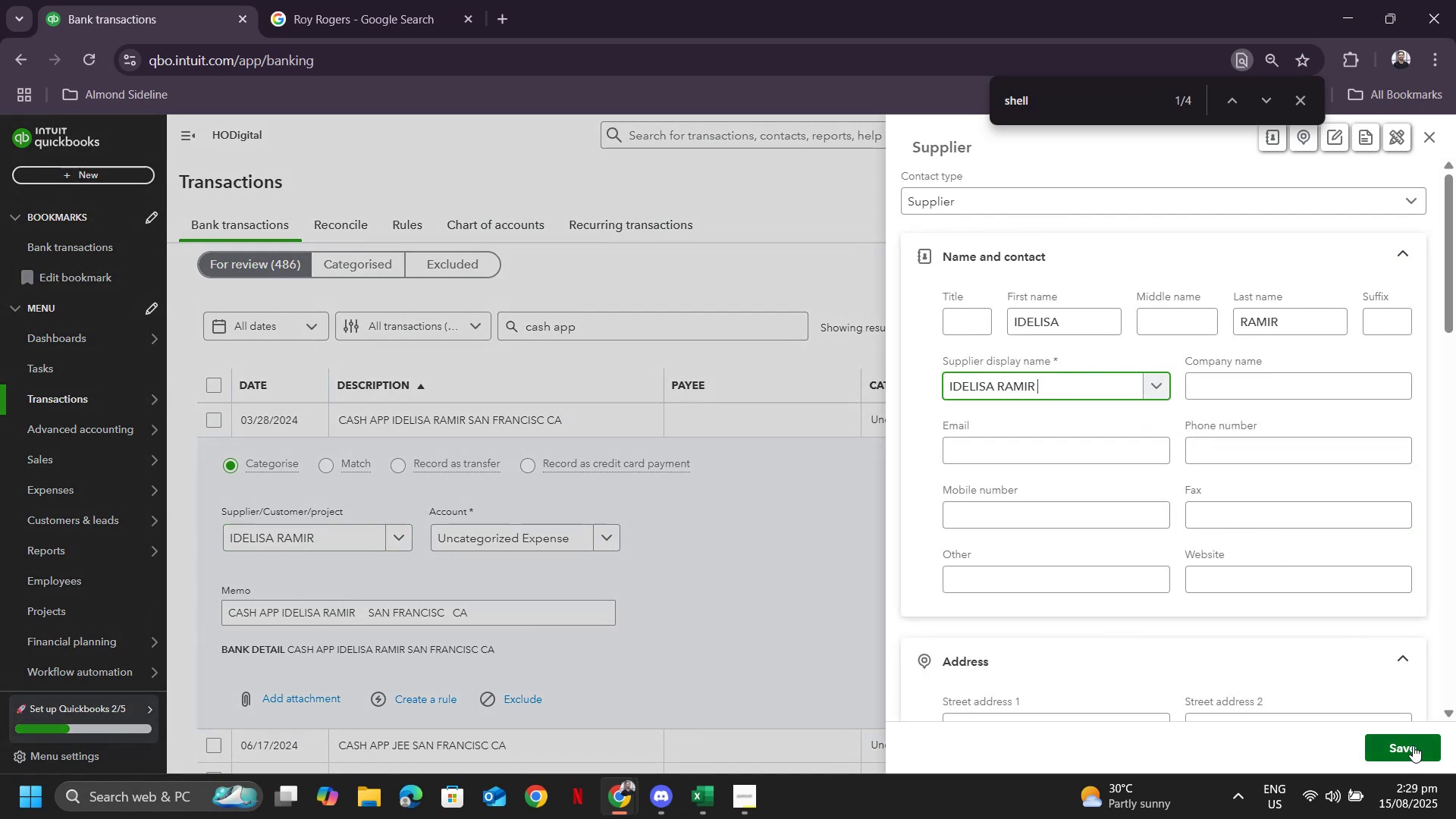 
wait(5.88)
 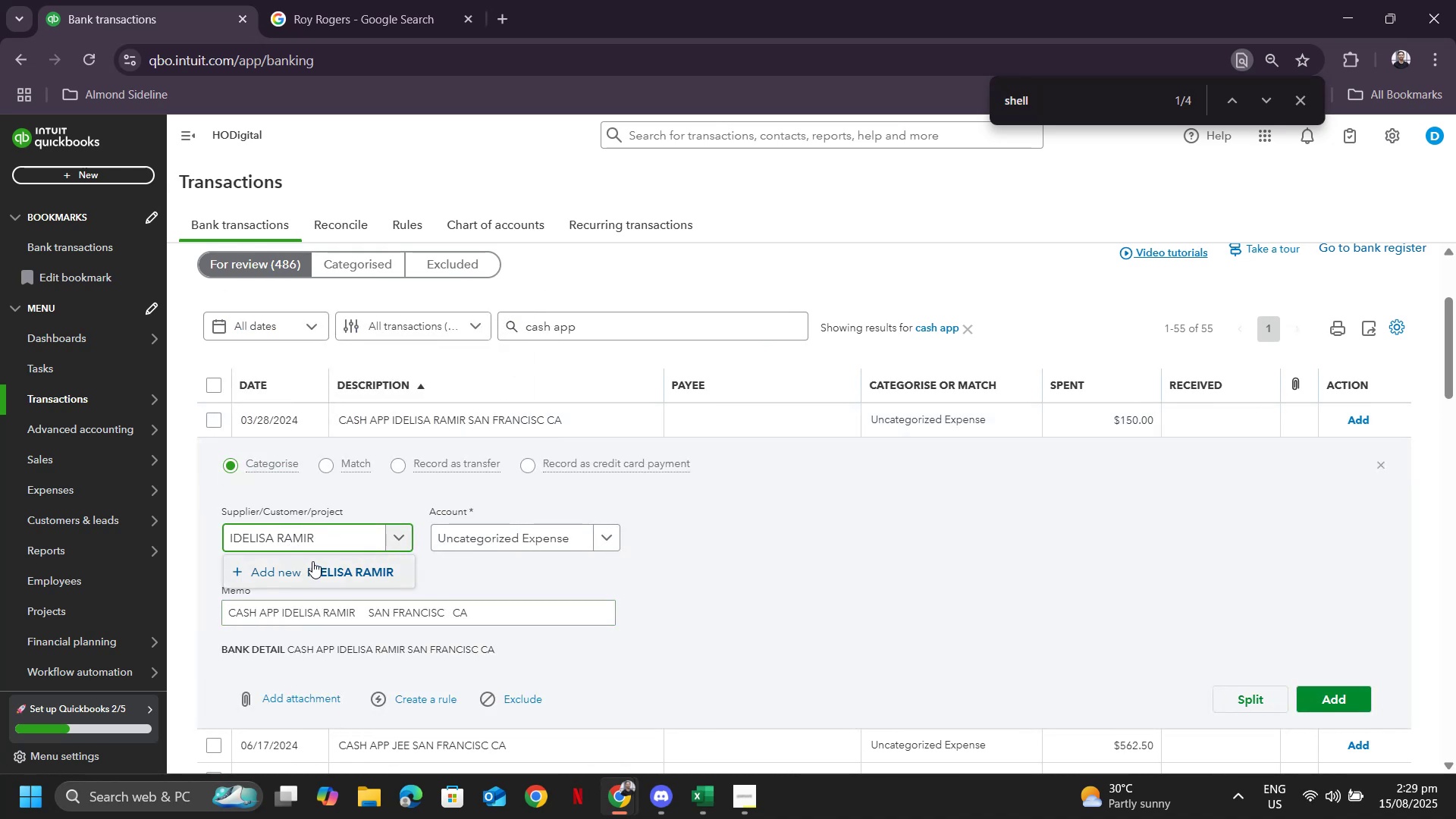 
left_click([1006, 203])
 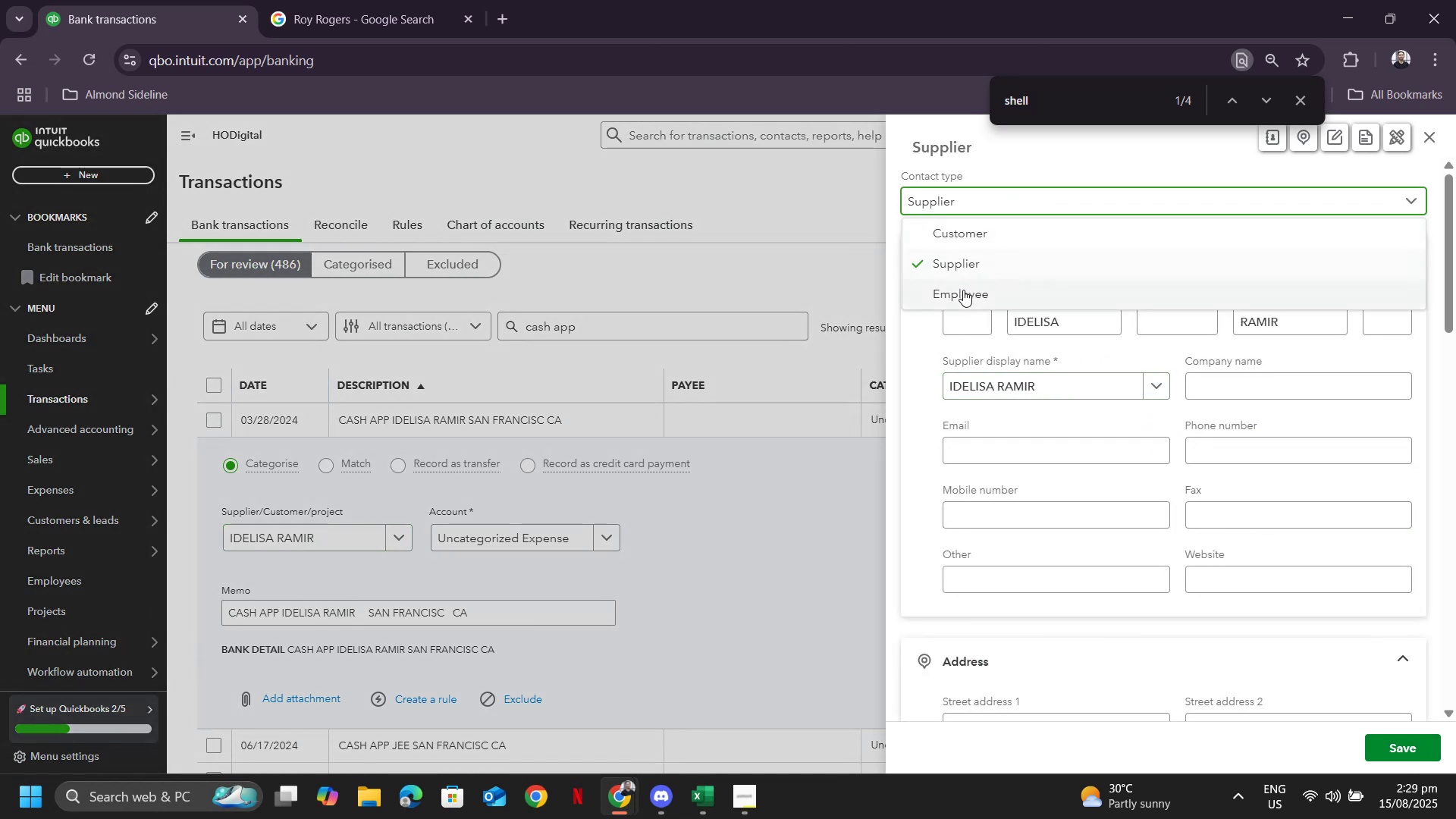 
left_click([963, 294])
 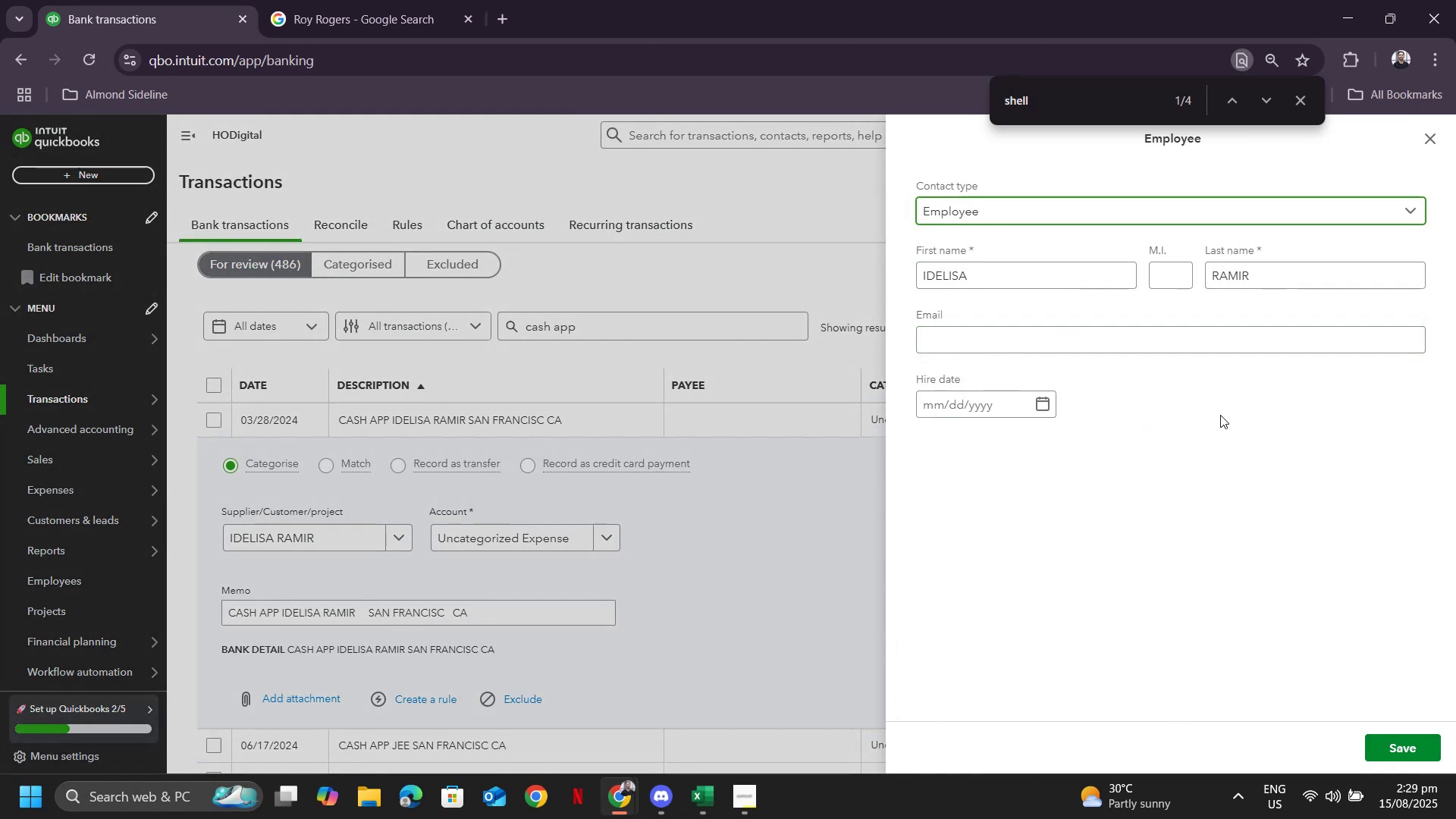 
left_click([1274, 271])
 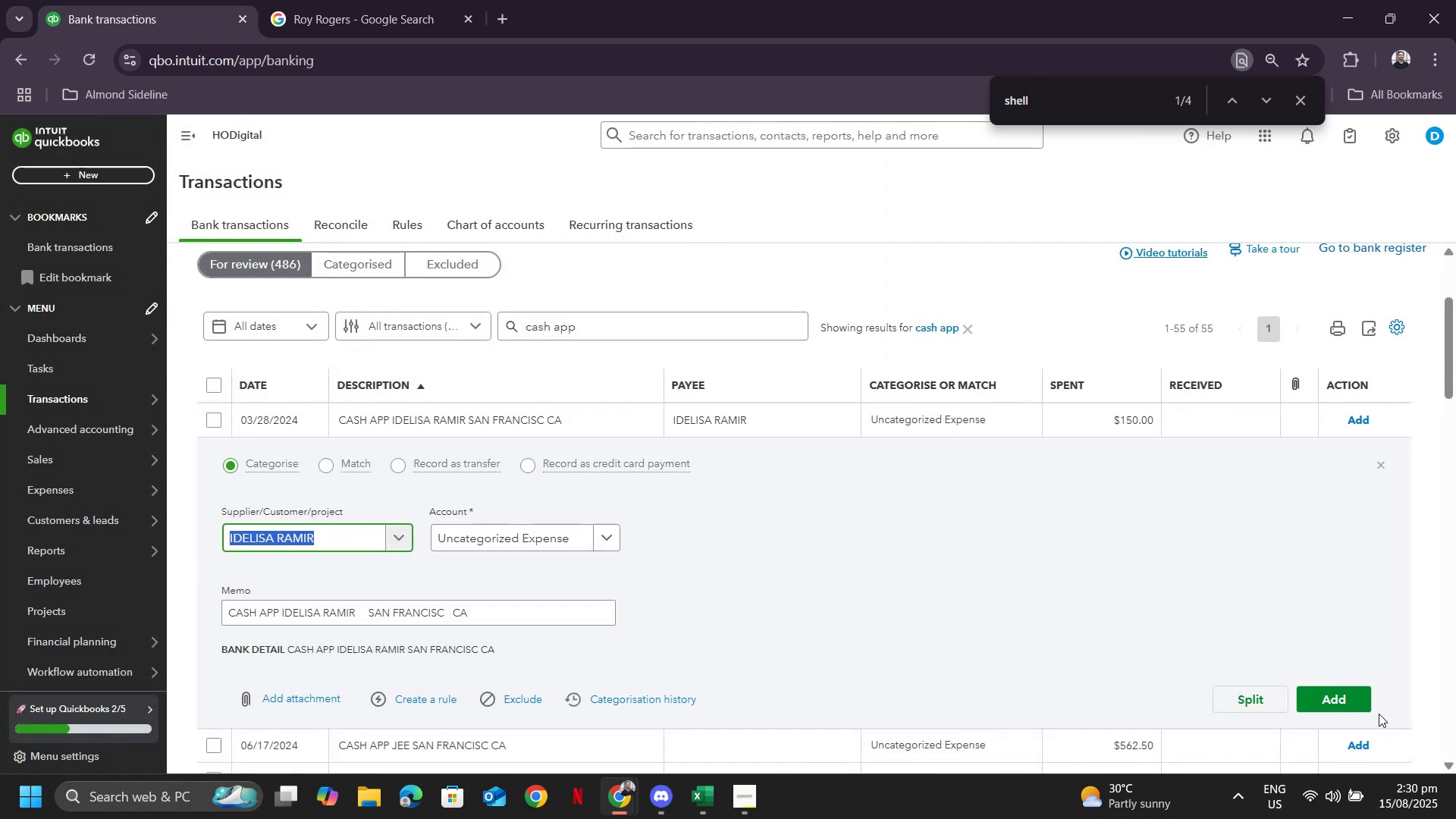 
wait(12.64)
 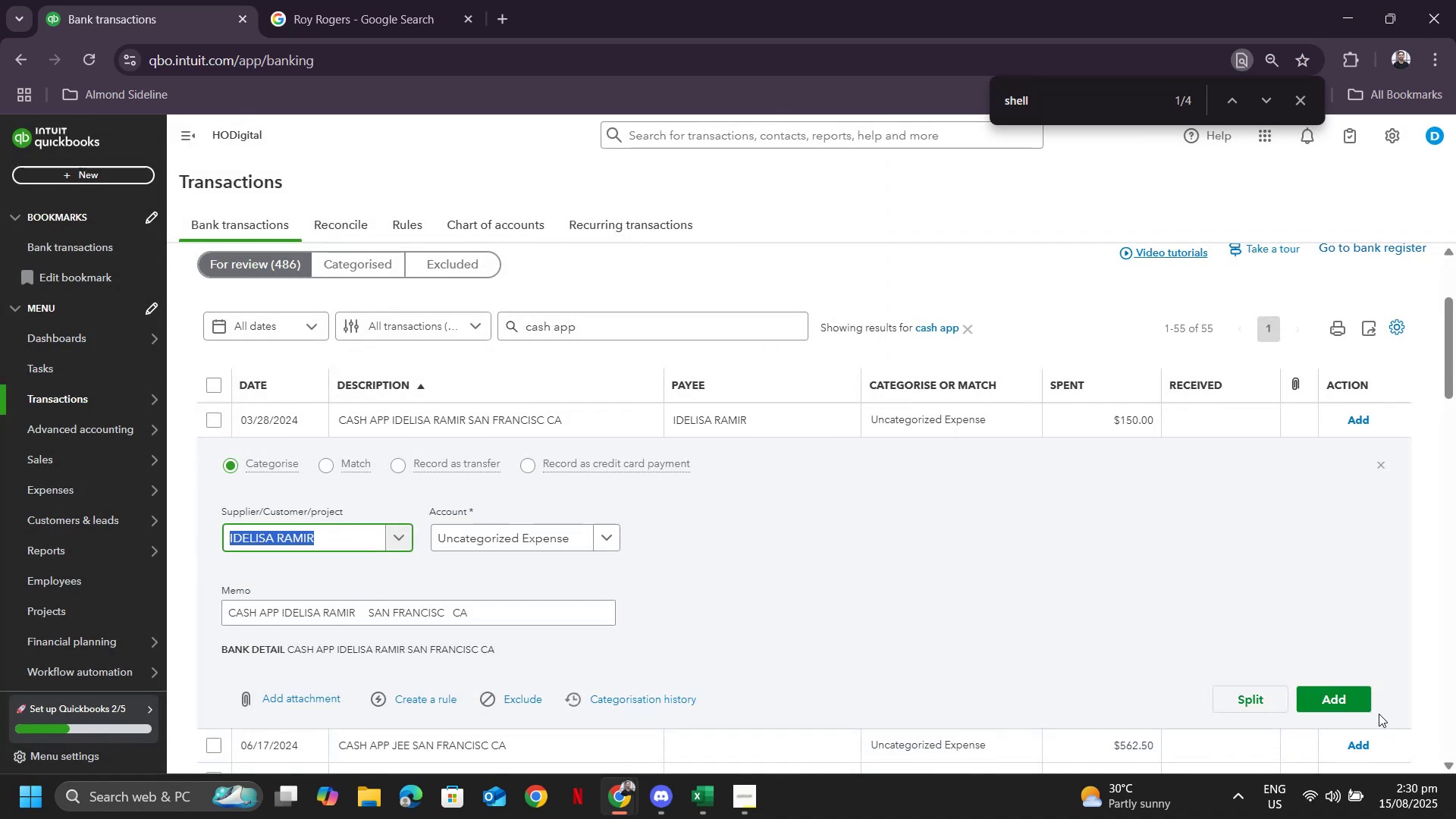 
left_click([570, 535])
 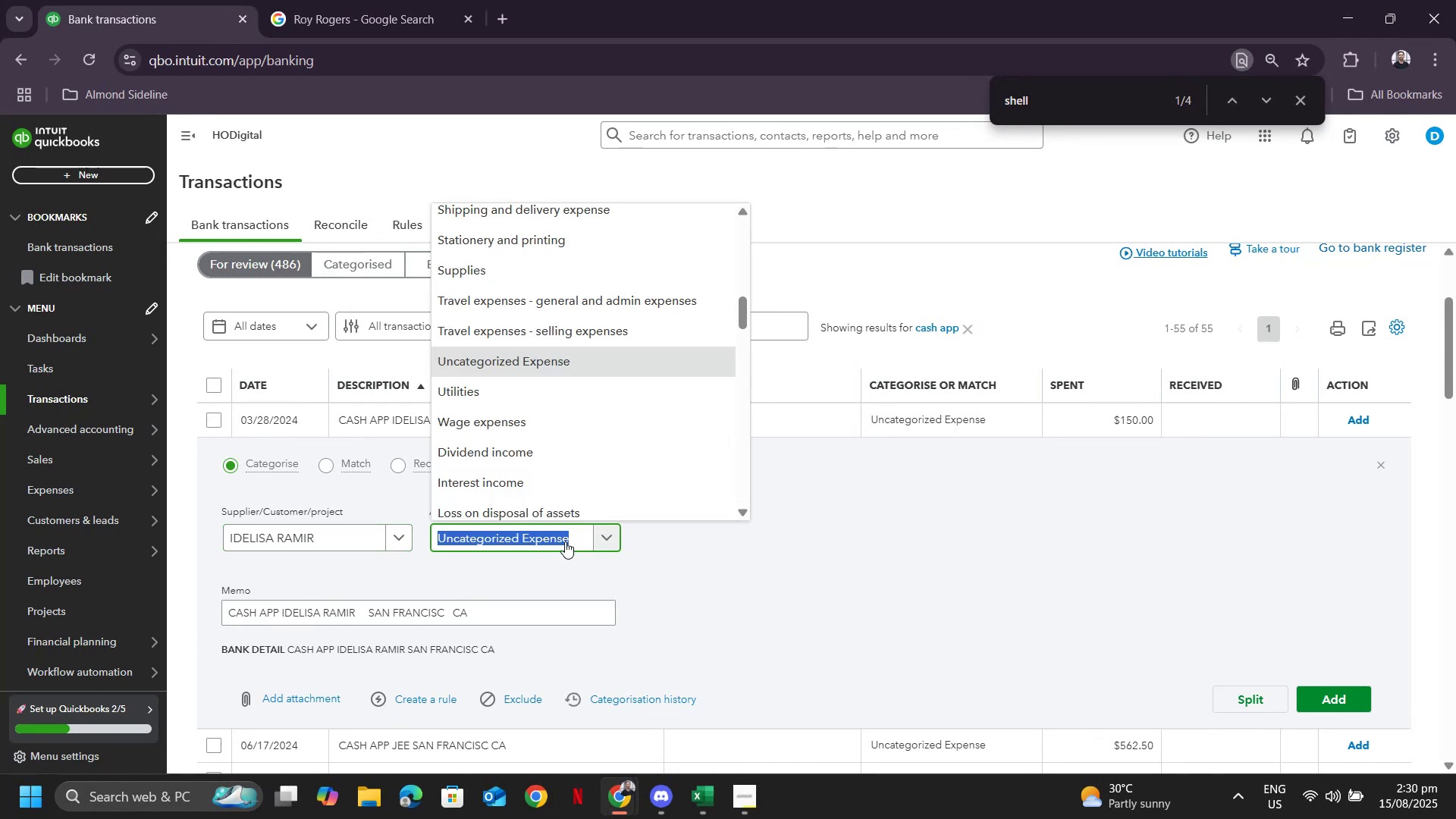 
type(wage)
 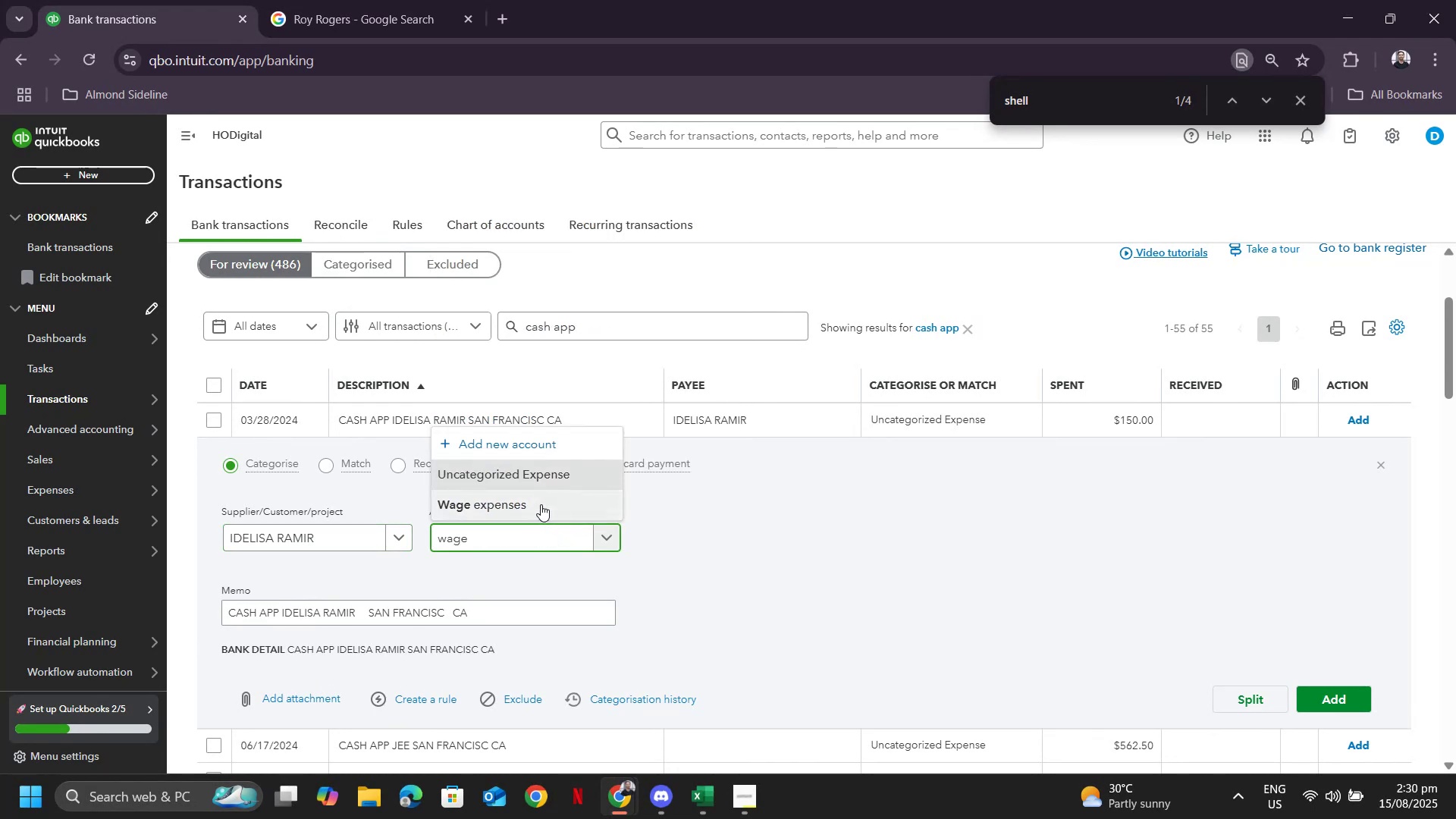 
left_click([541, 504])
 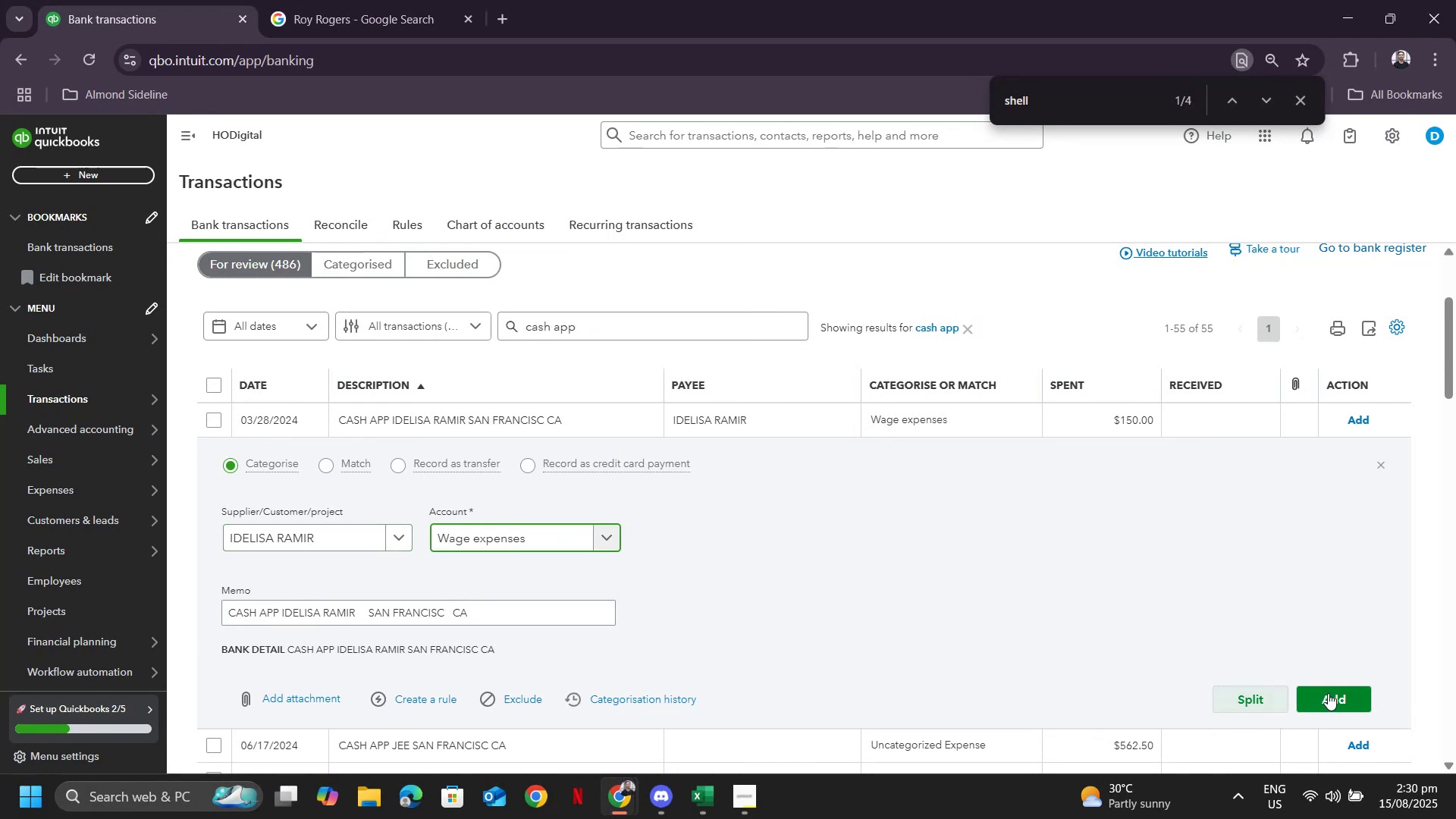 
left_click([1328, 692])
 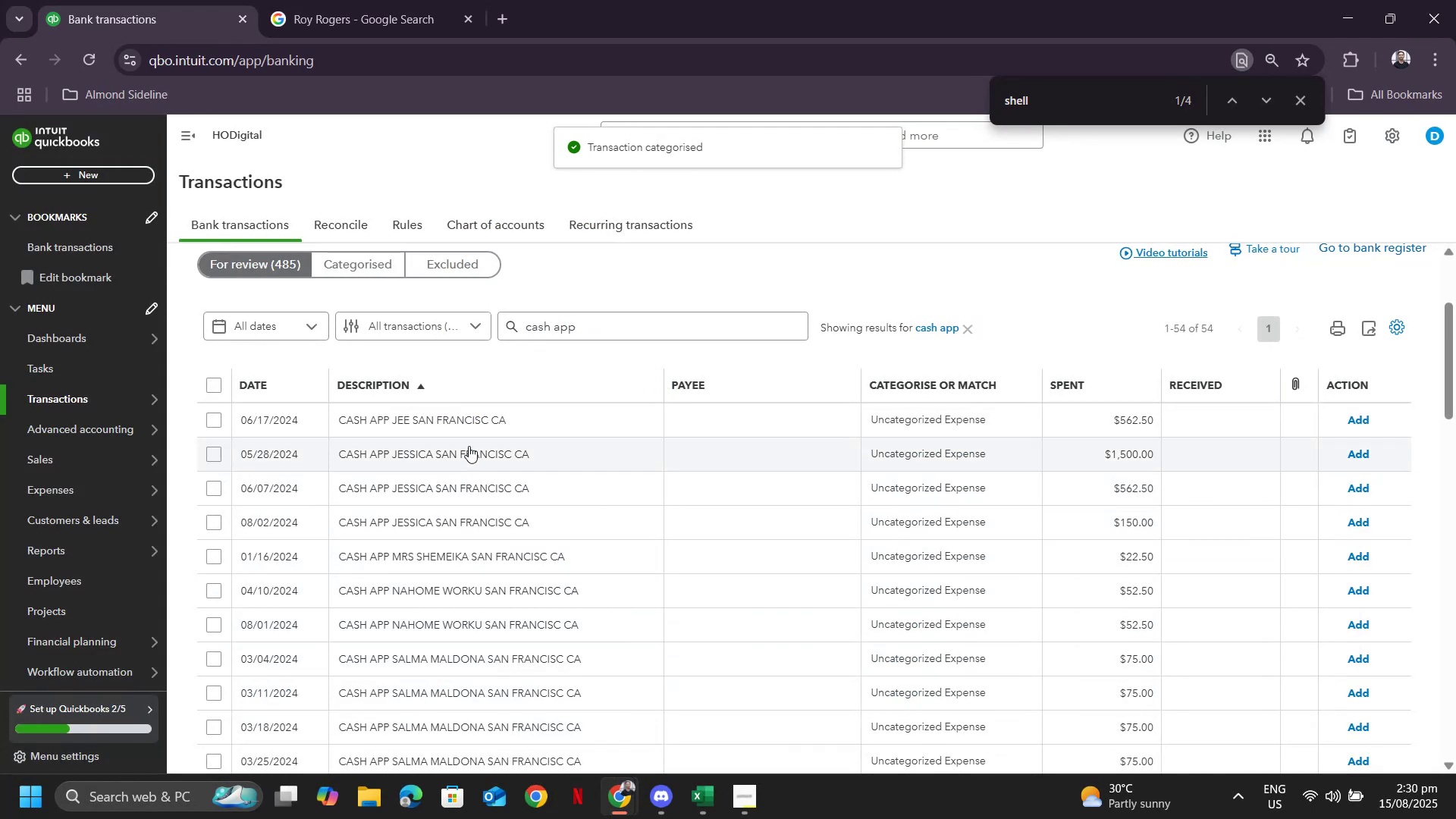 
left_click([397, 413])
 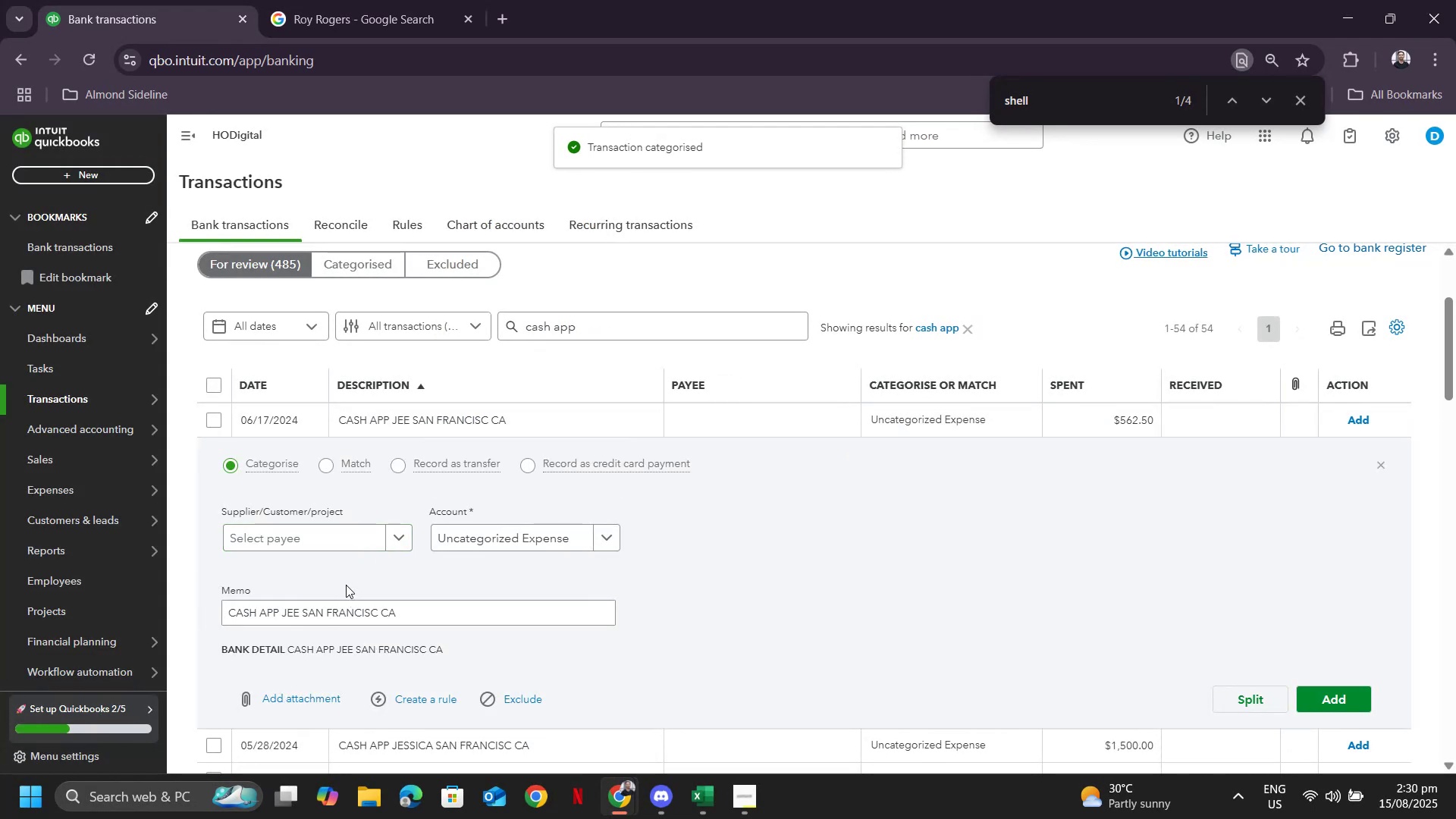 
left_click([306, 544])
 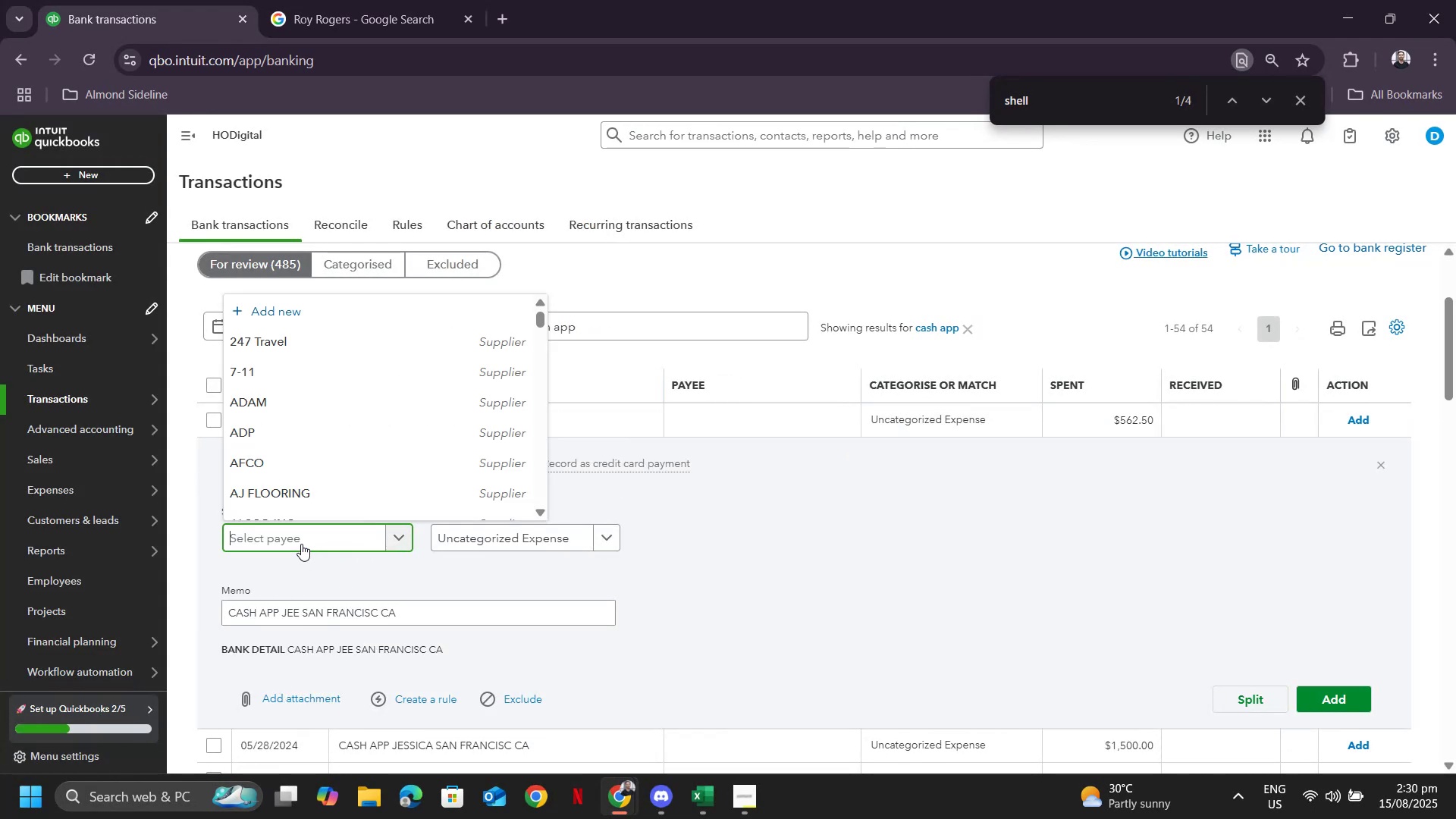 
type(Jee)
 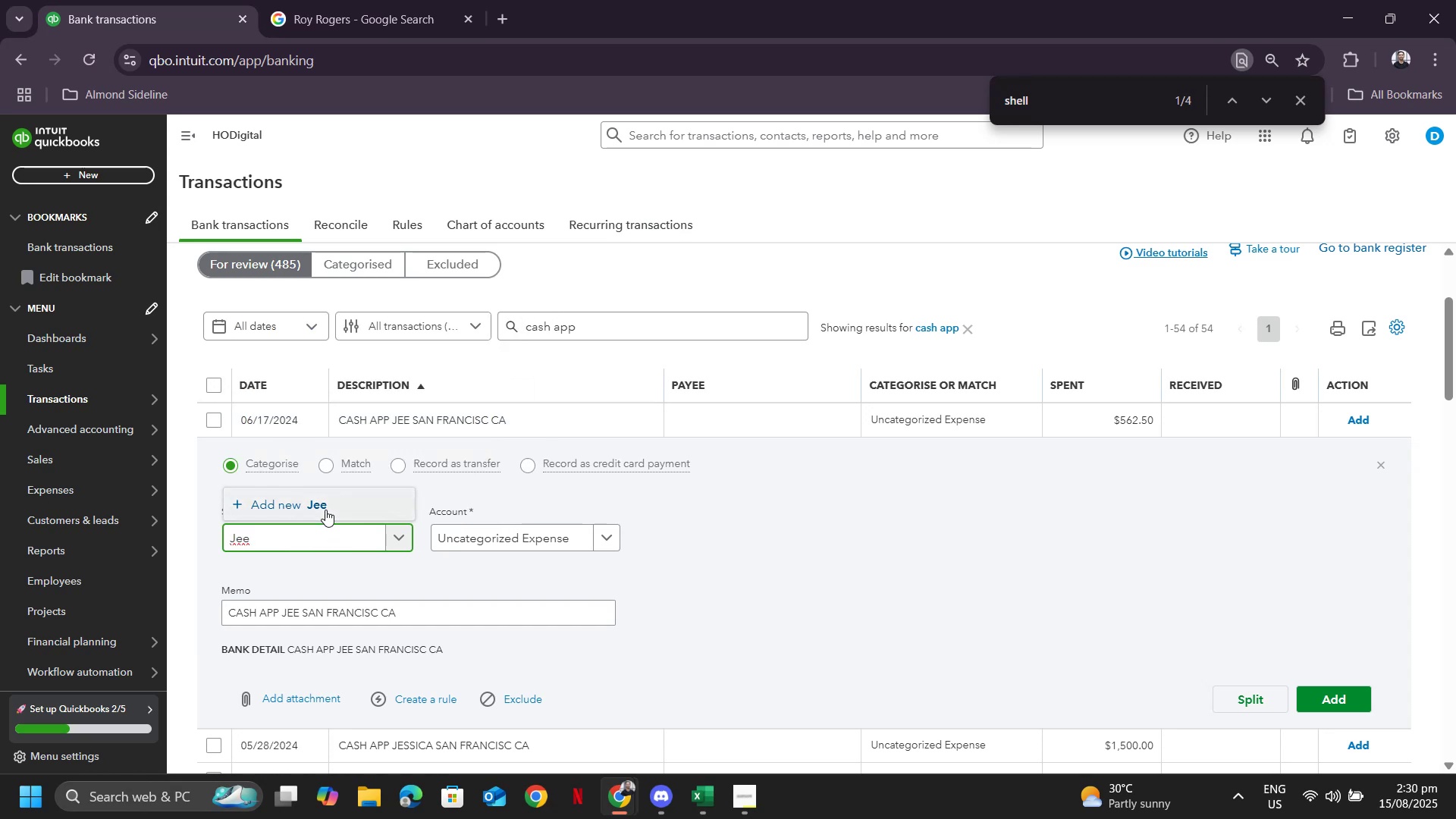 
left_click([325, 510])
 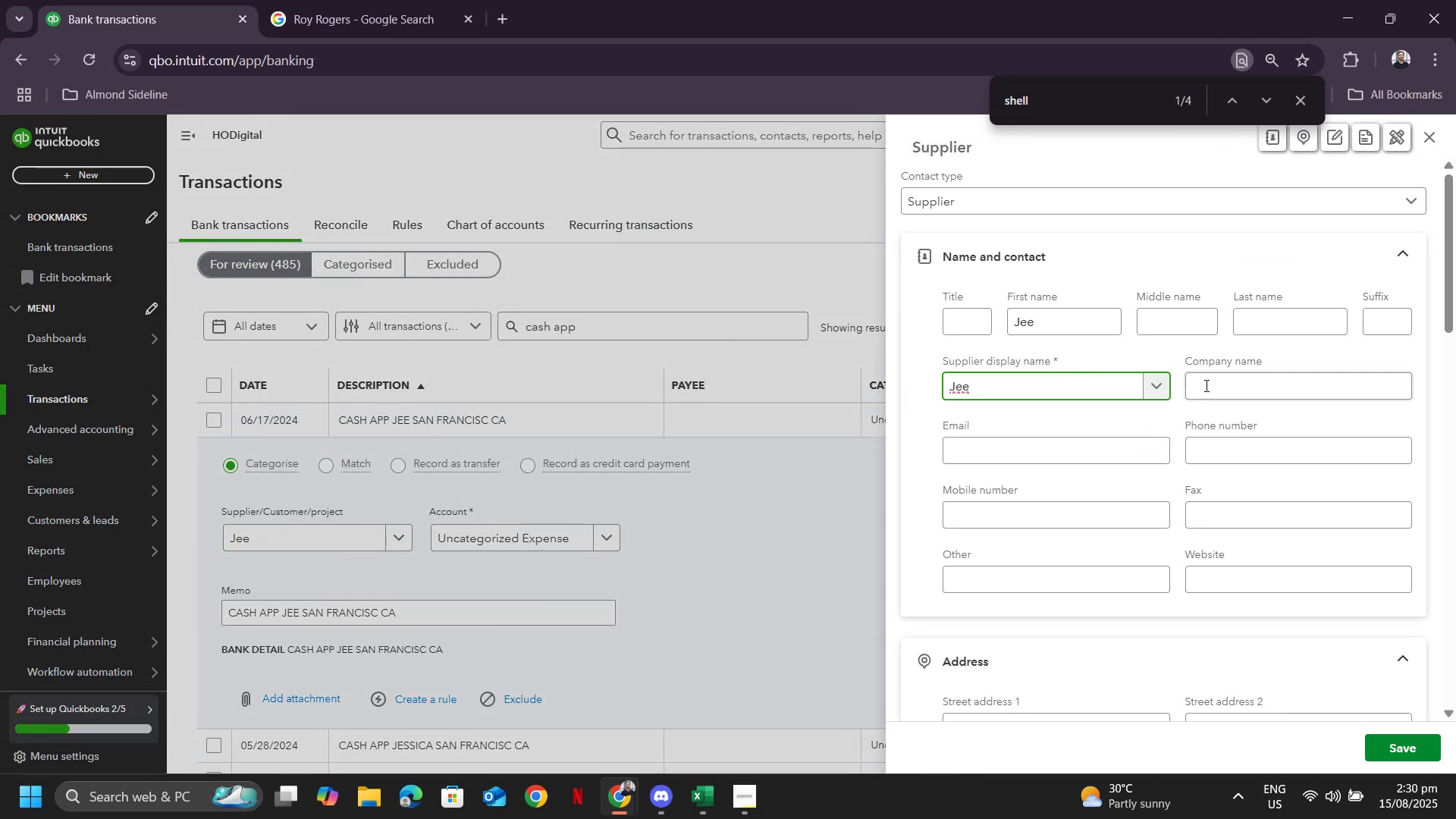 
left_click([1215, 384])
 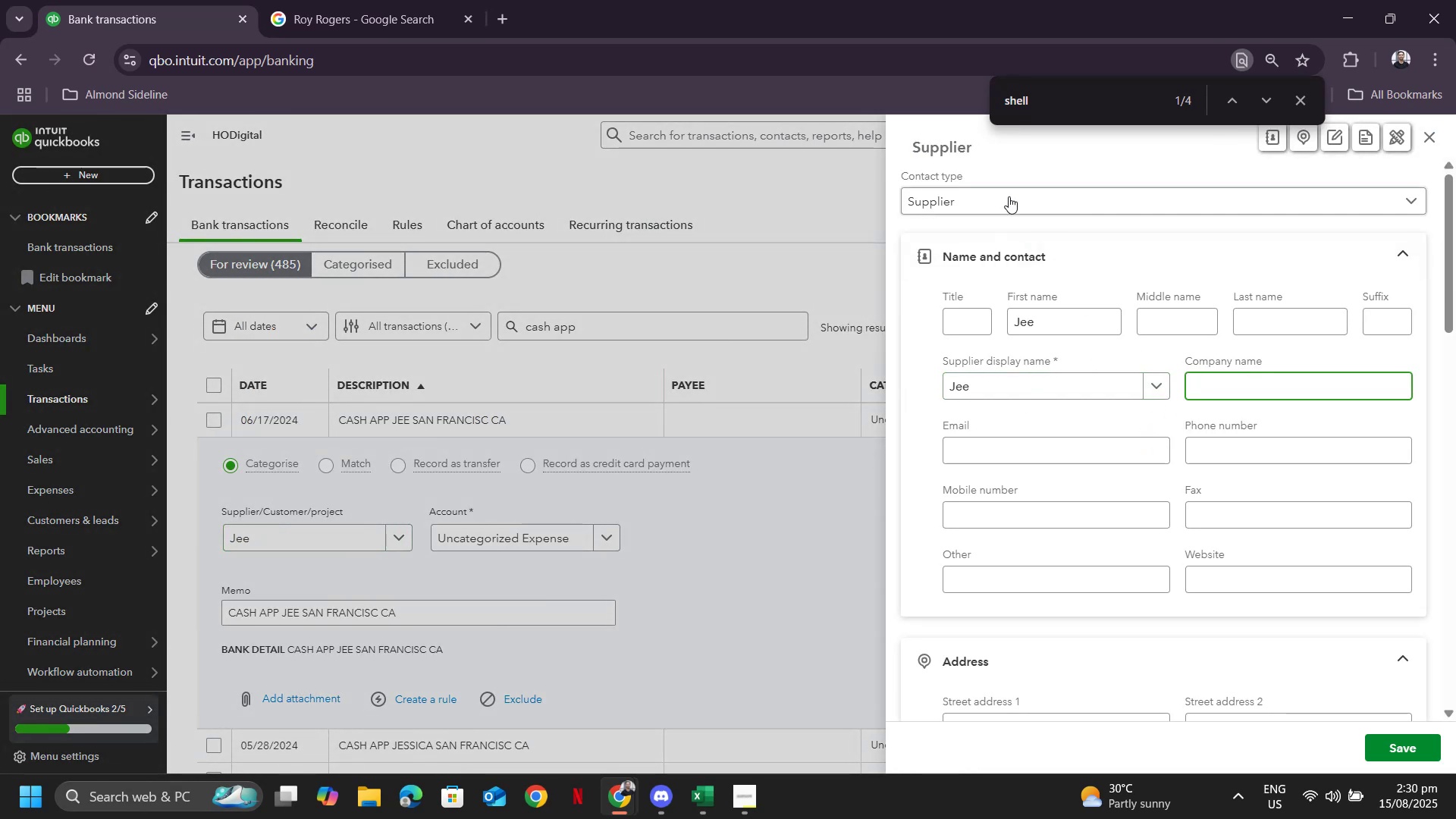 
left_click([1007, 194])
 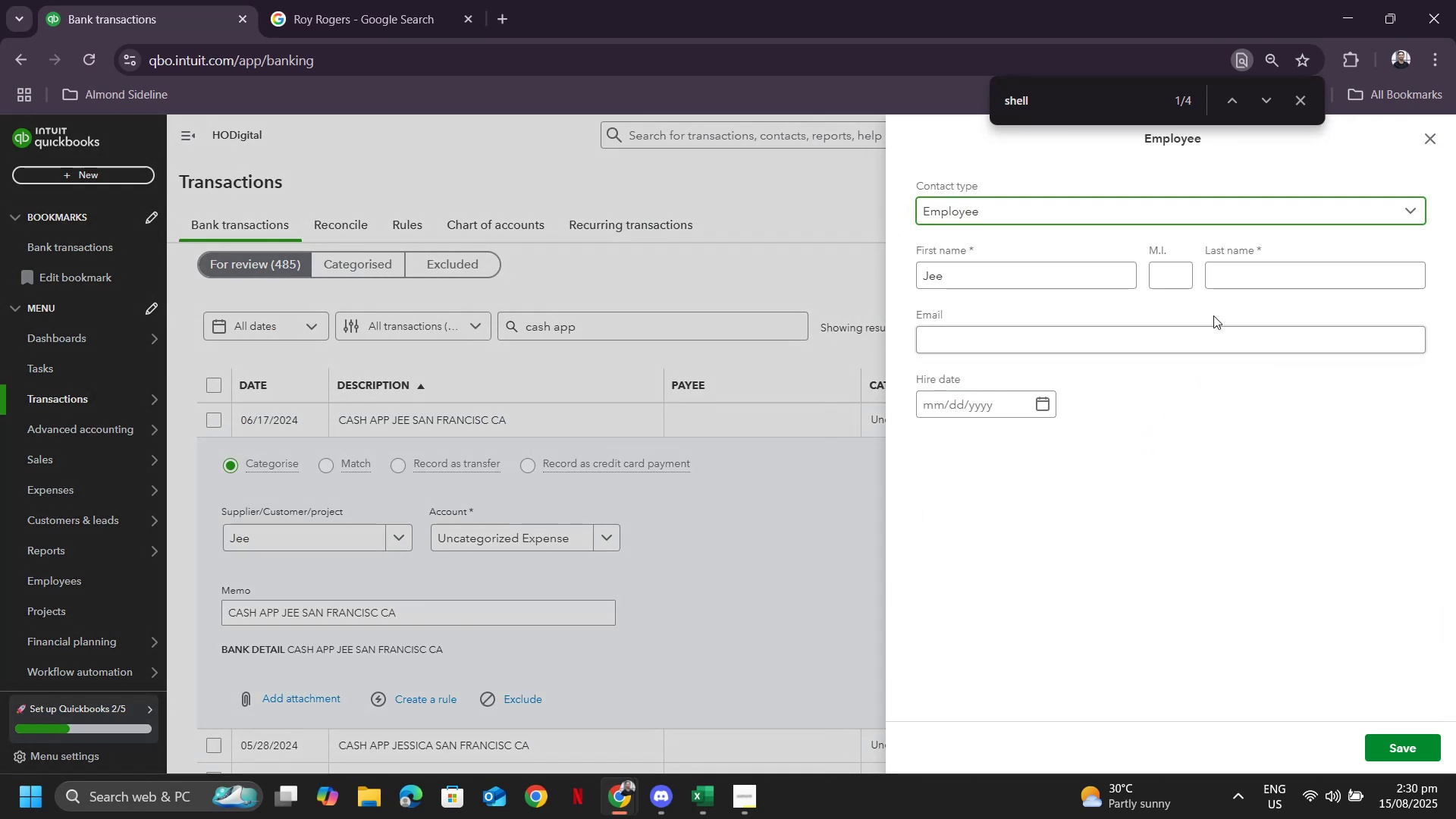 
left_click([1237, 280])
 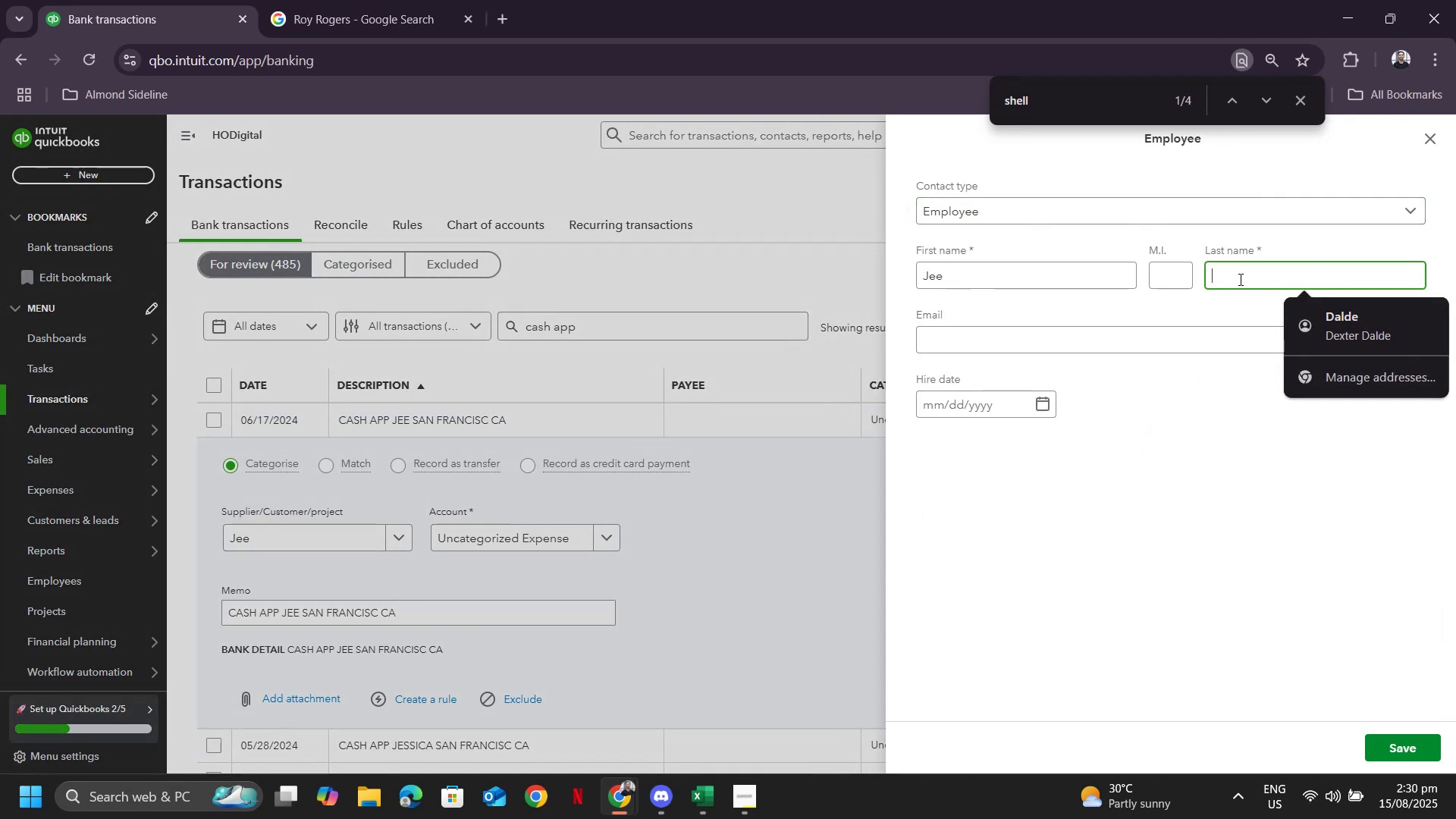 
type(ss)
 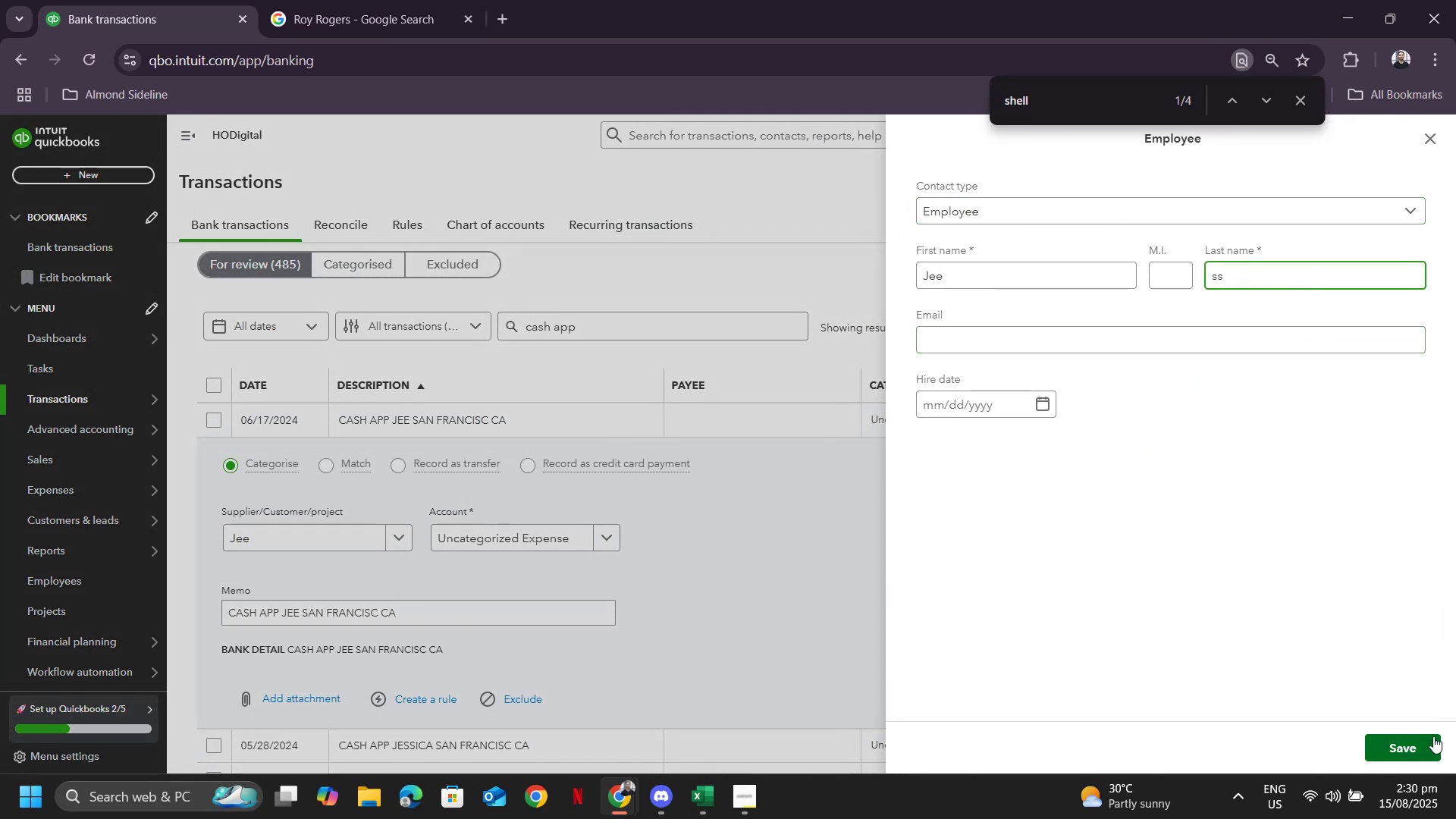 
left_click([1412, 748])
 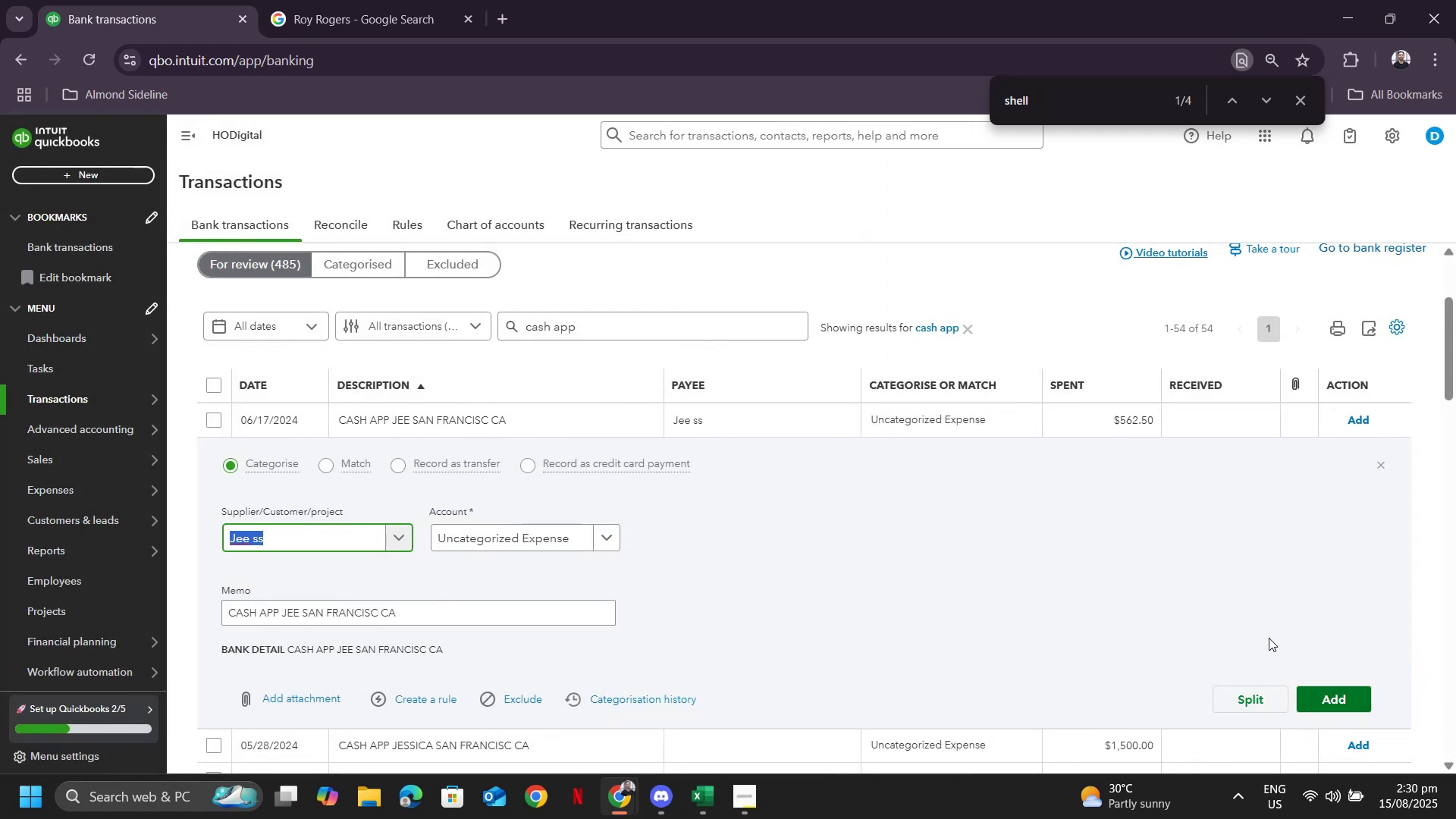 
wait(6.61)
 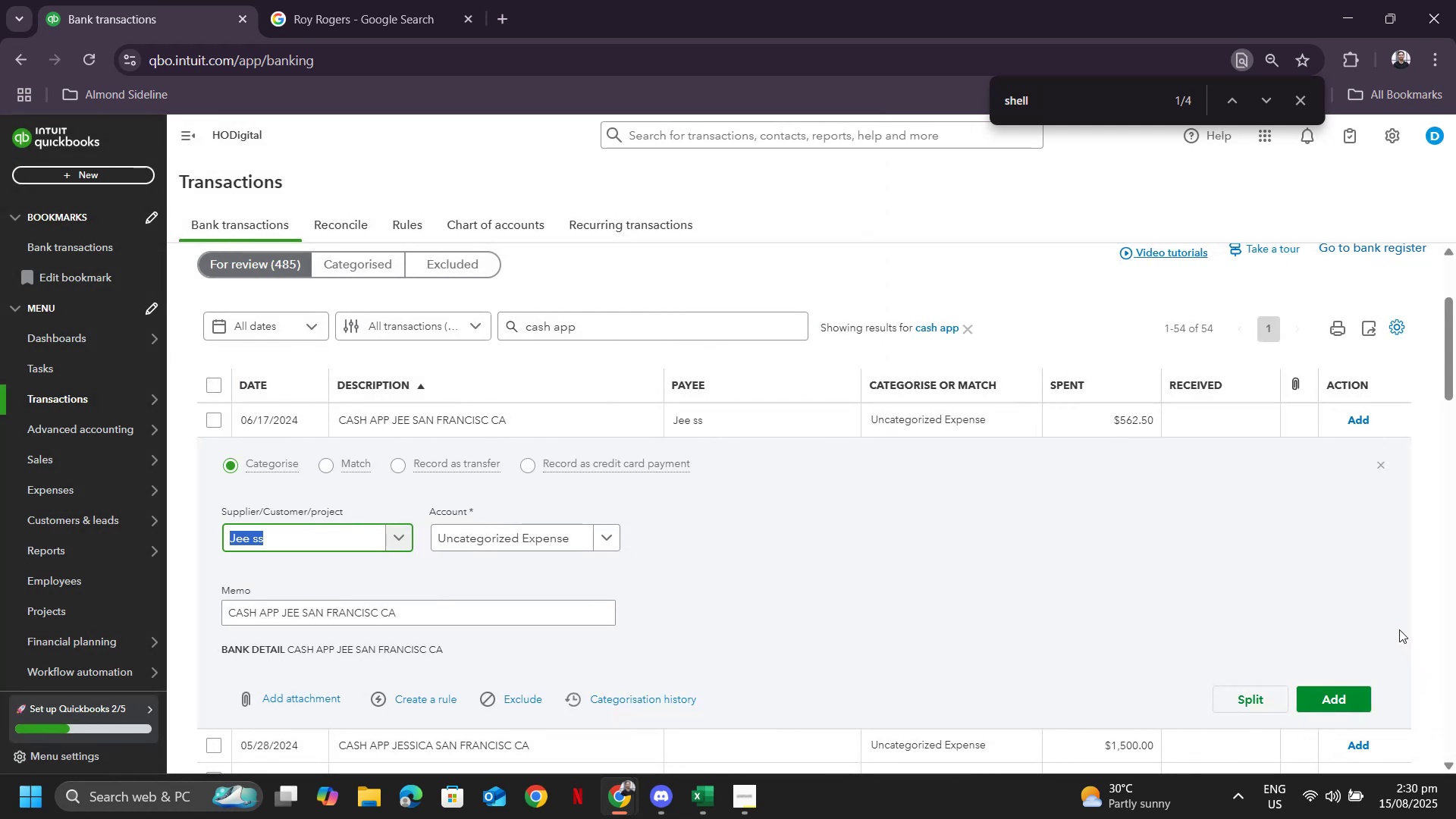 
left_click([539, 538])
 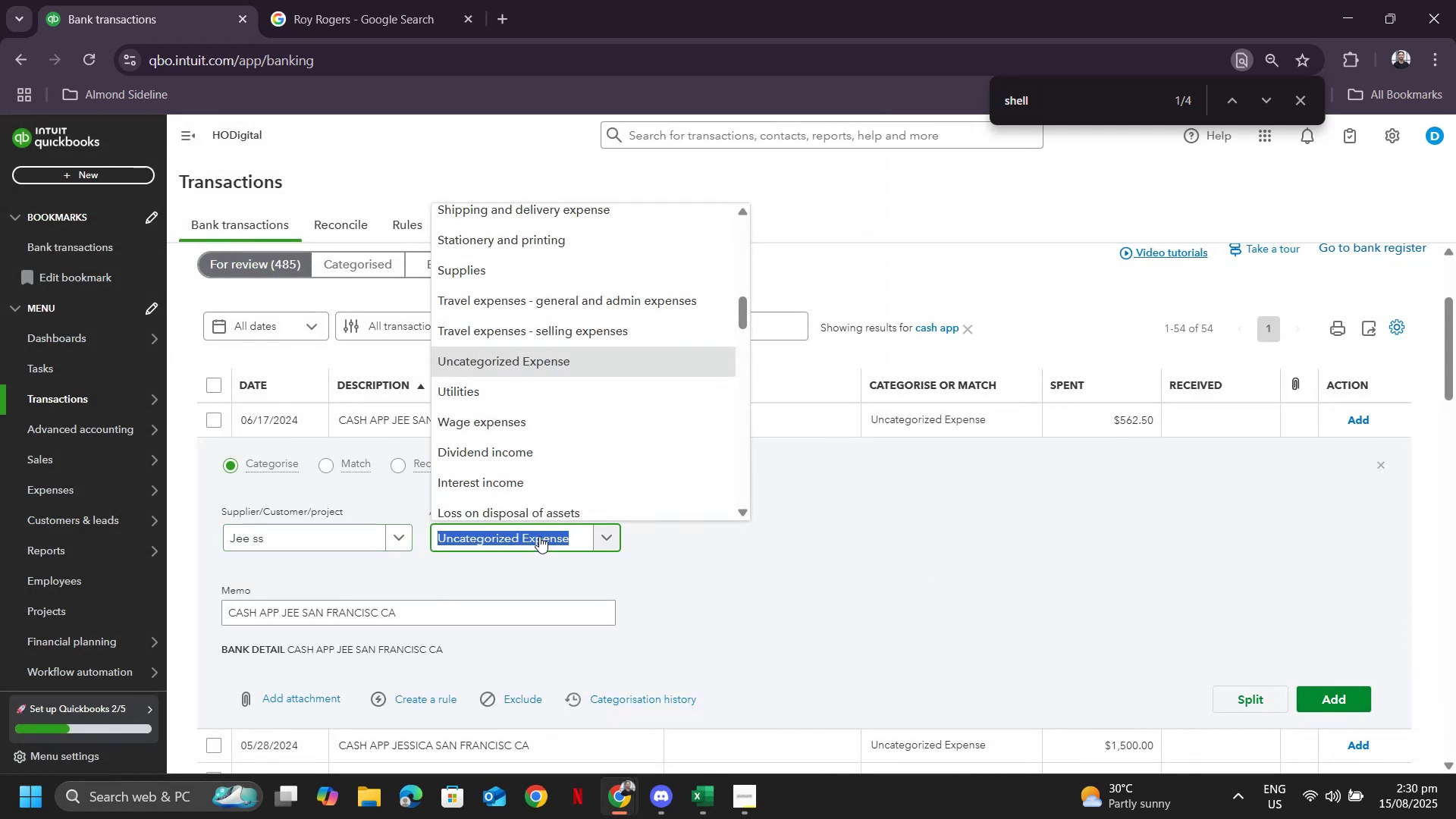 
type(wage)
 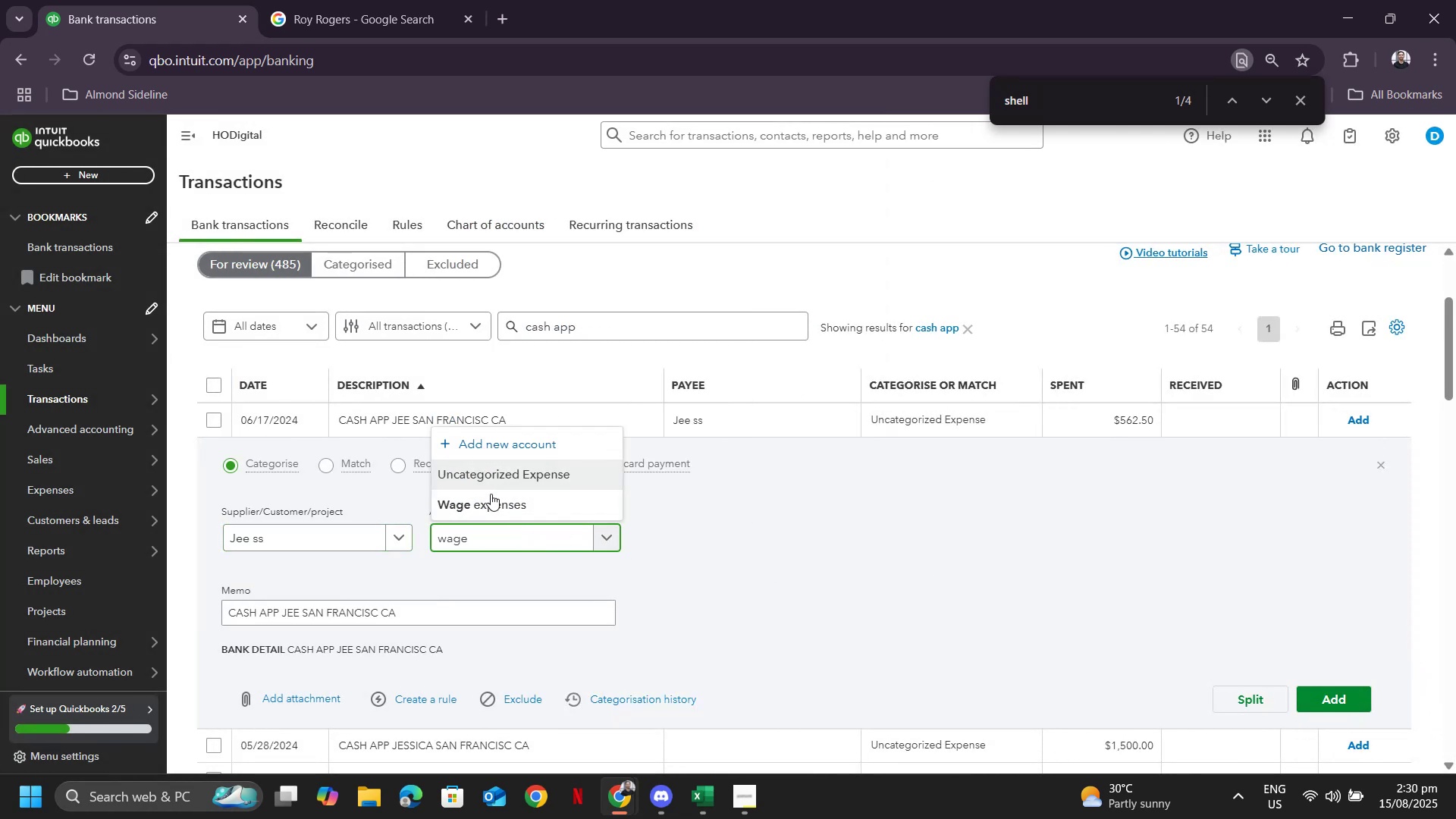 
left_click([482, 500])
 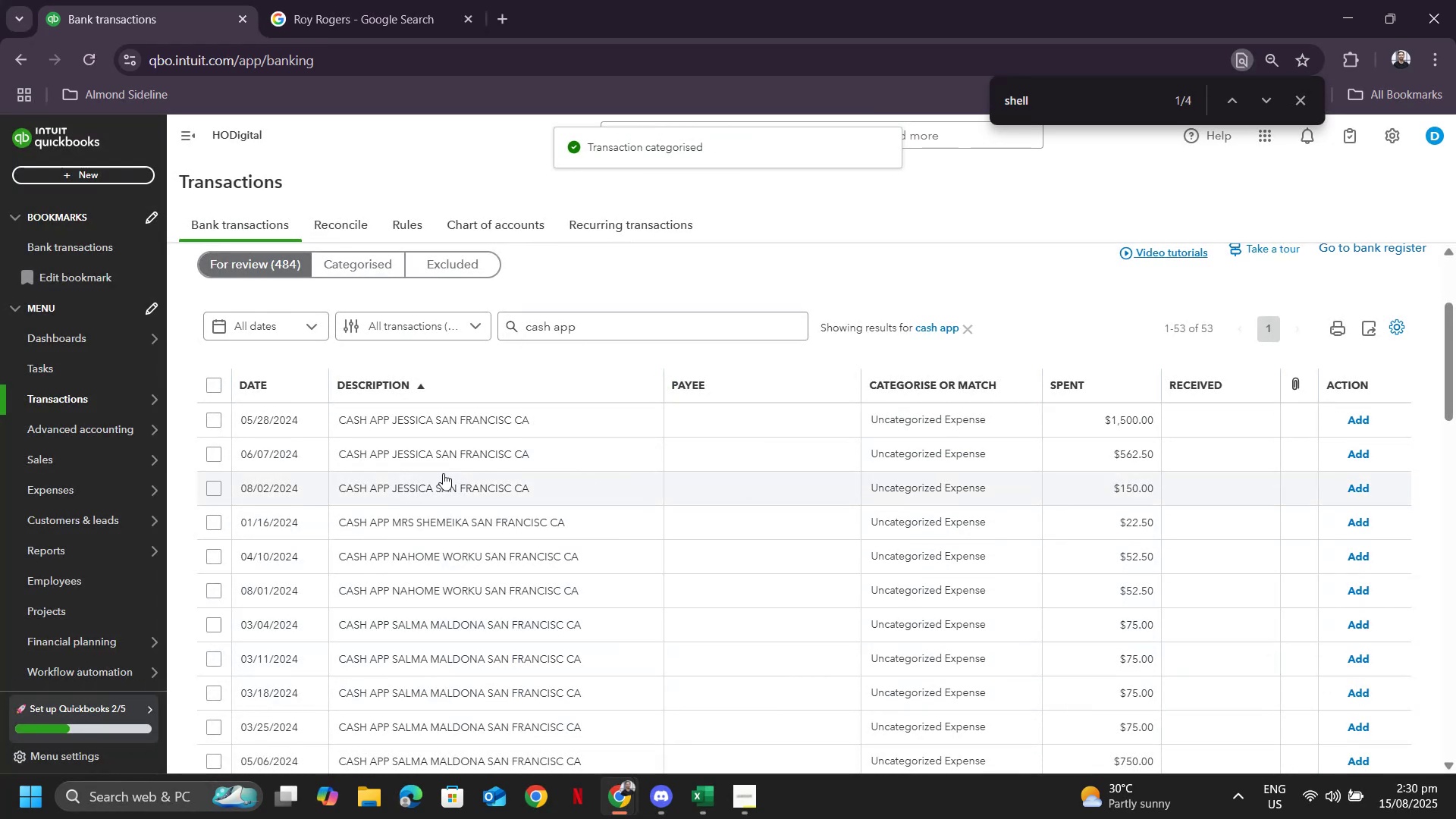 
wait(5.26)
 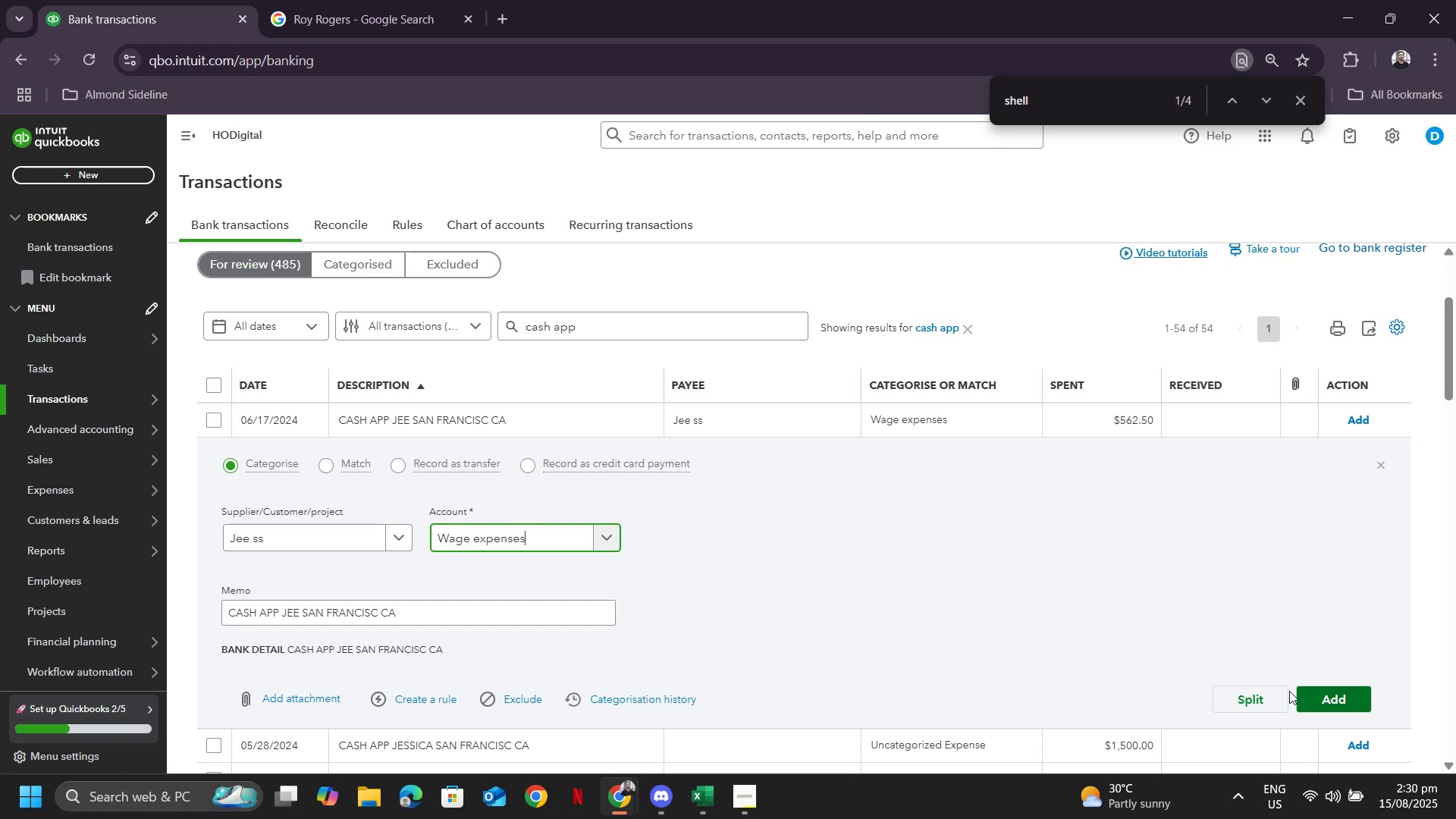 
left_click([215, 423])
 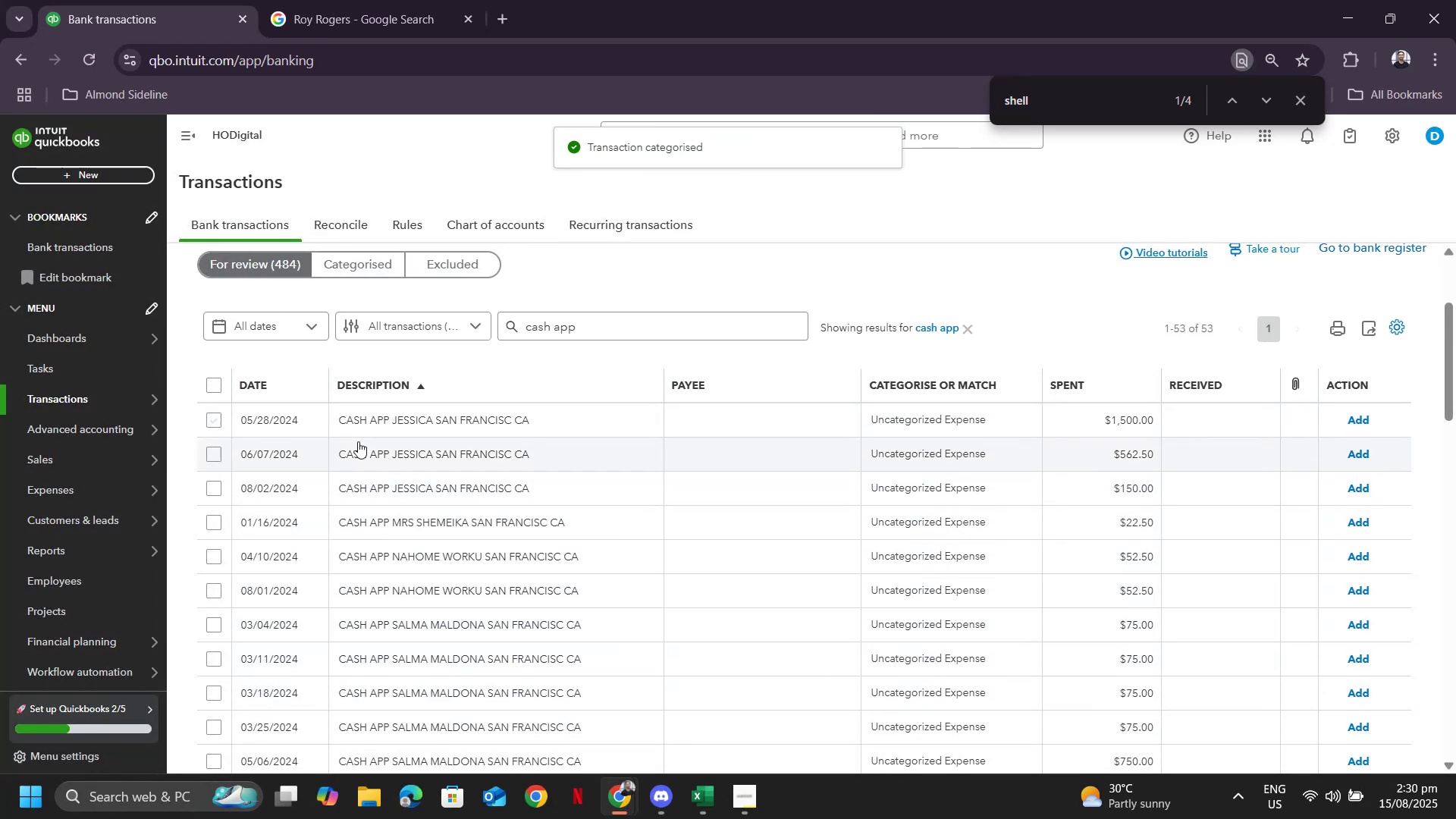 
left_click([377, 426])
 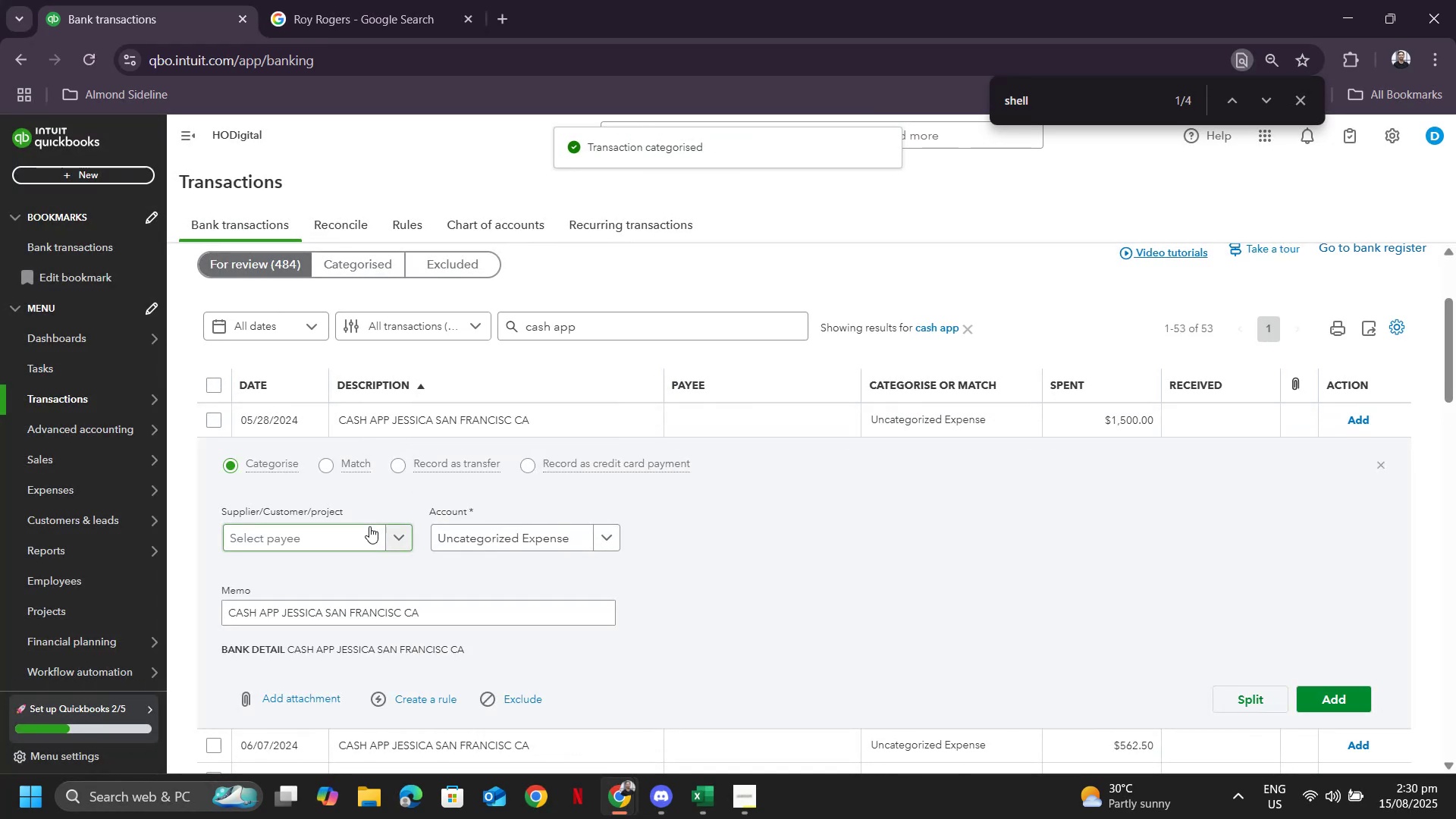 
left_click([355, 536])
 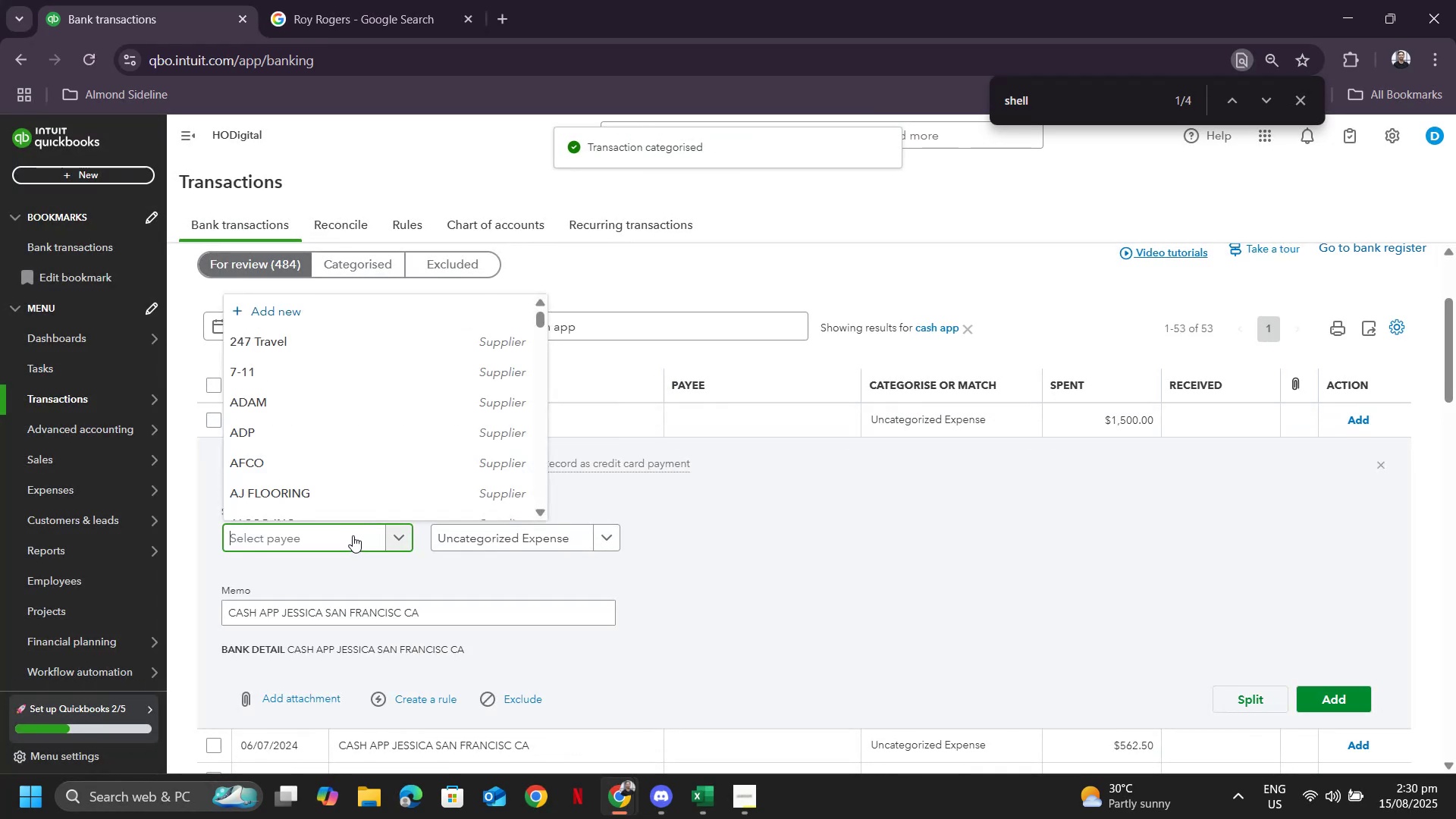 
type(jess)
 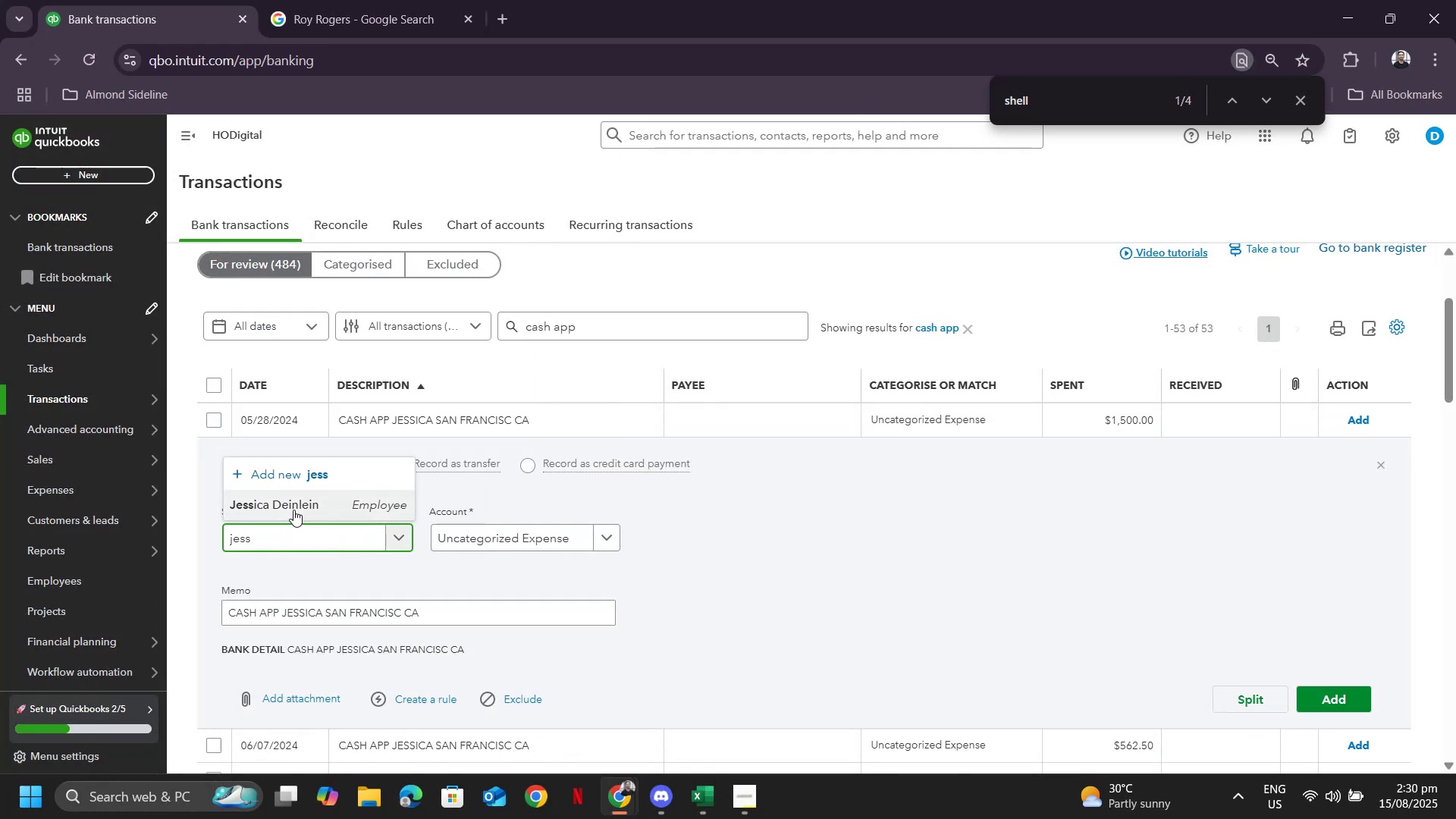 
left_click([293, 504])
 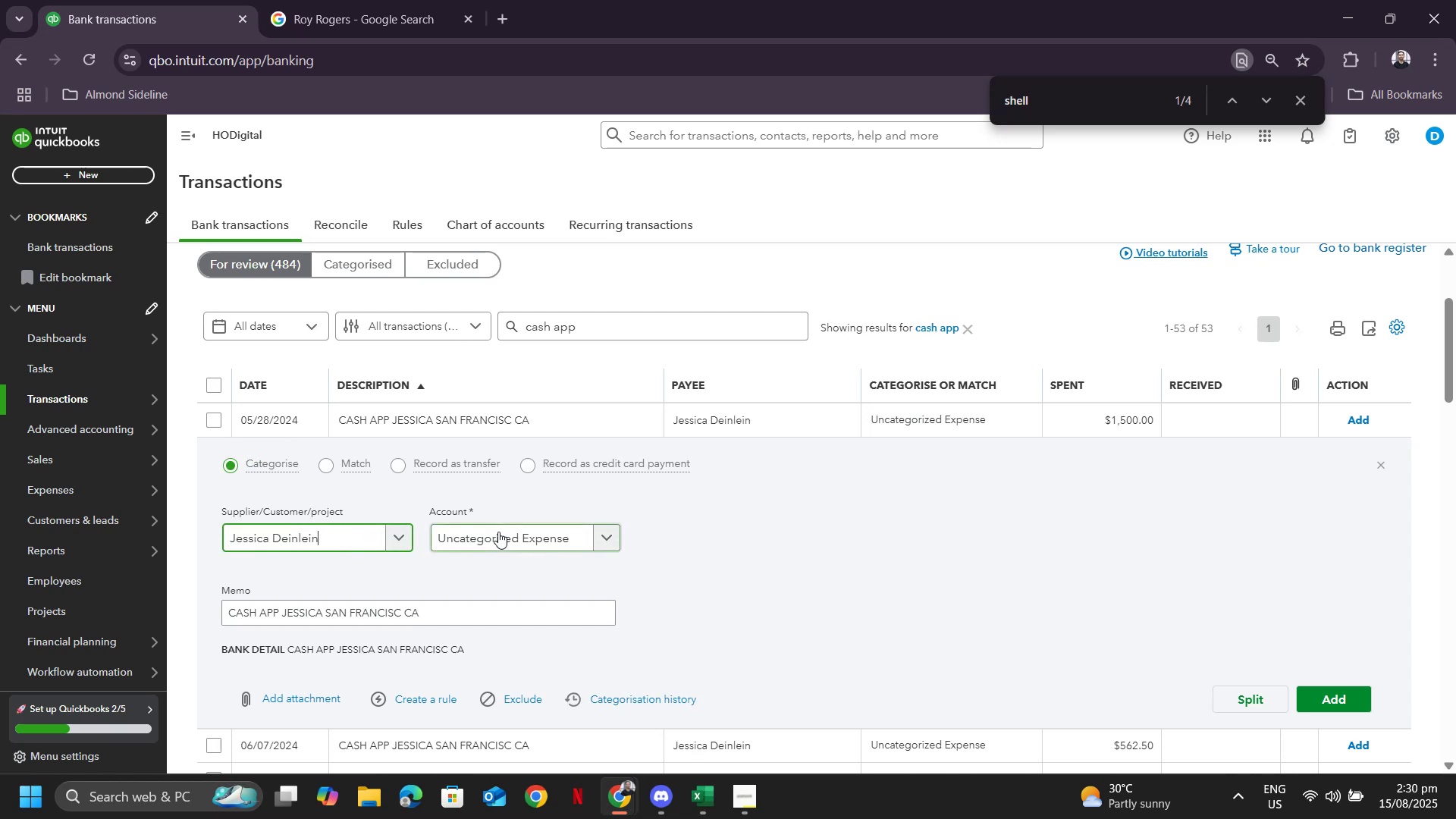 
left_click([498, 532])
 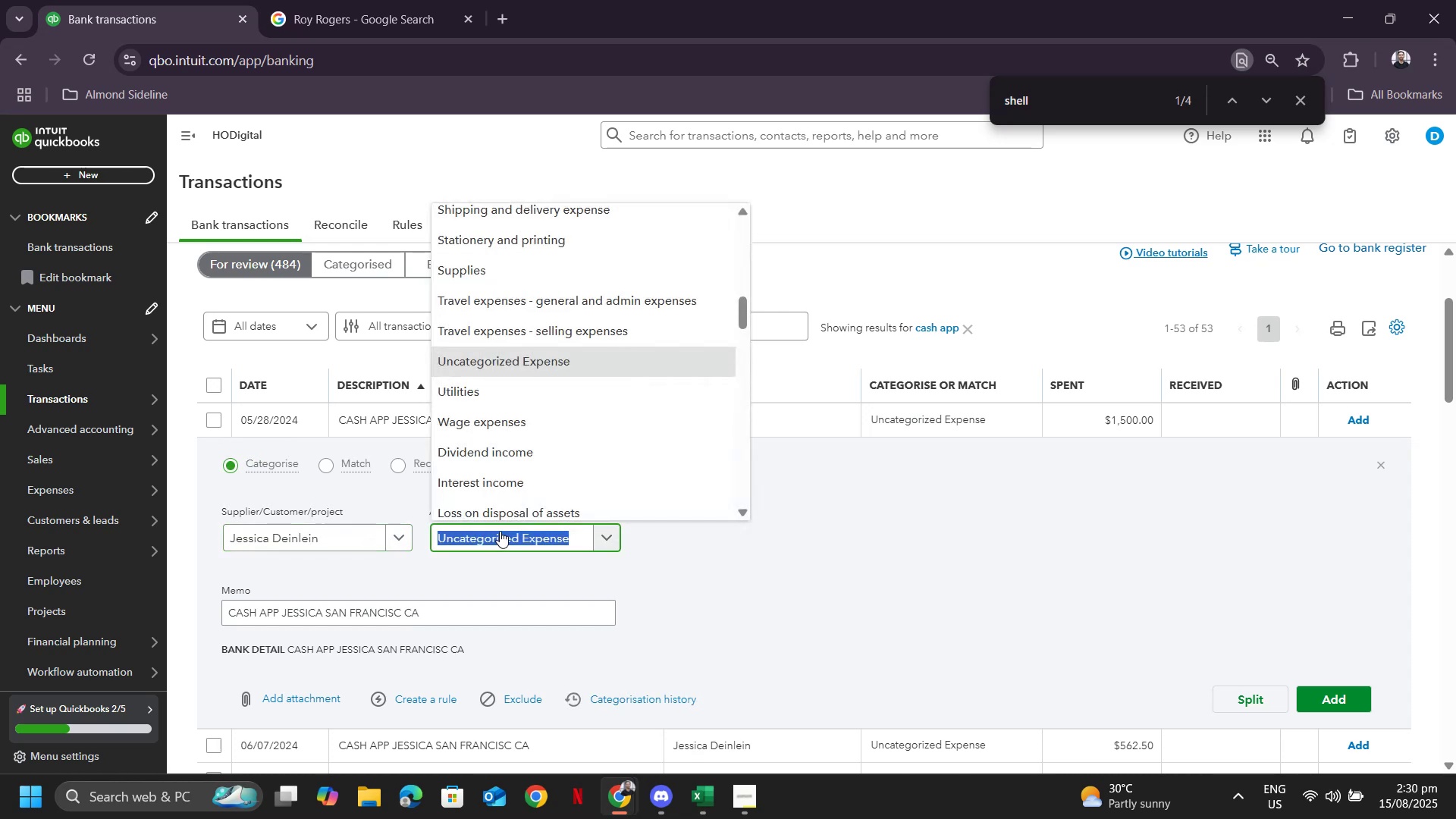 
type(wage)
 